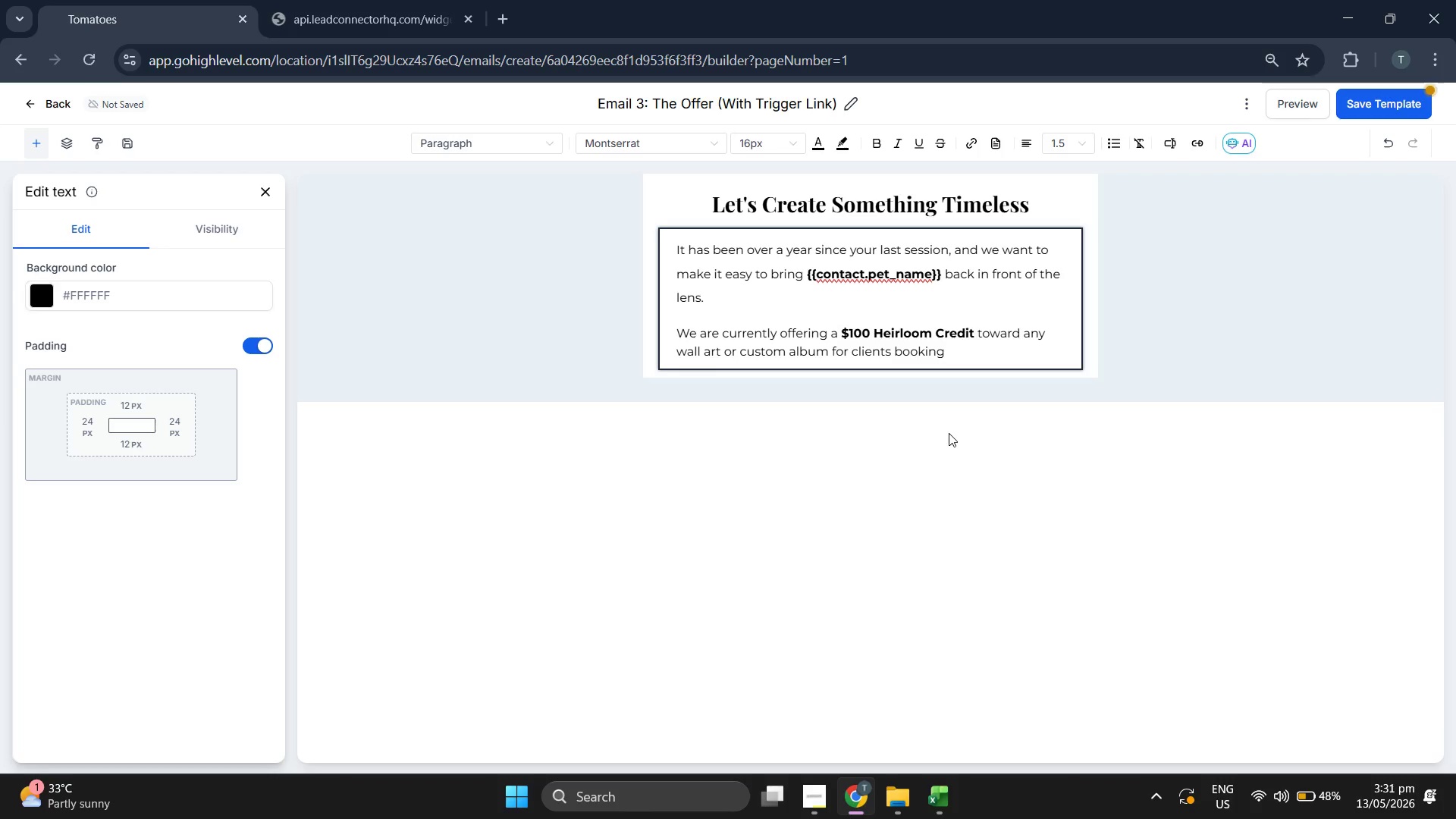 
wait(5.72)
 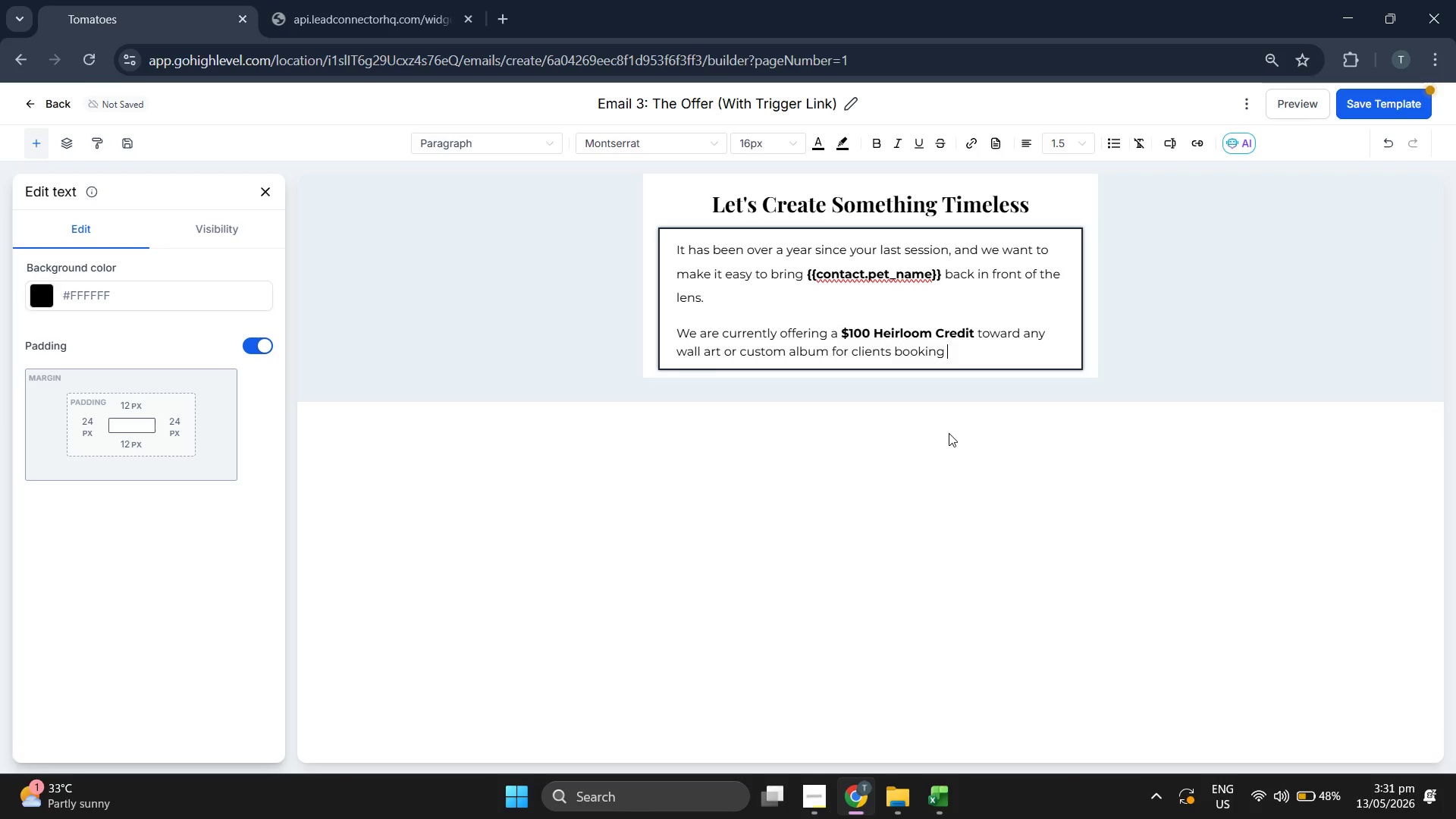 
key(Backspace)
 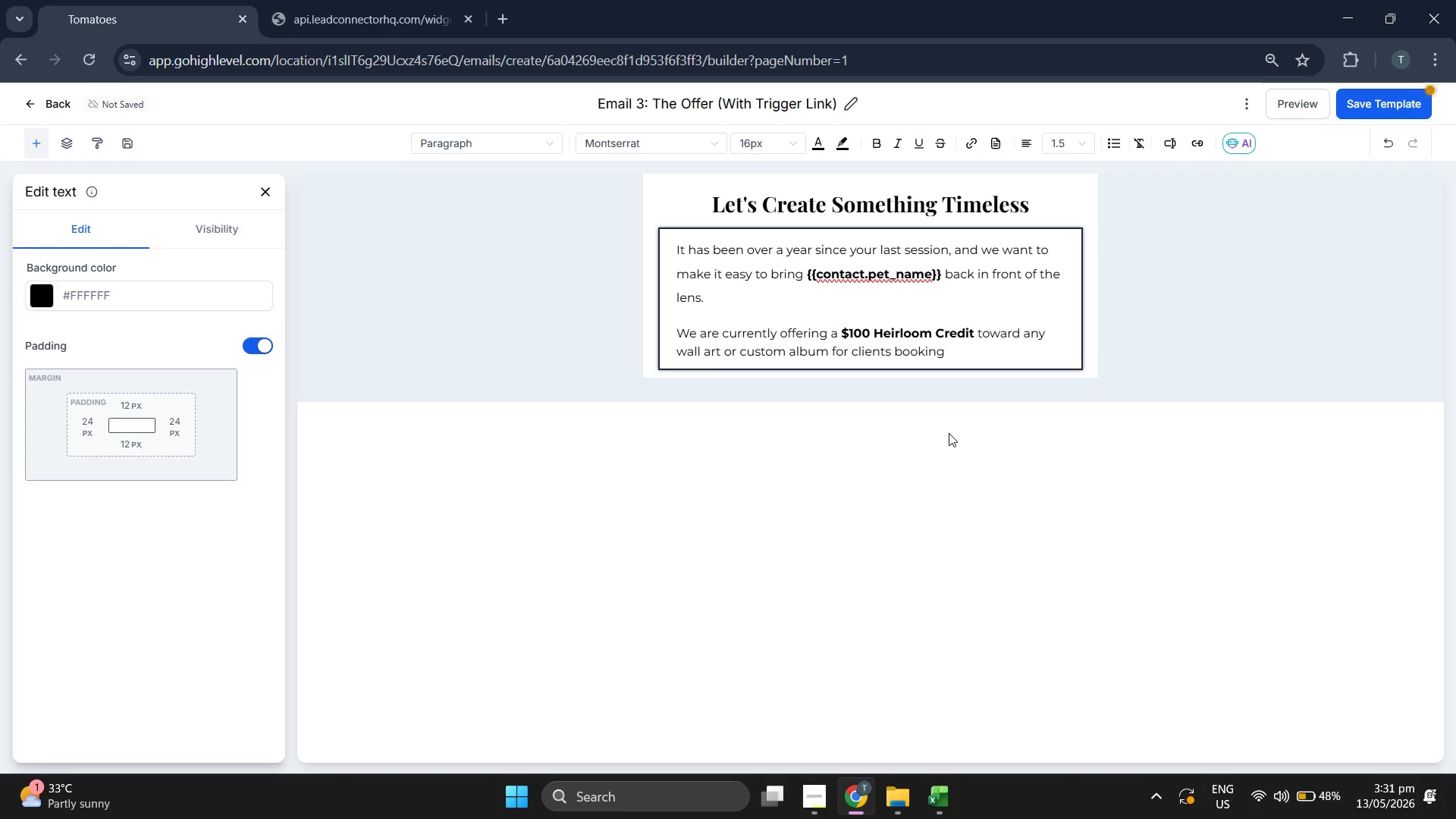 
key(Space)
 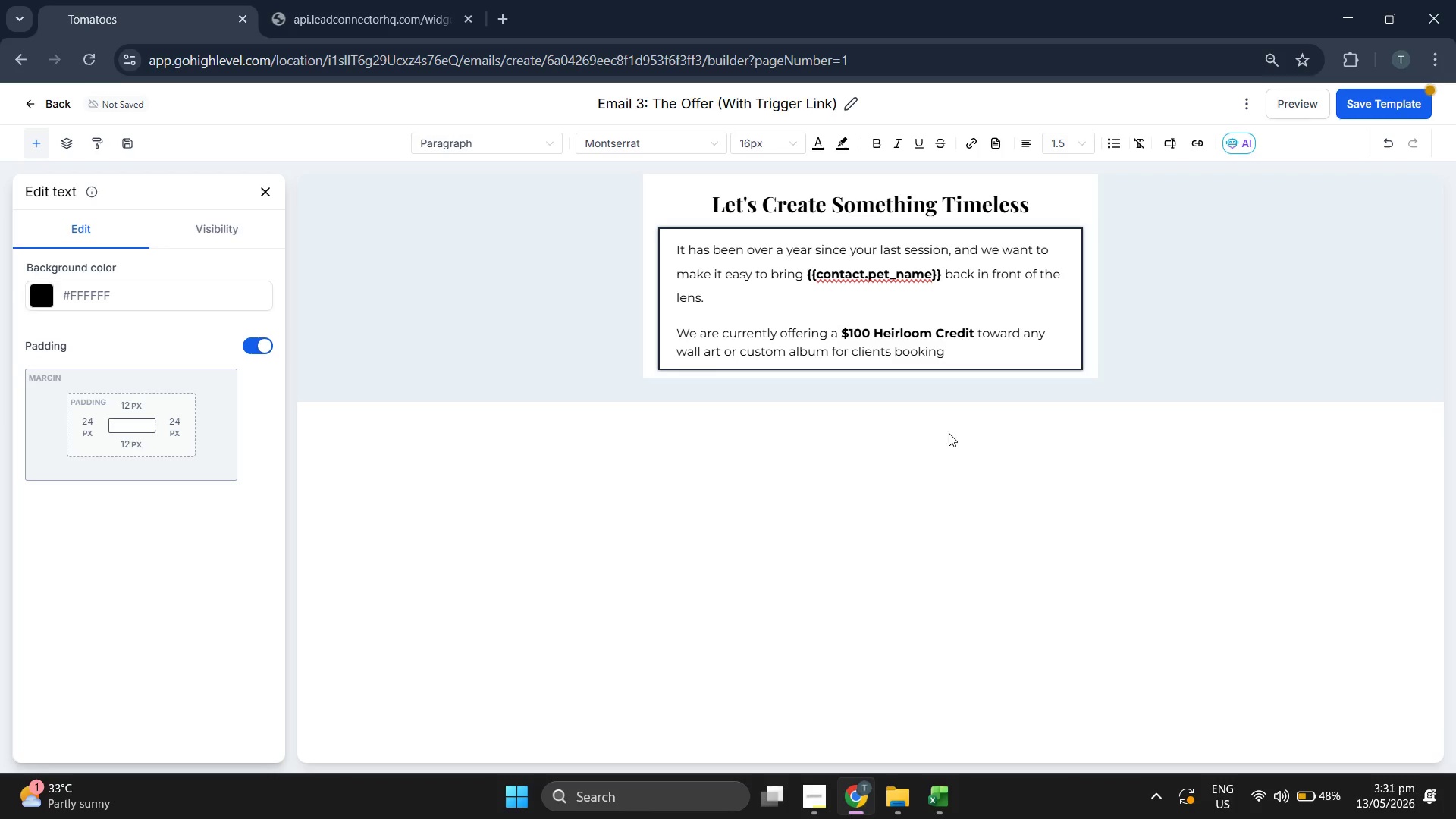 
key(Backspace)
 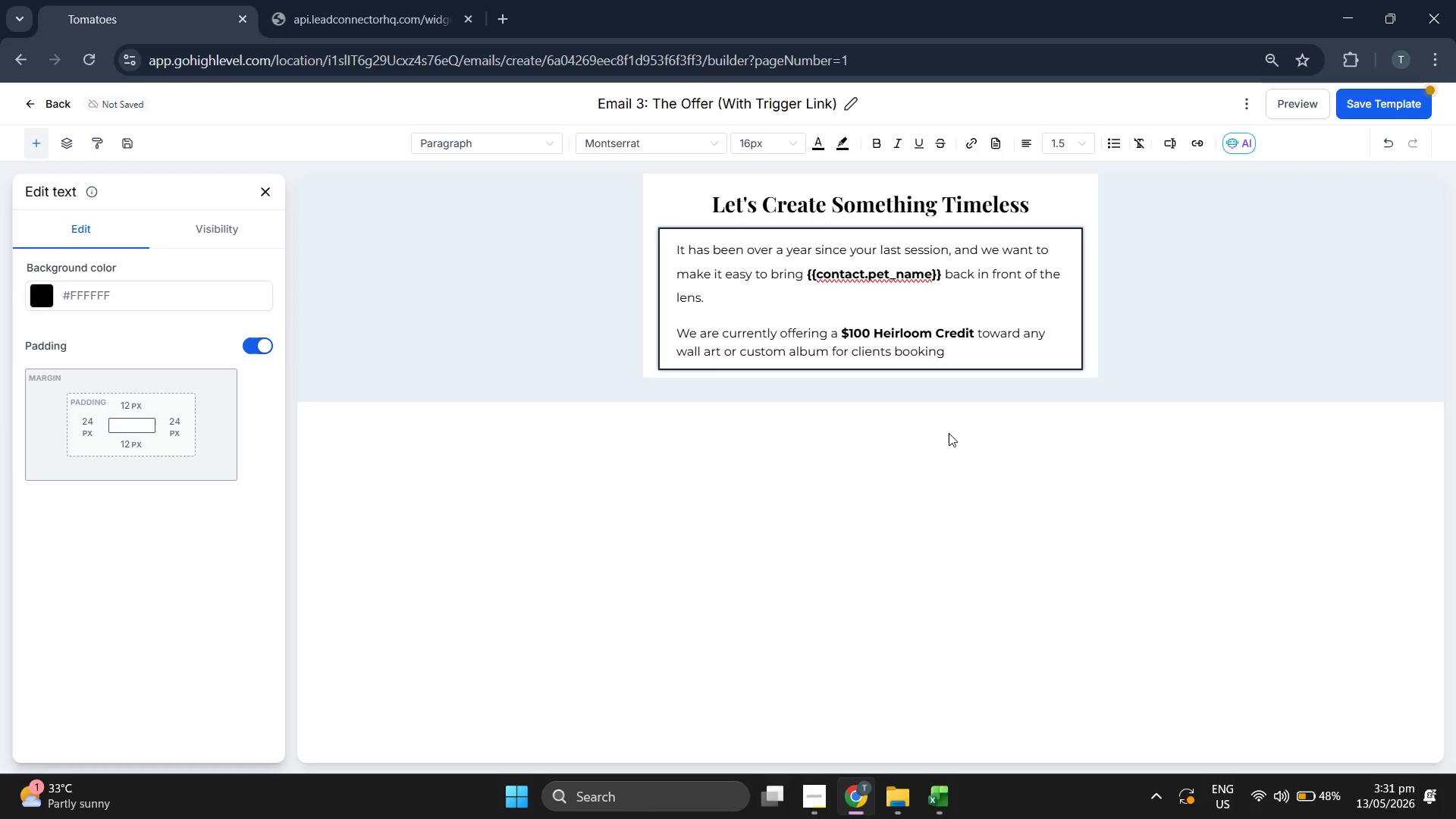 
key(Space)
 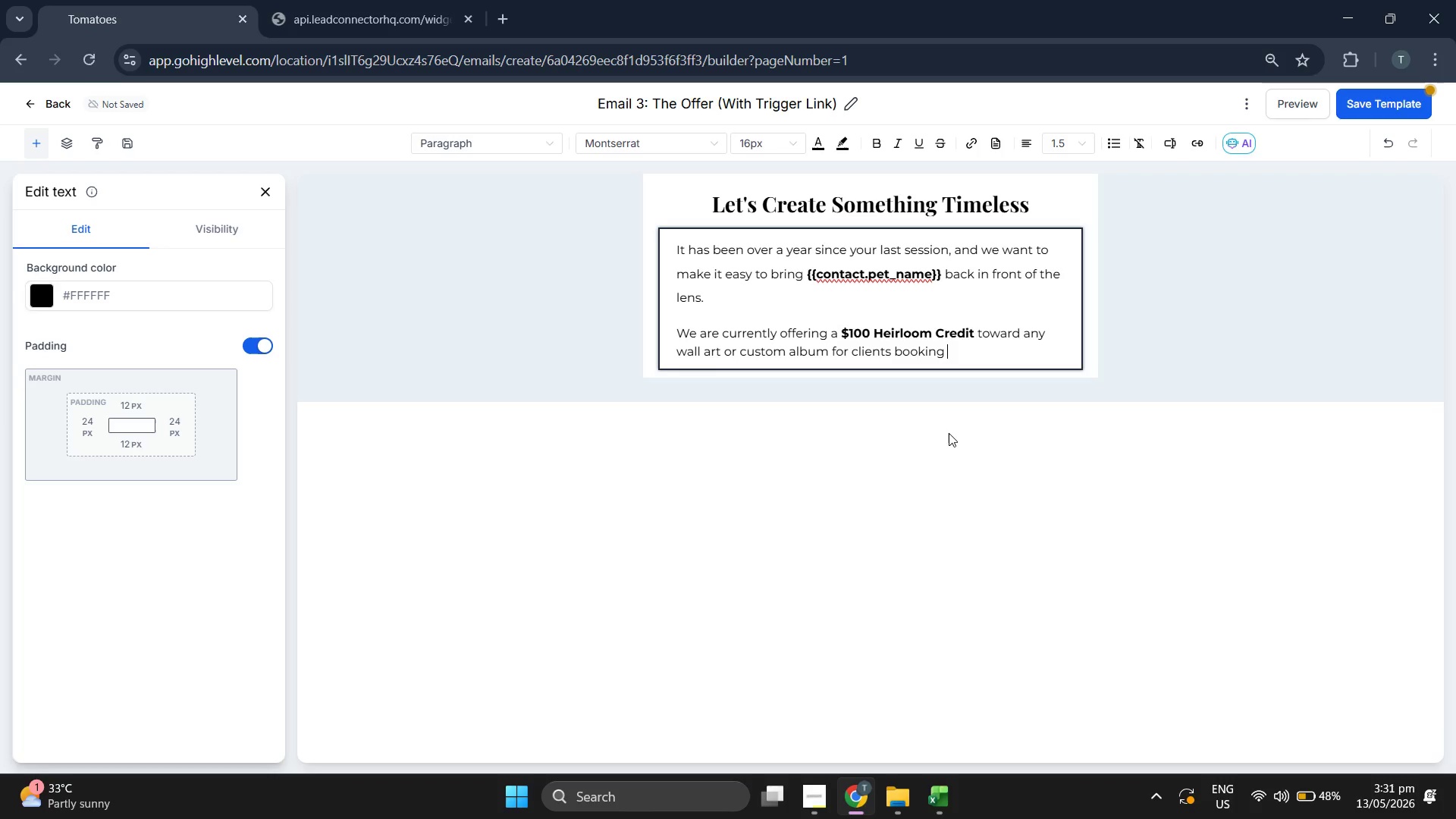 
key(A)
 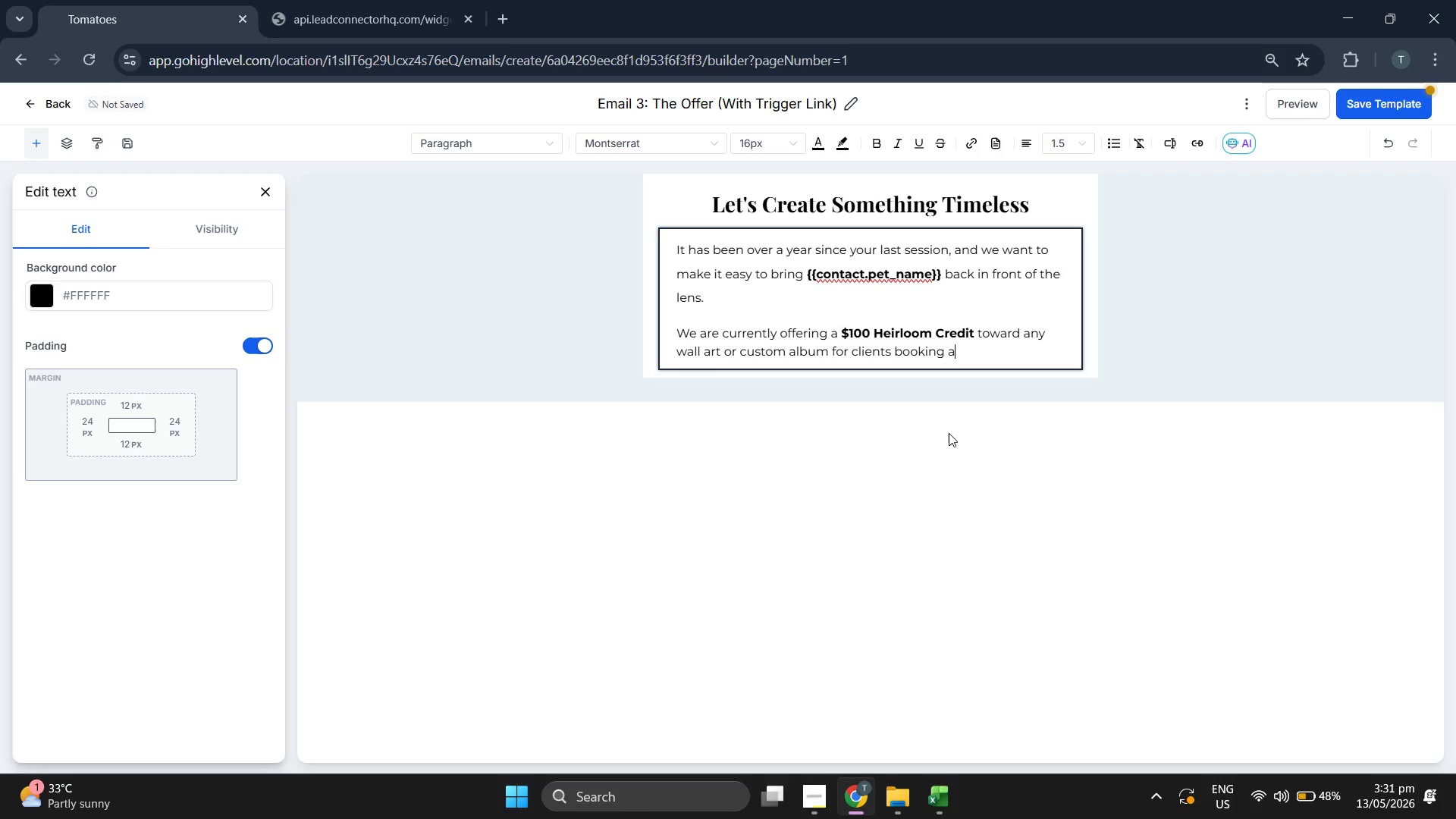 
key(Space)
 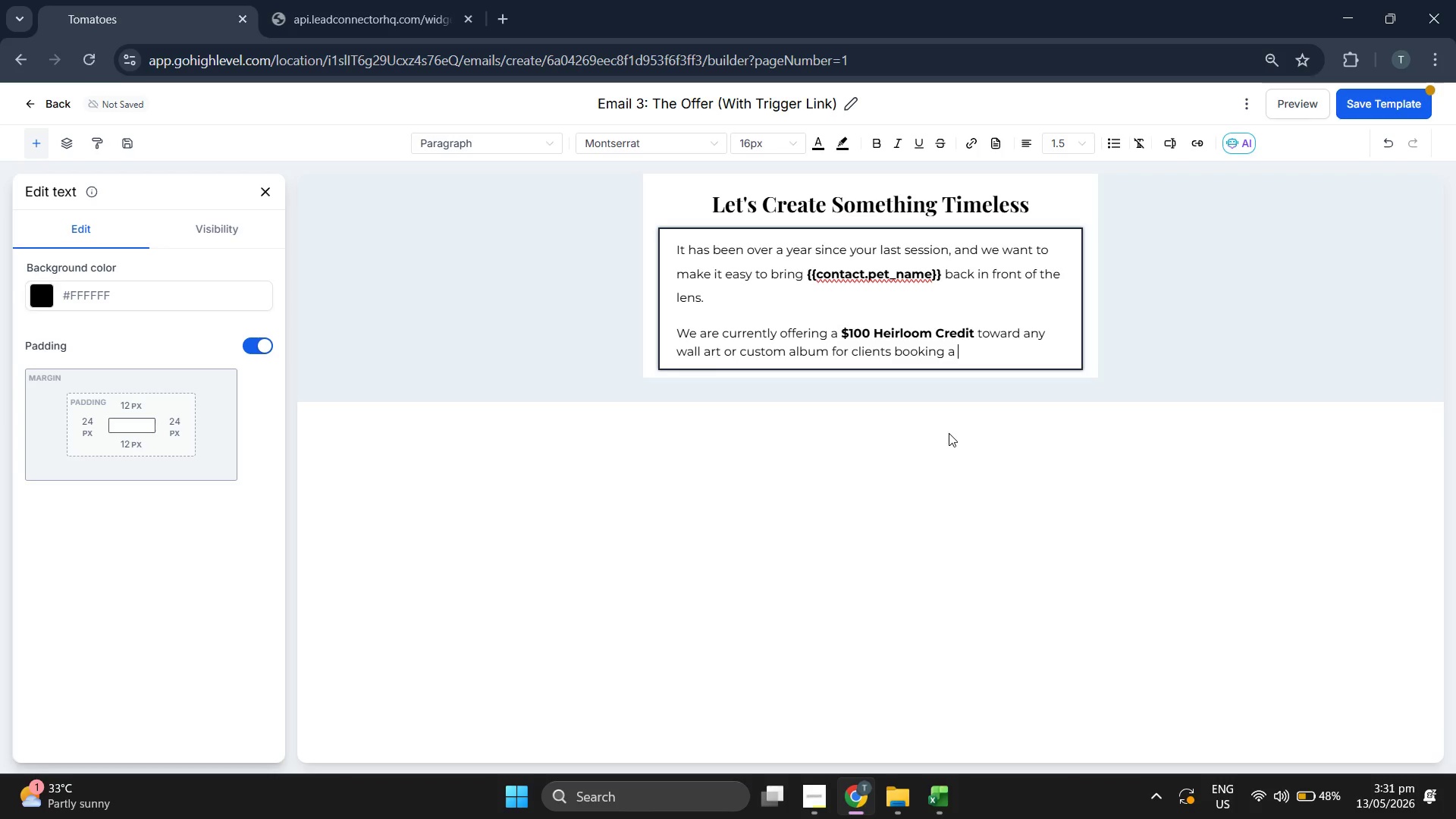 
key(Shift+Quote)
 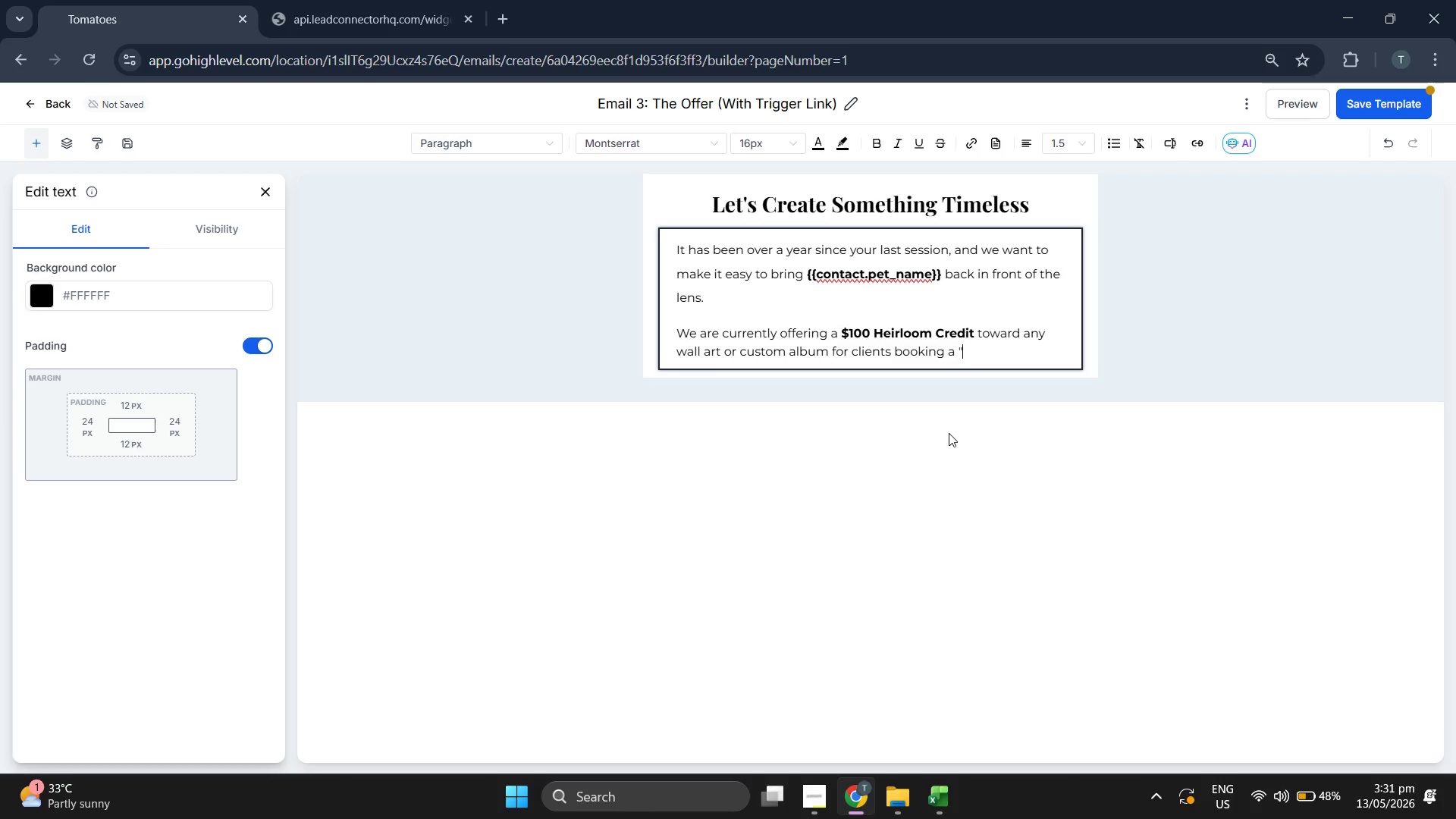 
key(CapsLock)
 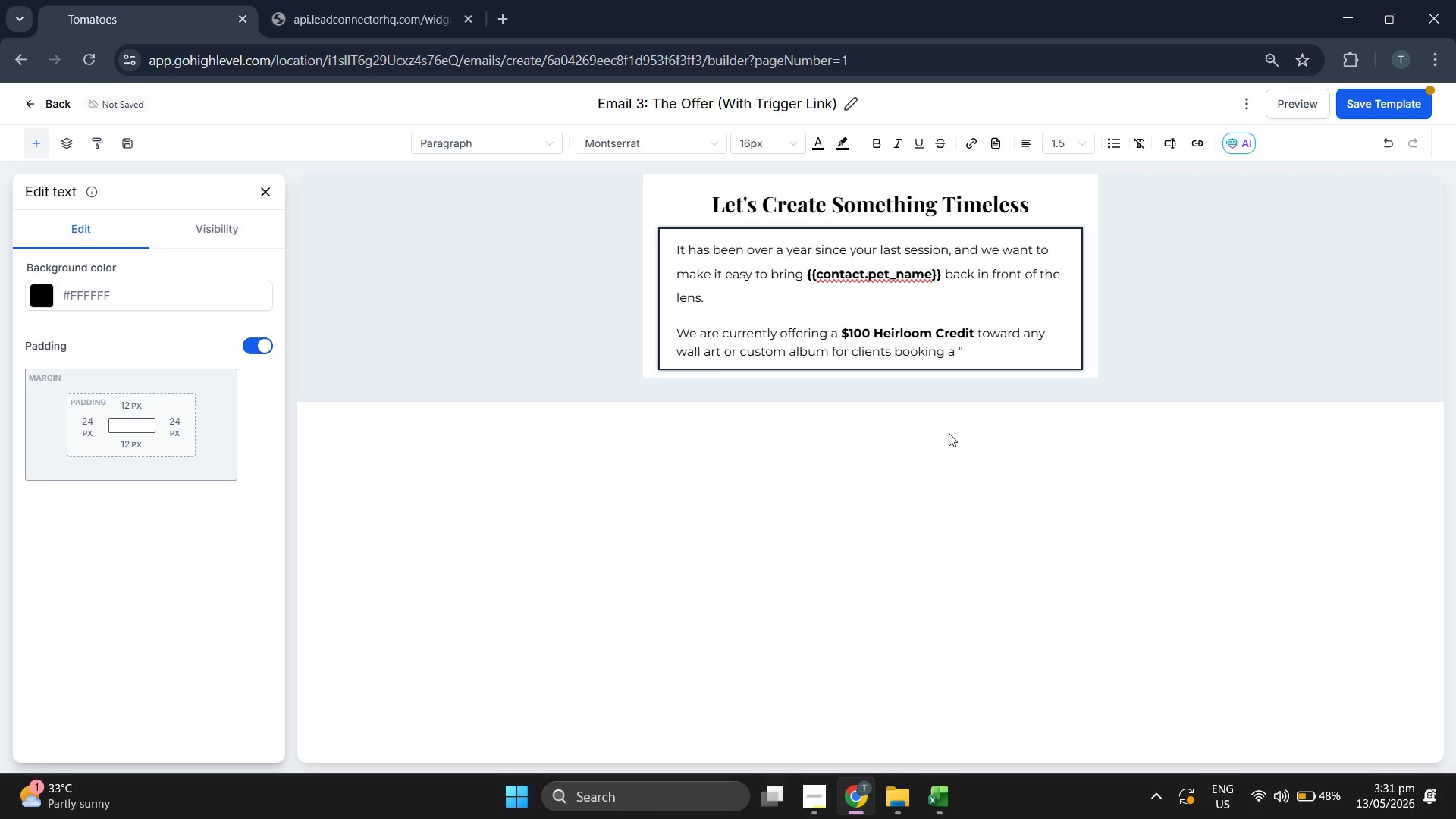 
key(G)
 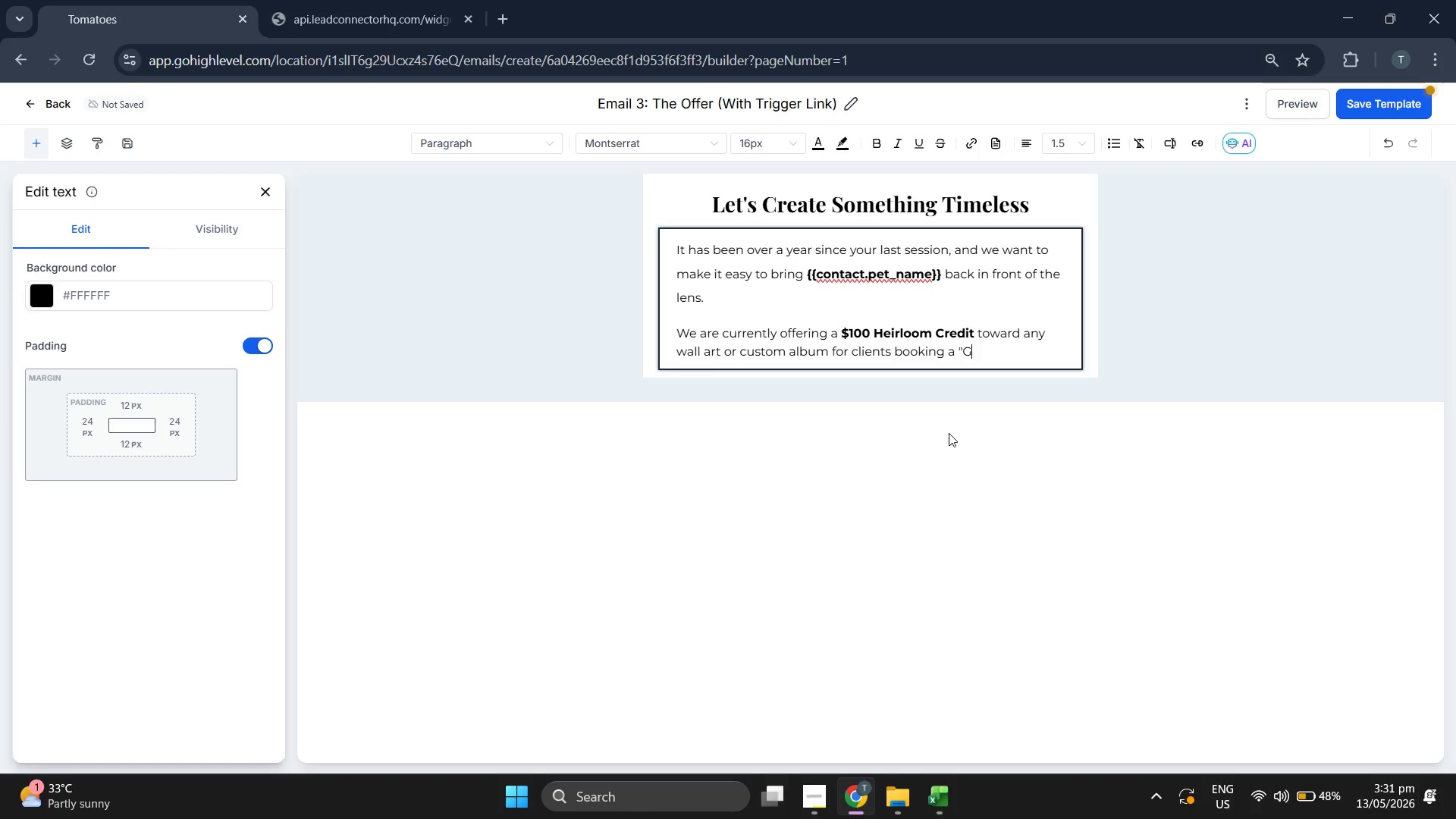 
key(CapsLock)
 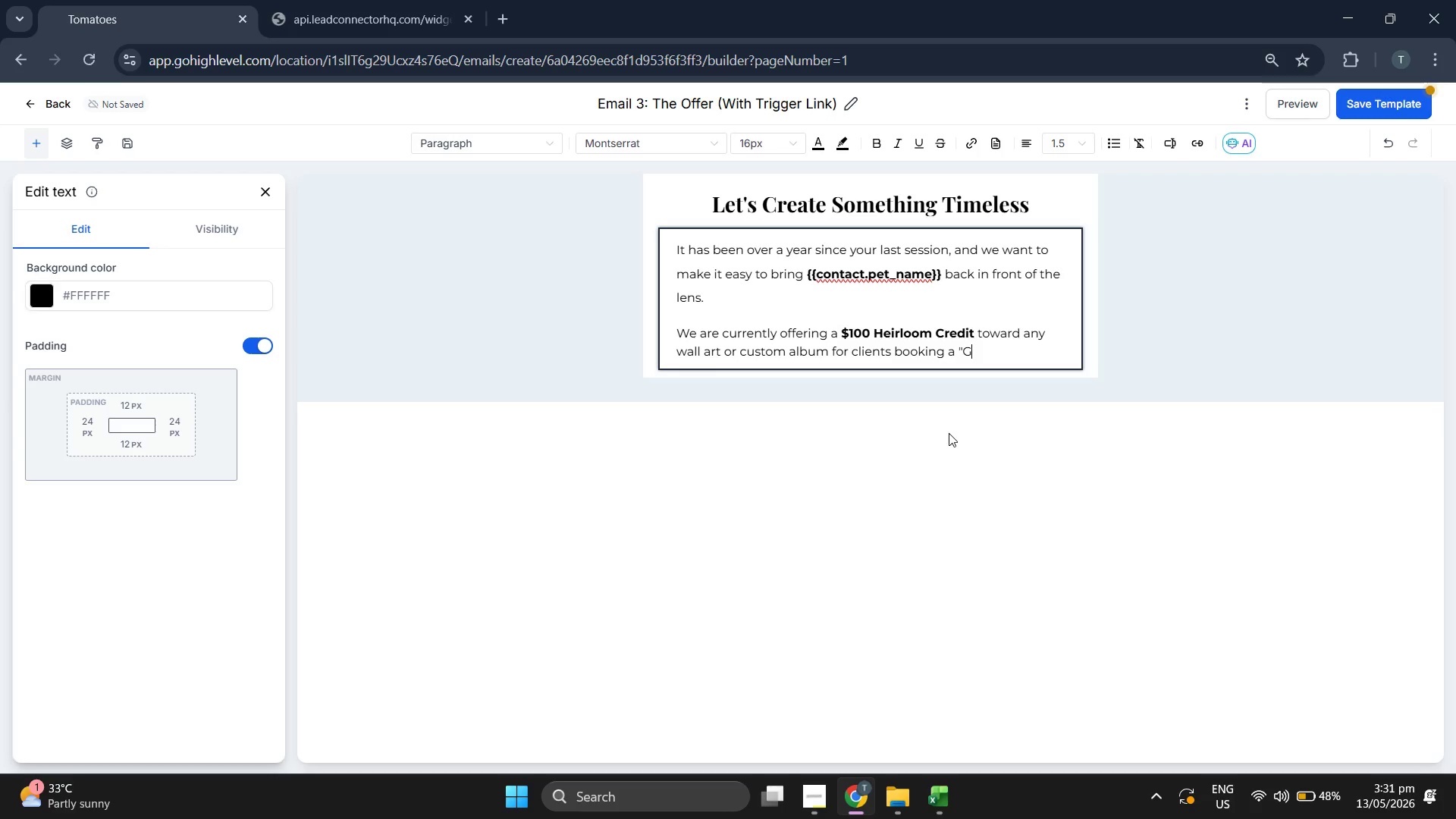 
key(R)
 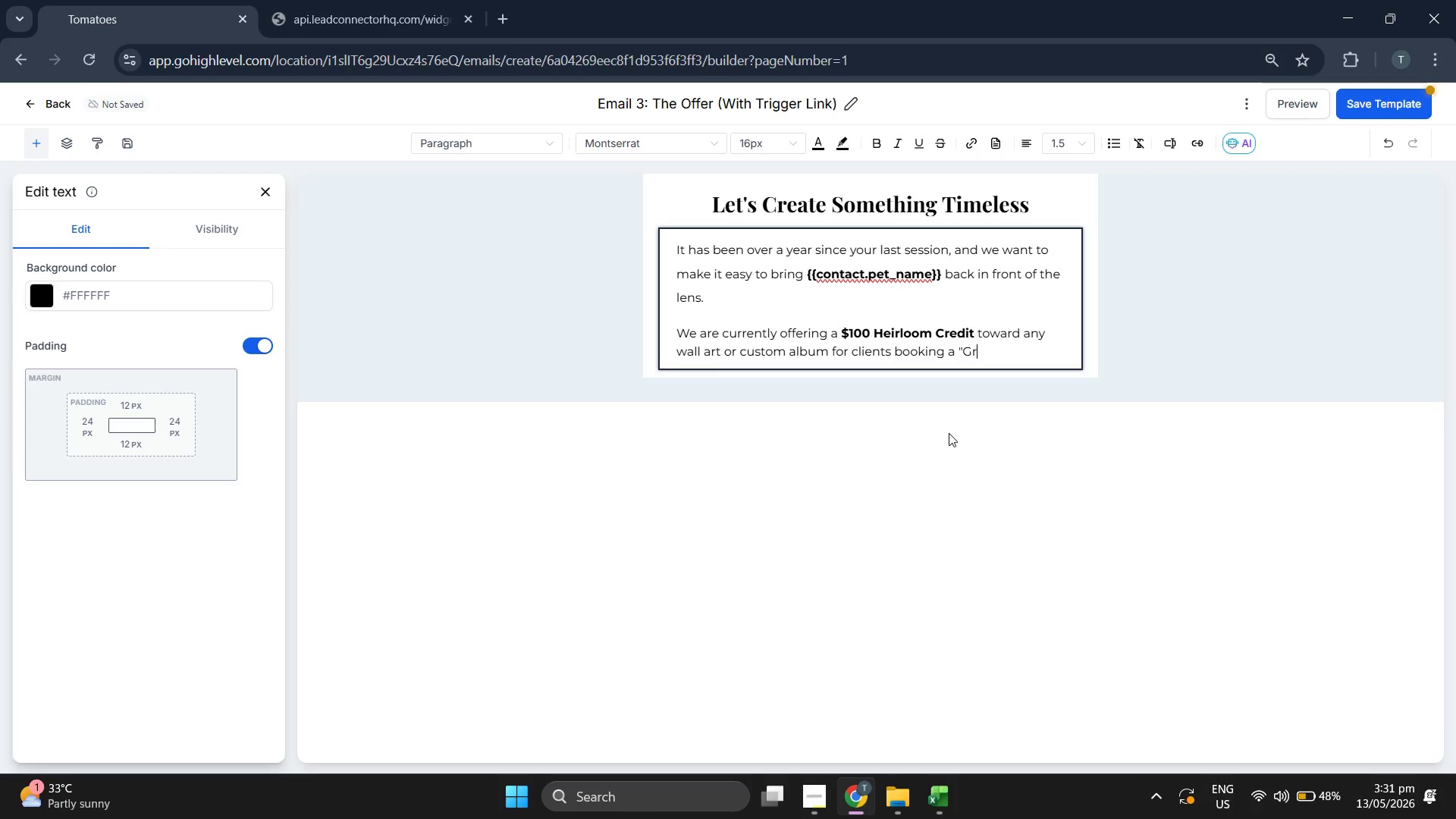 
key(O)
 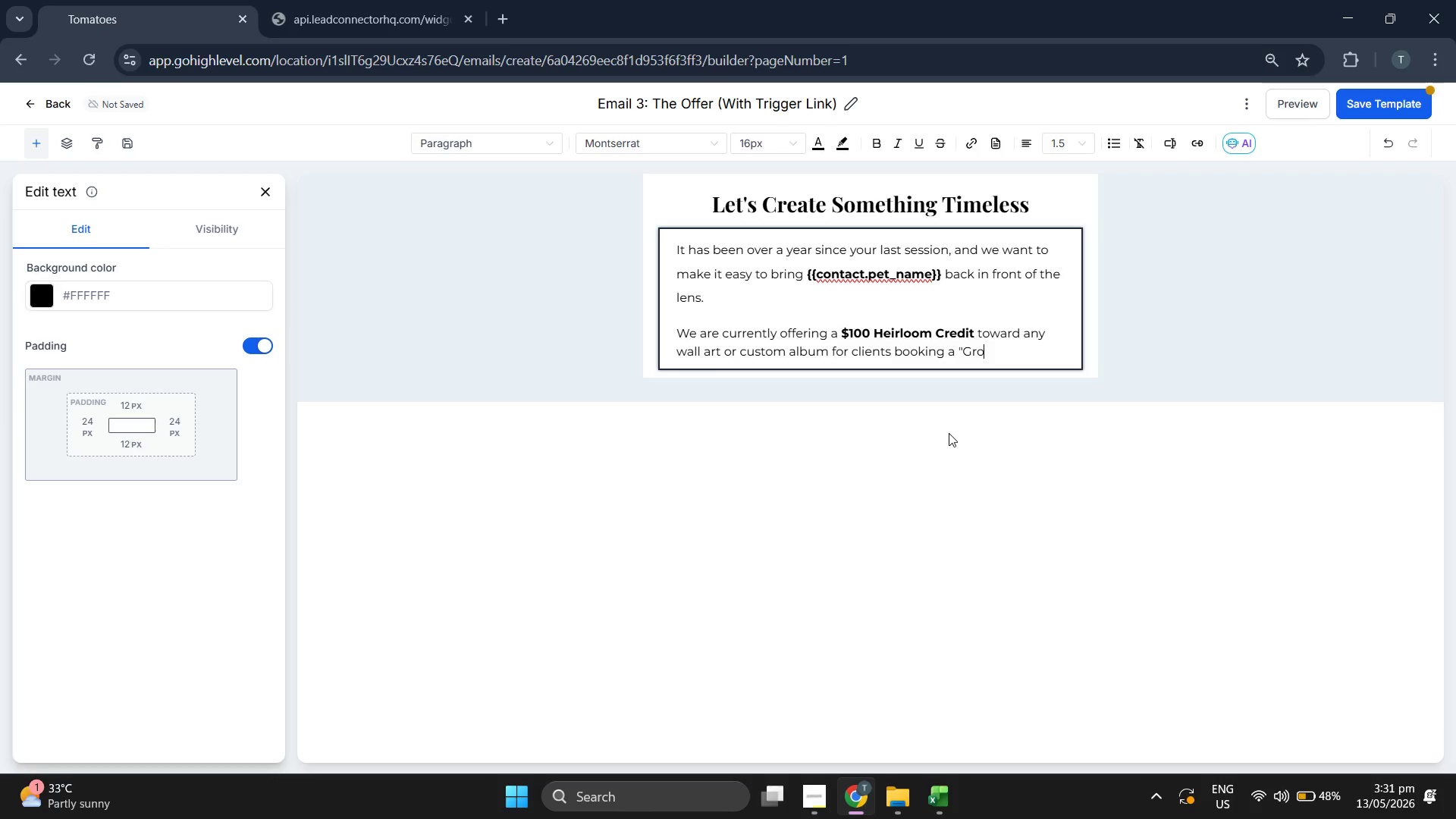 
key(W)
 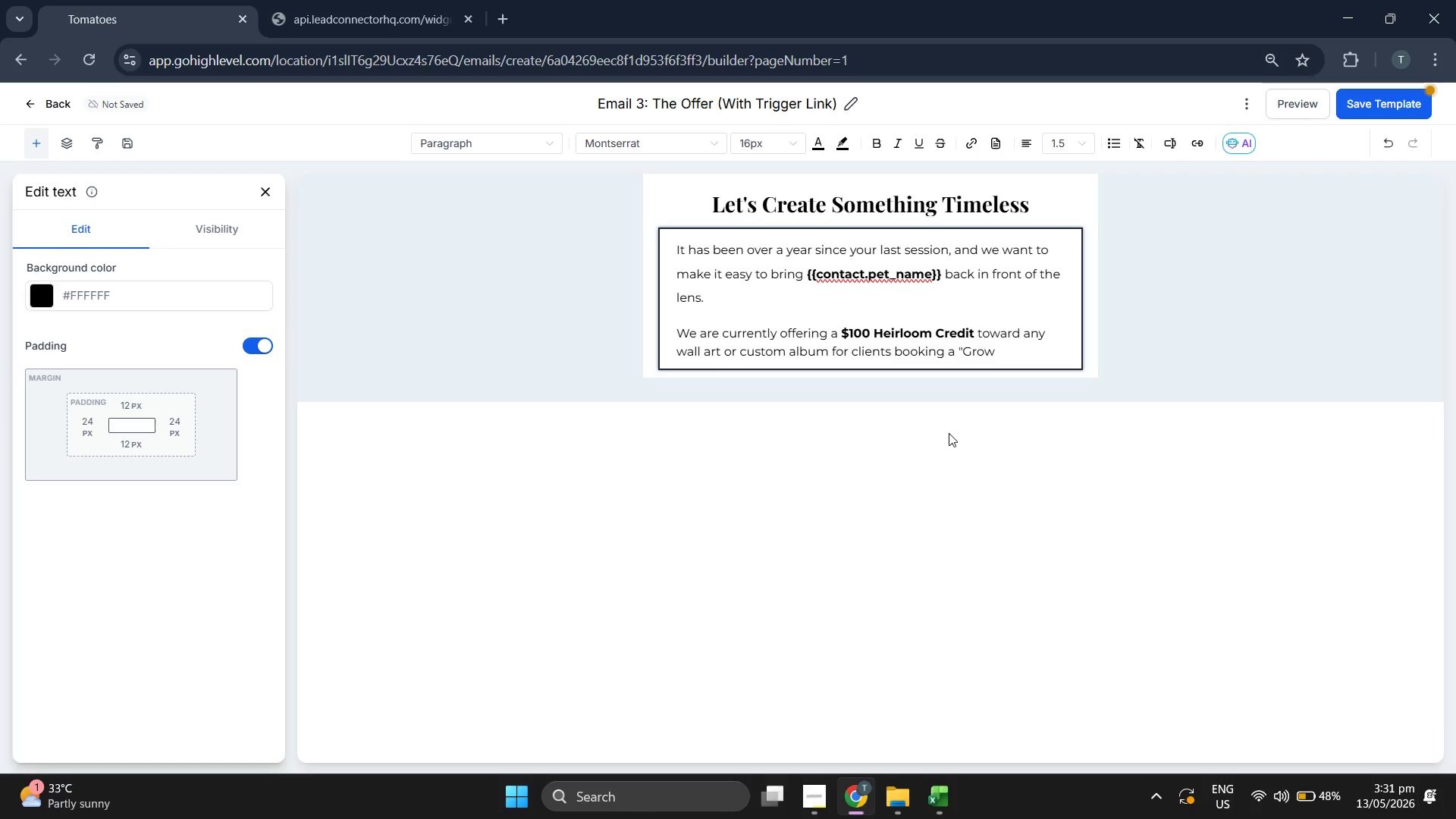 
type(th)
 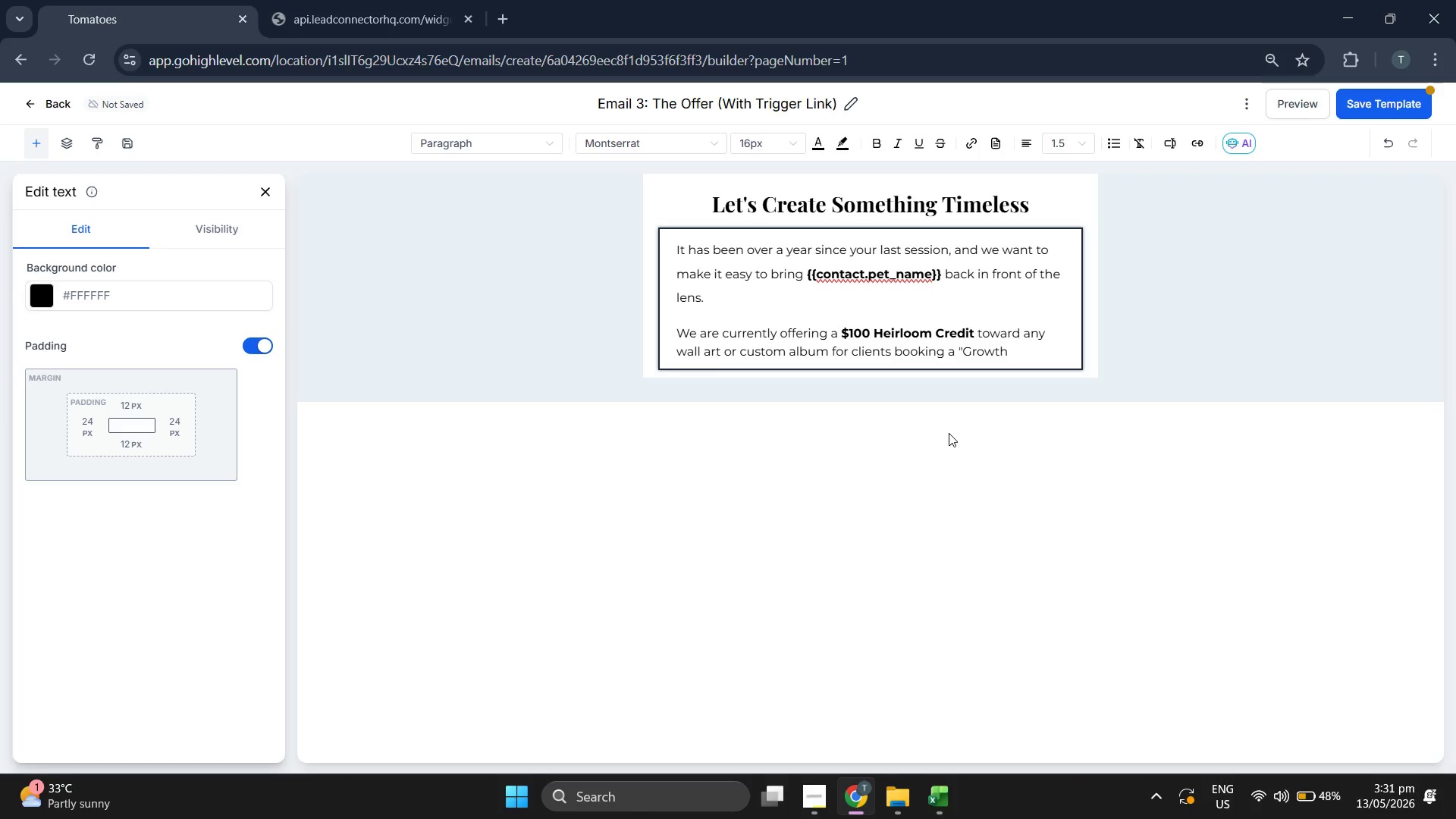 
type( Update" )
 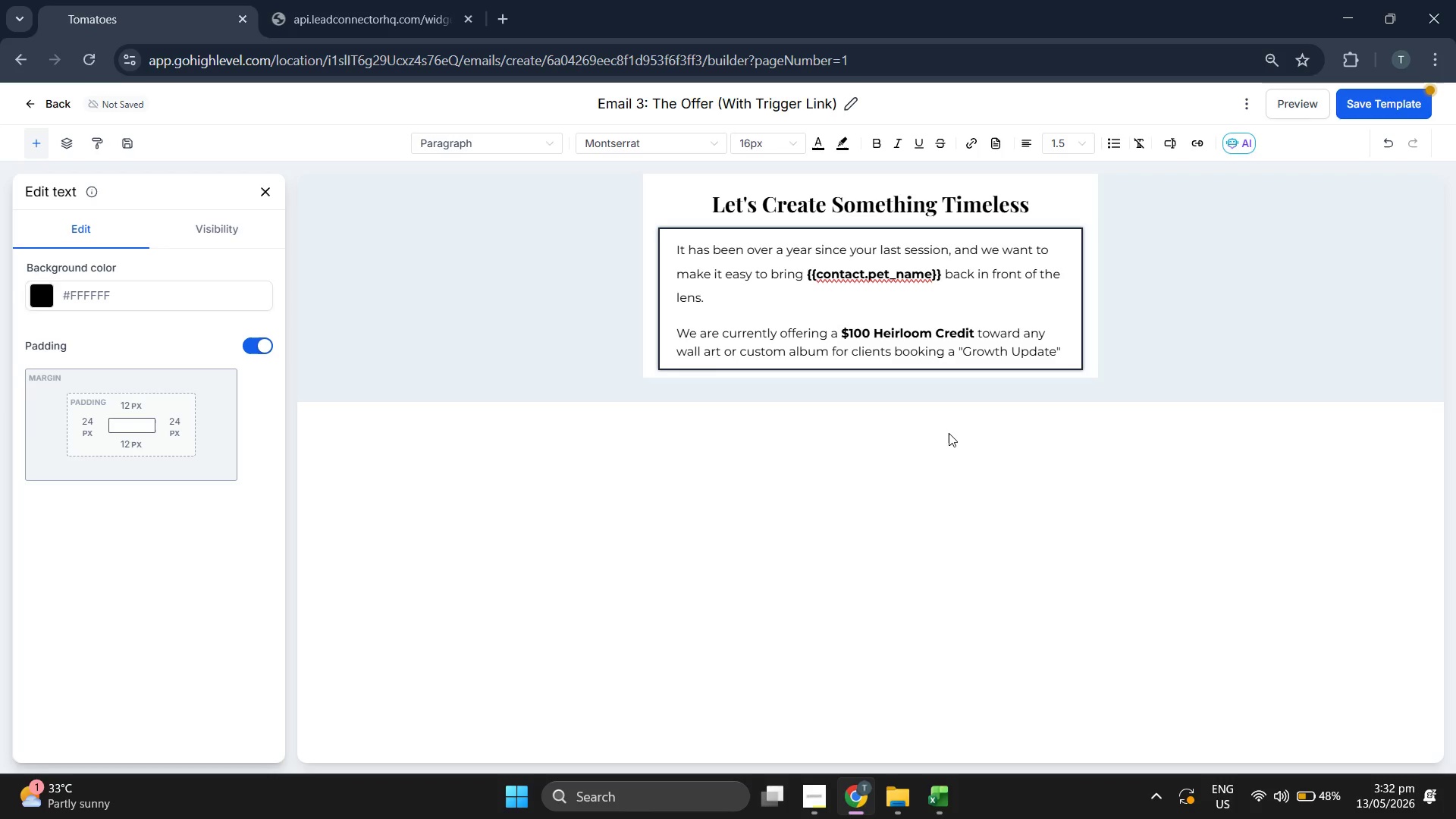 
type(se)
 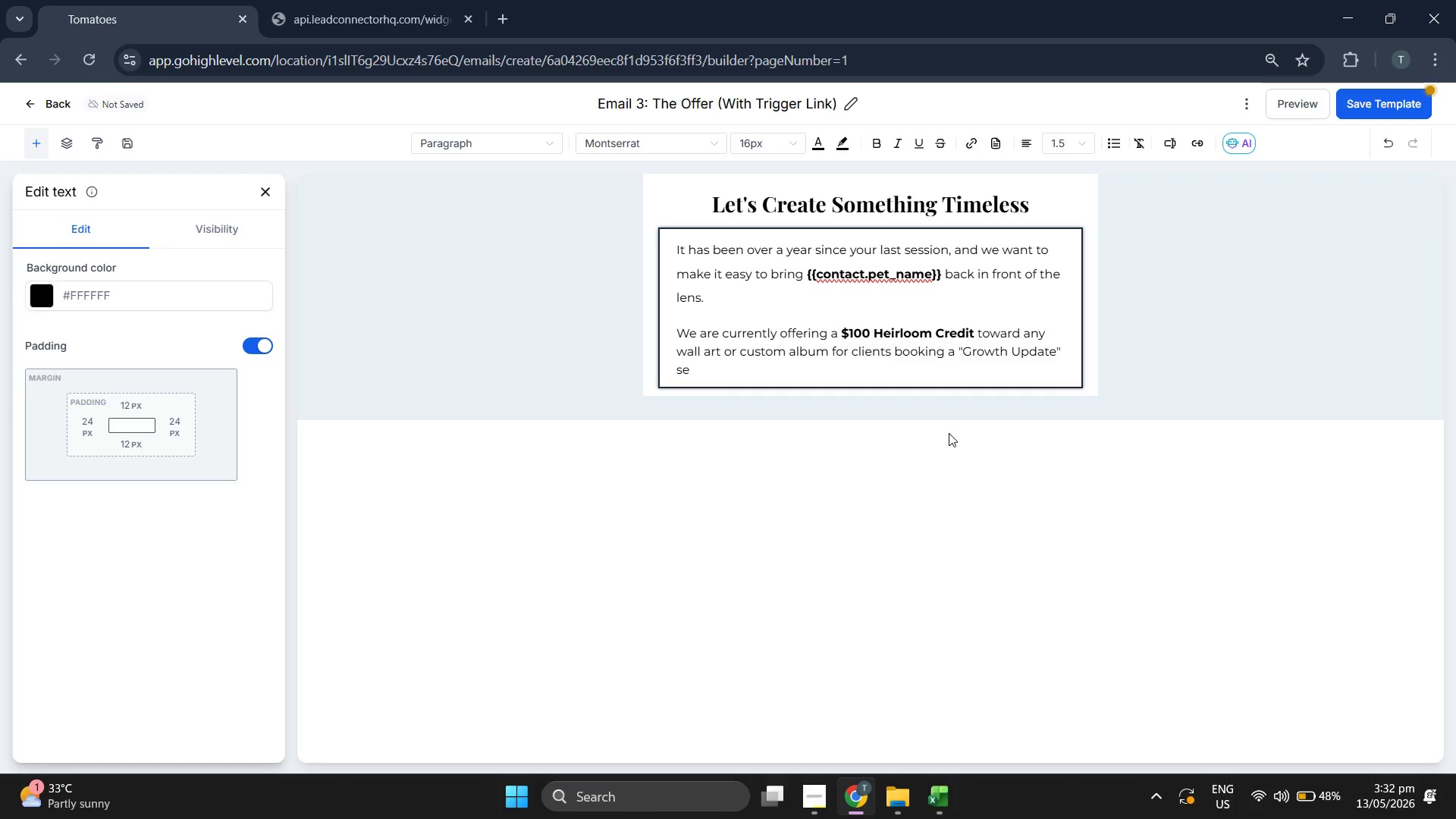 
type(ssion )
 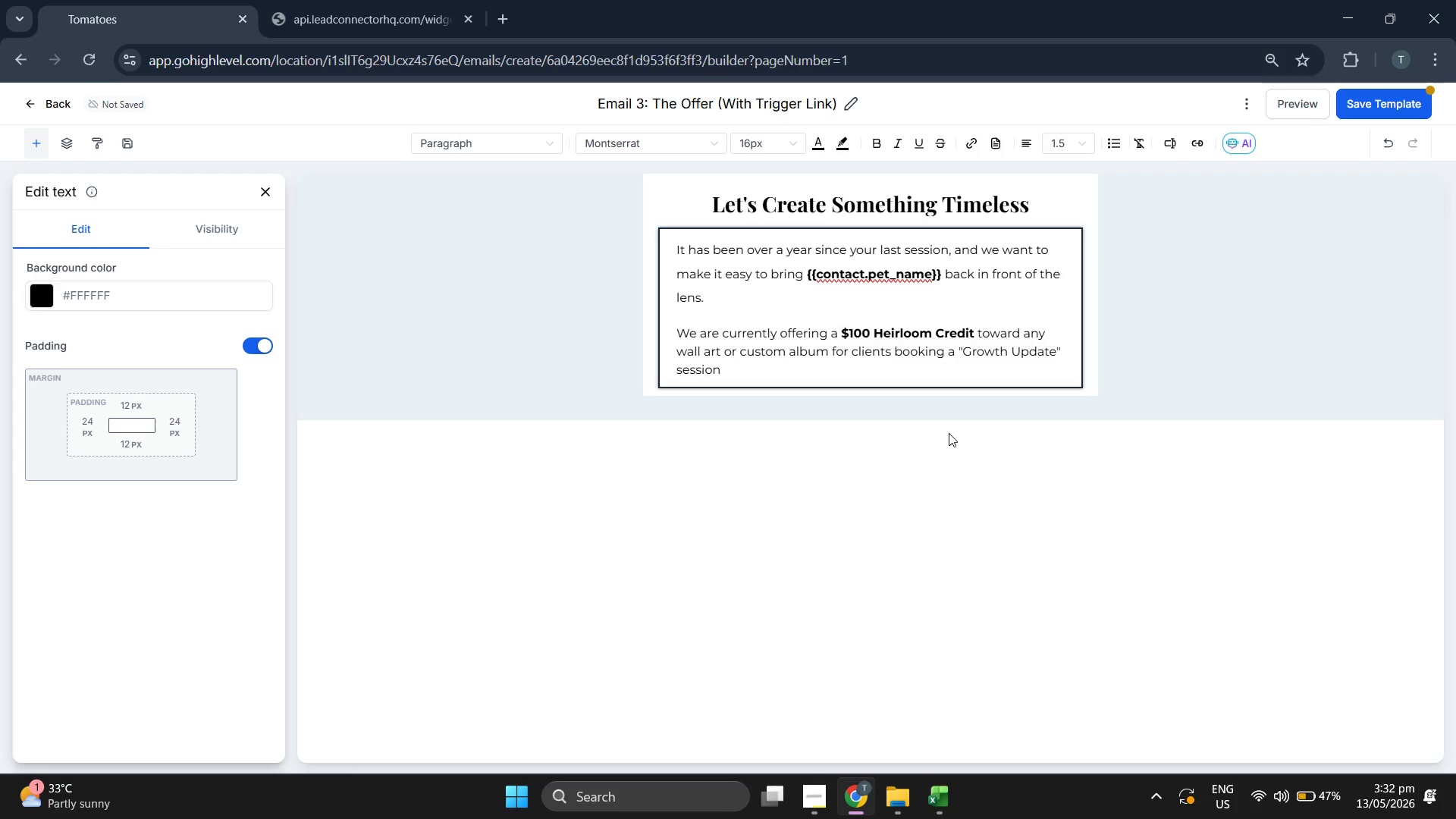 
type(this )
 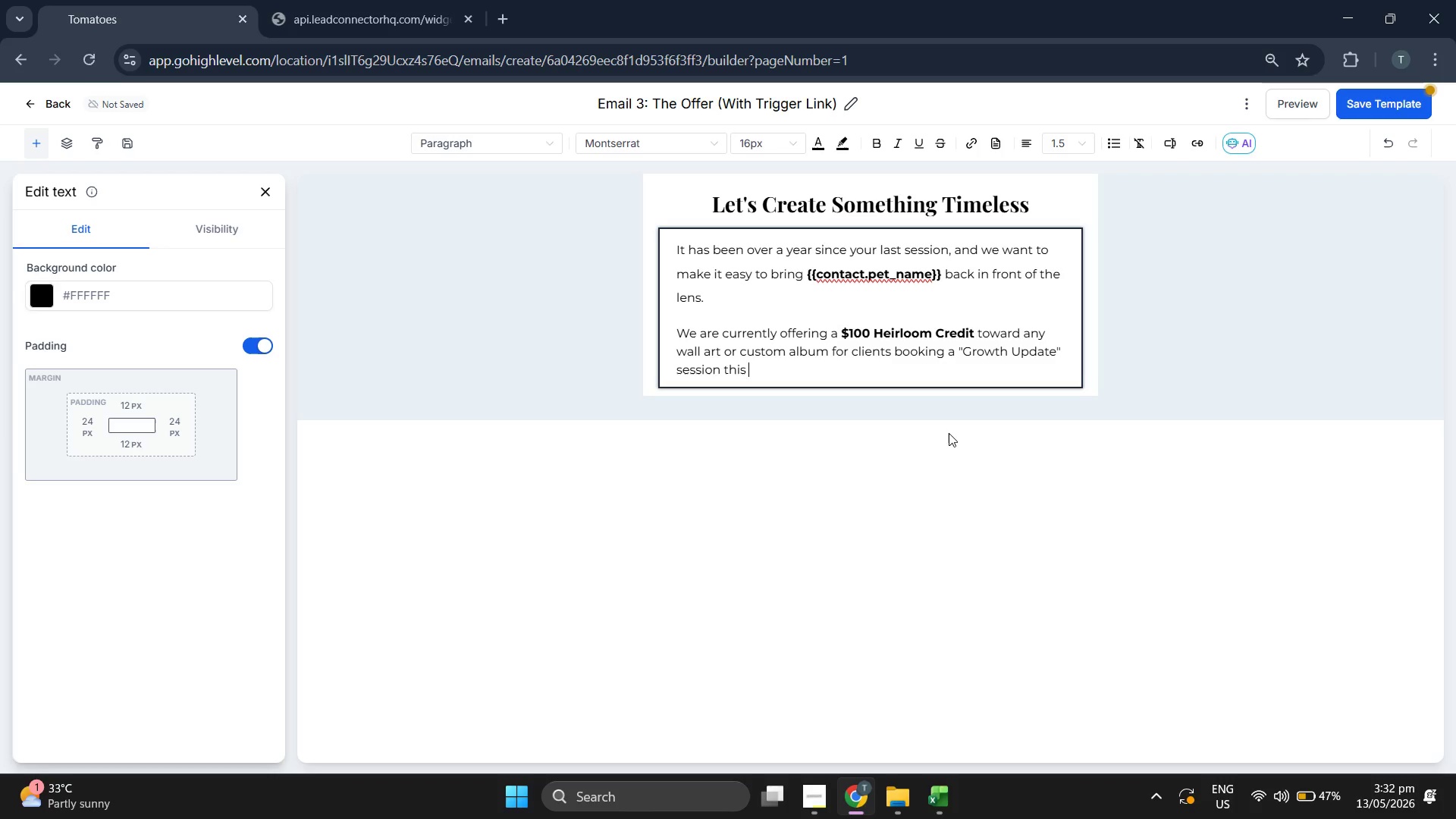 
type(mon)
 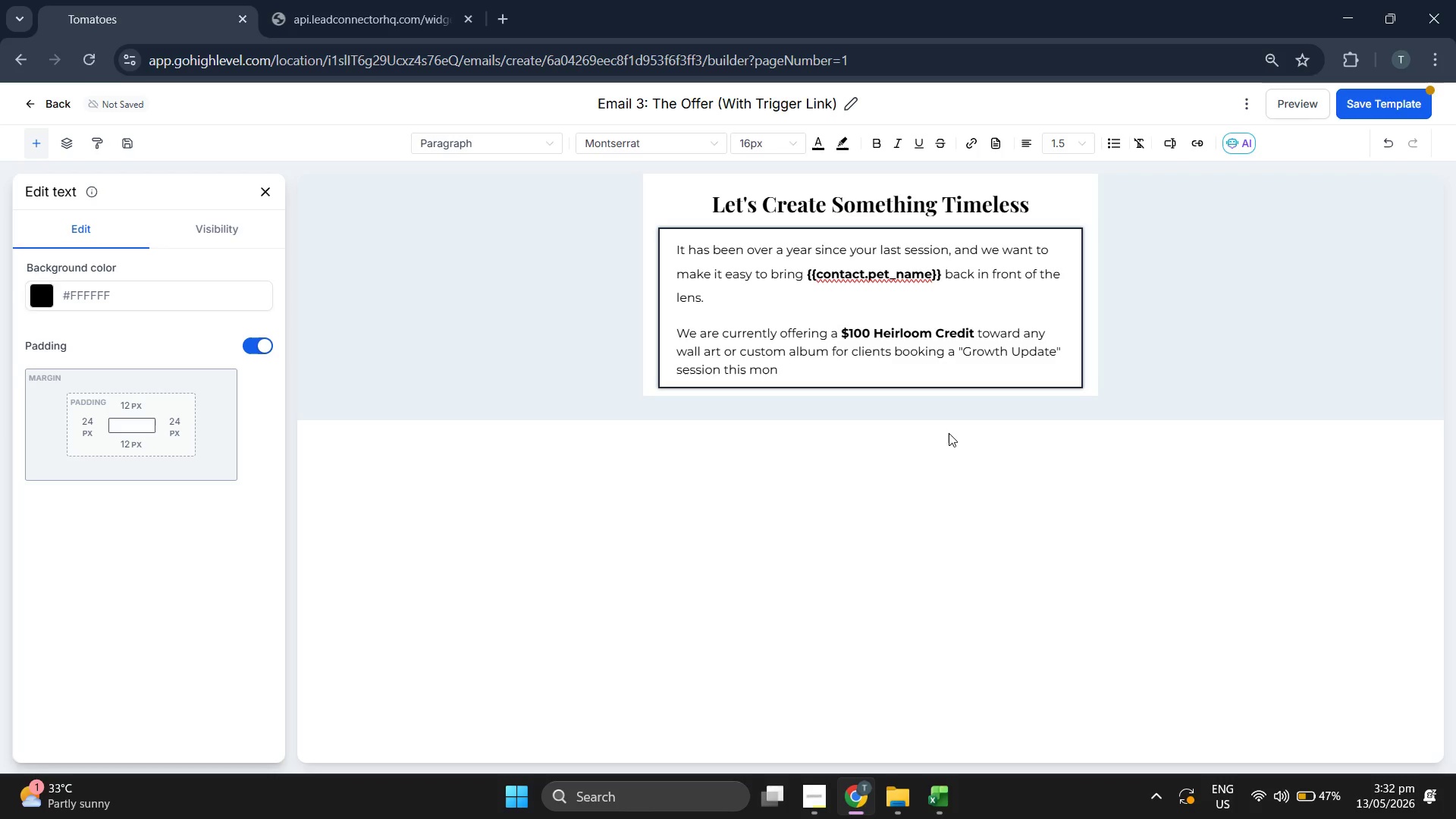 
type(th.)
 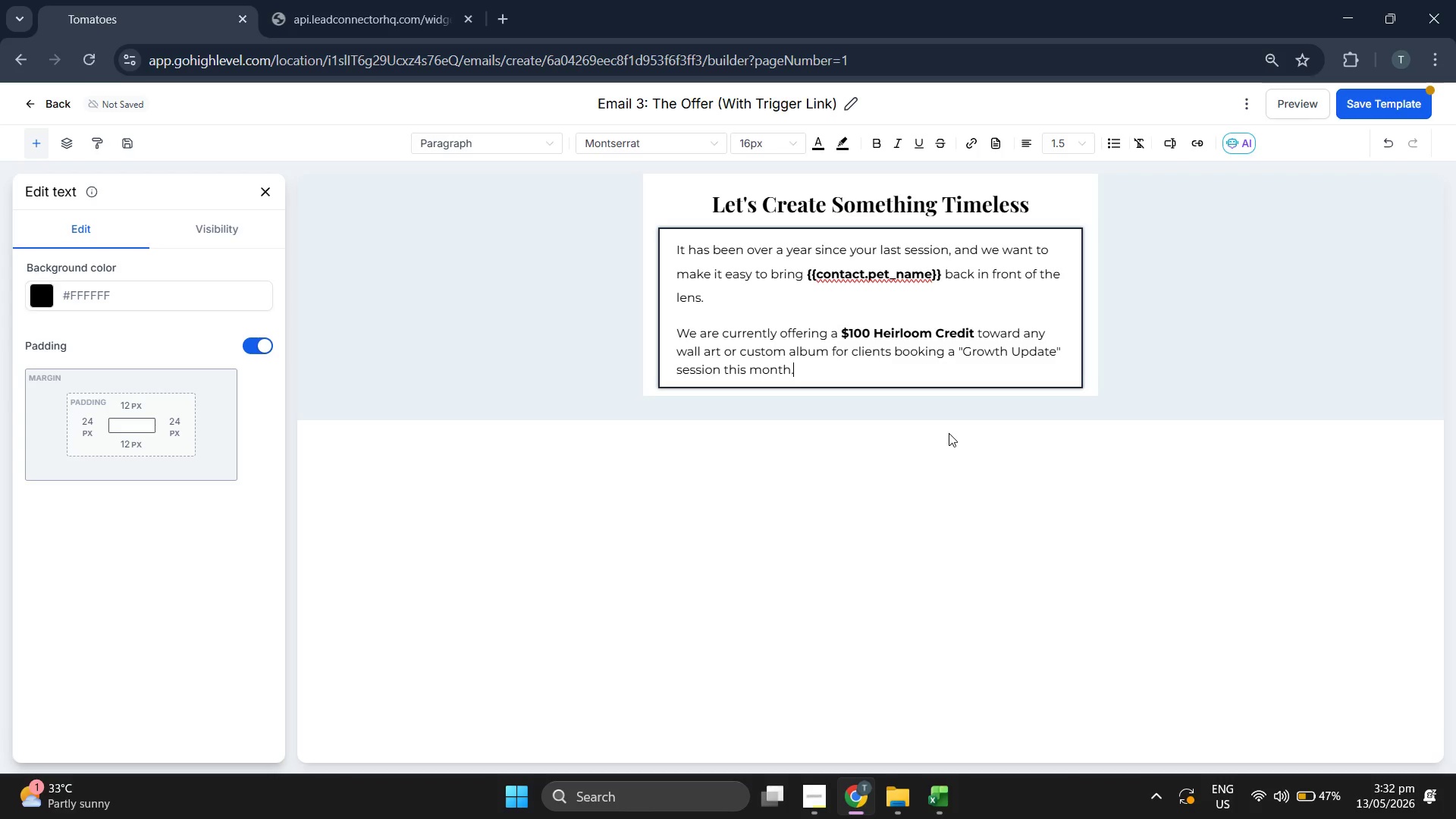 
key(Enter)
 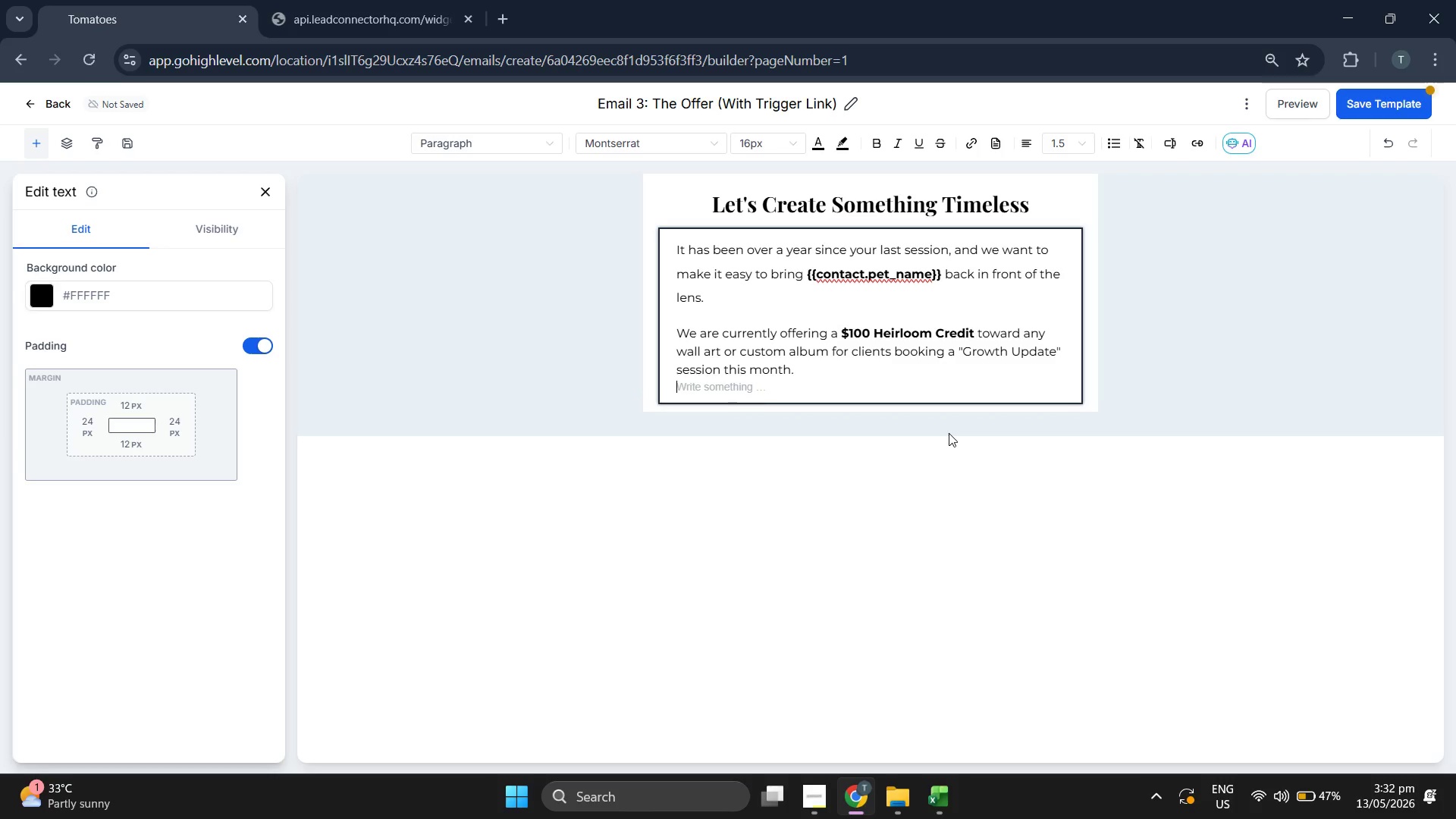 
key(Enter)
 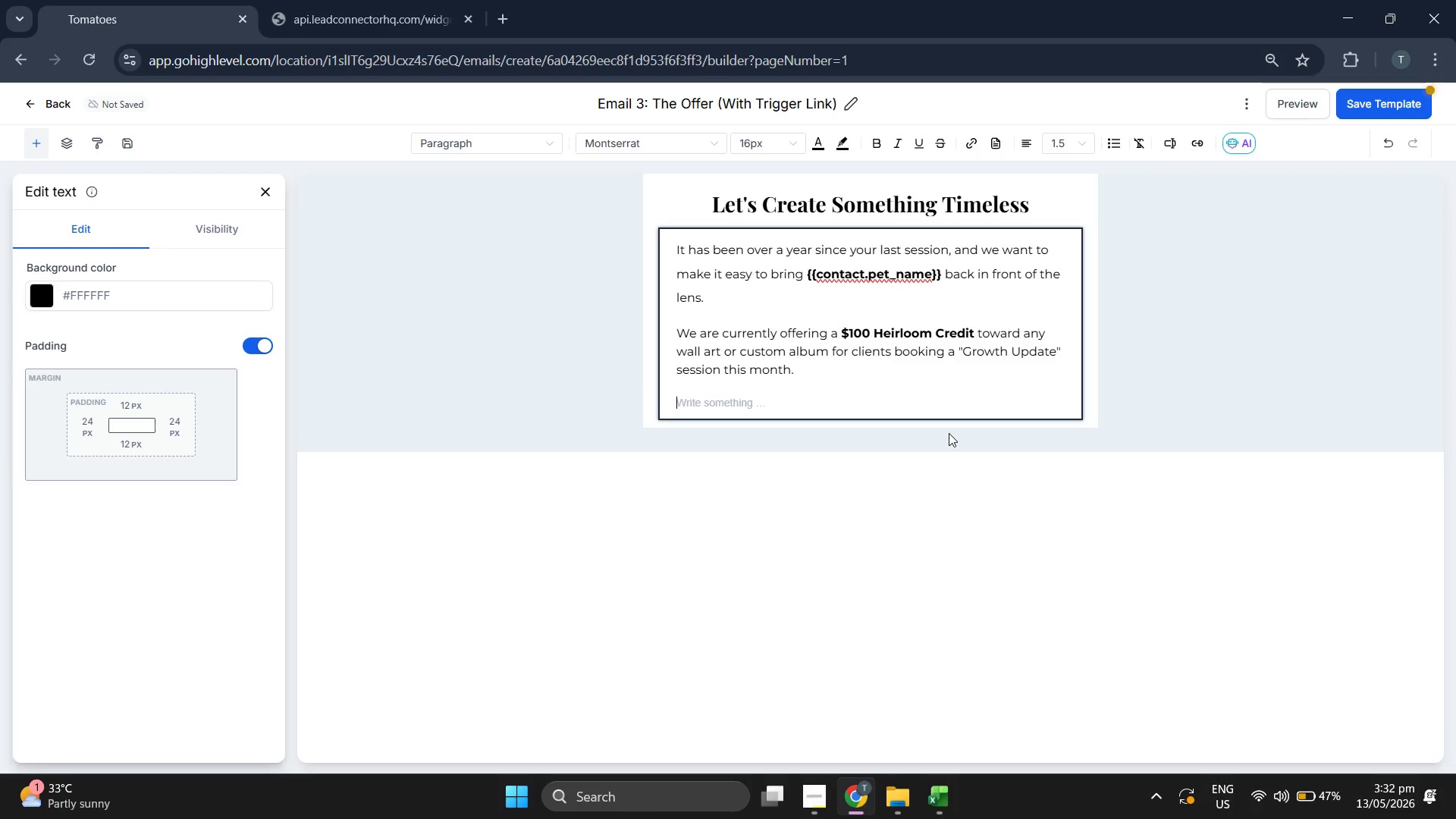 
key(CapsLock)
 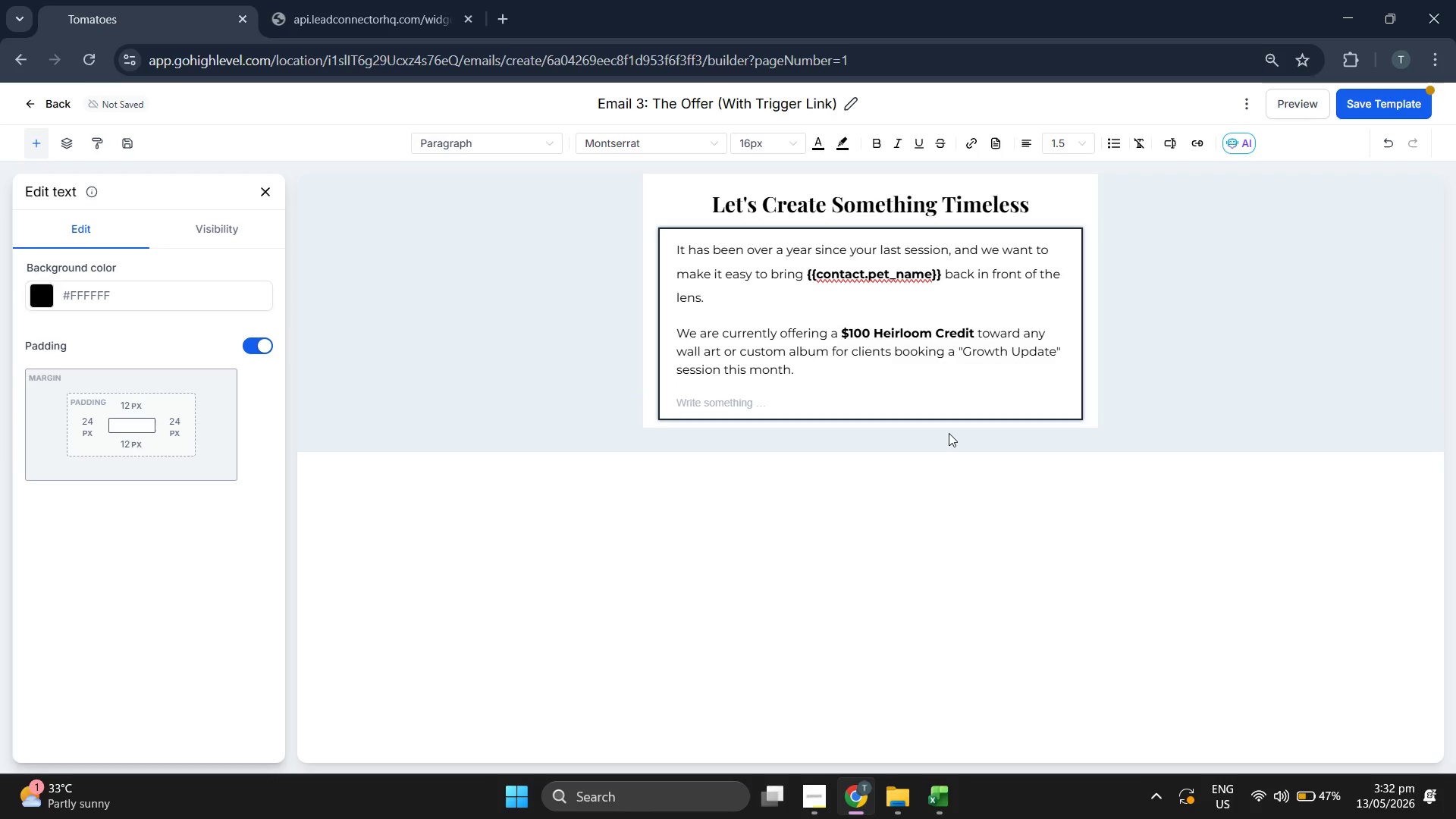 
key(Y)
 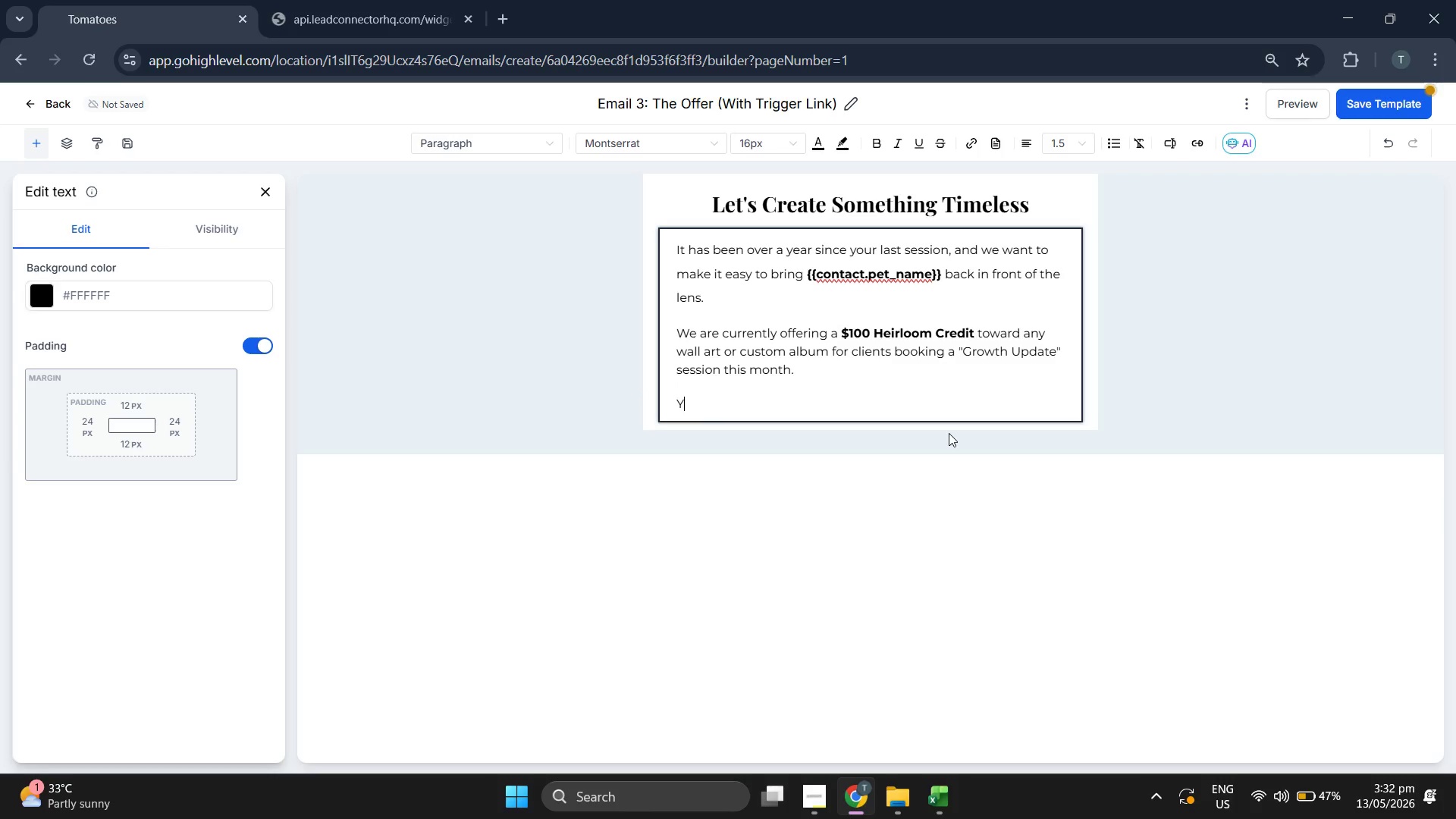 
key(CapsLock)
 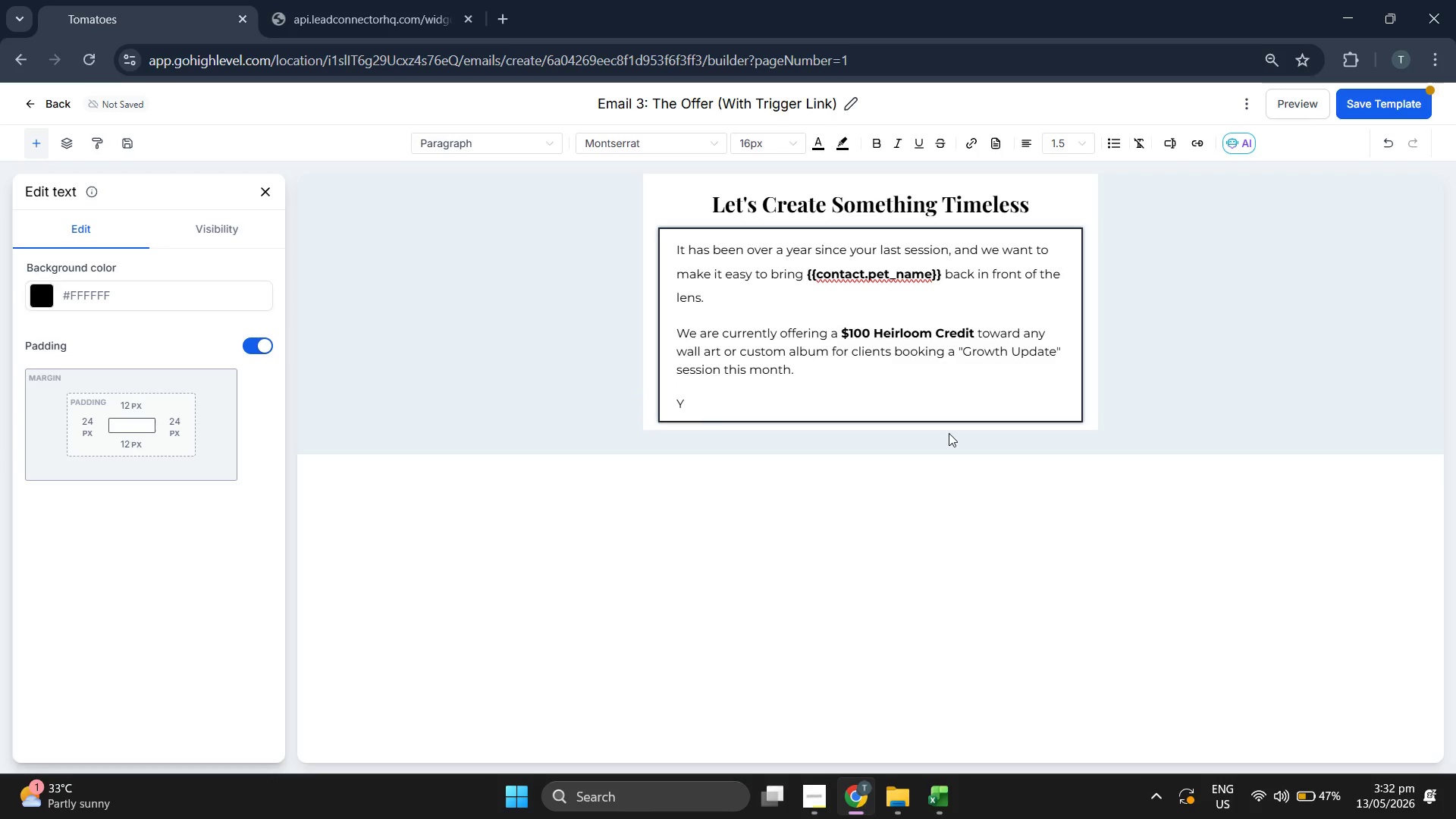 
key(O)
 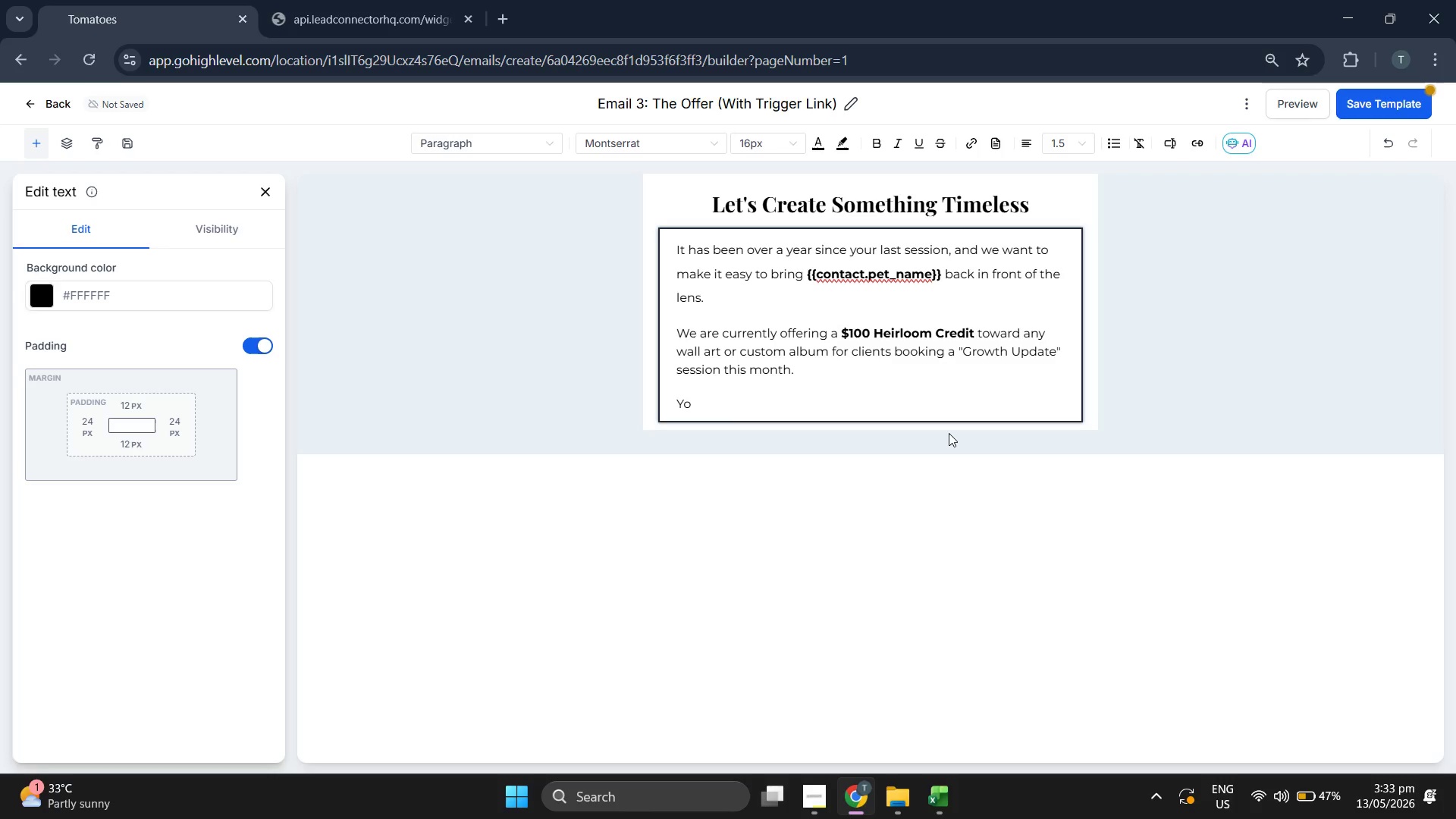 
type(u can v)
 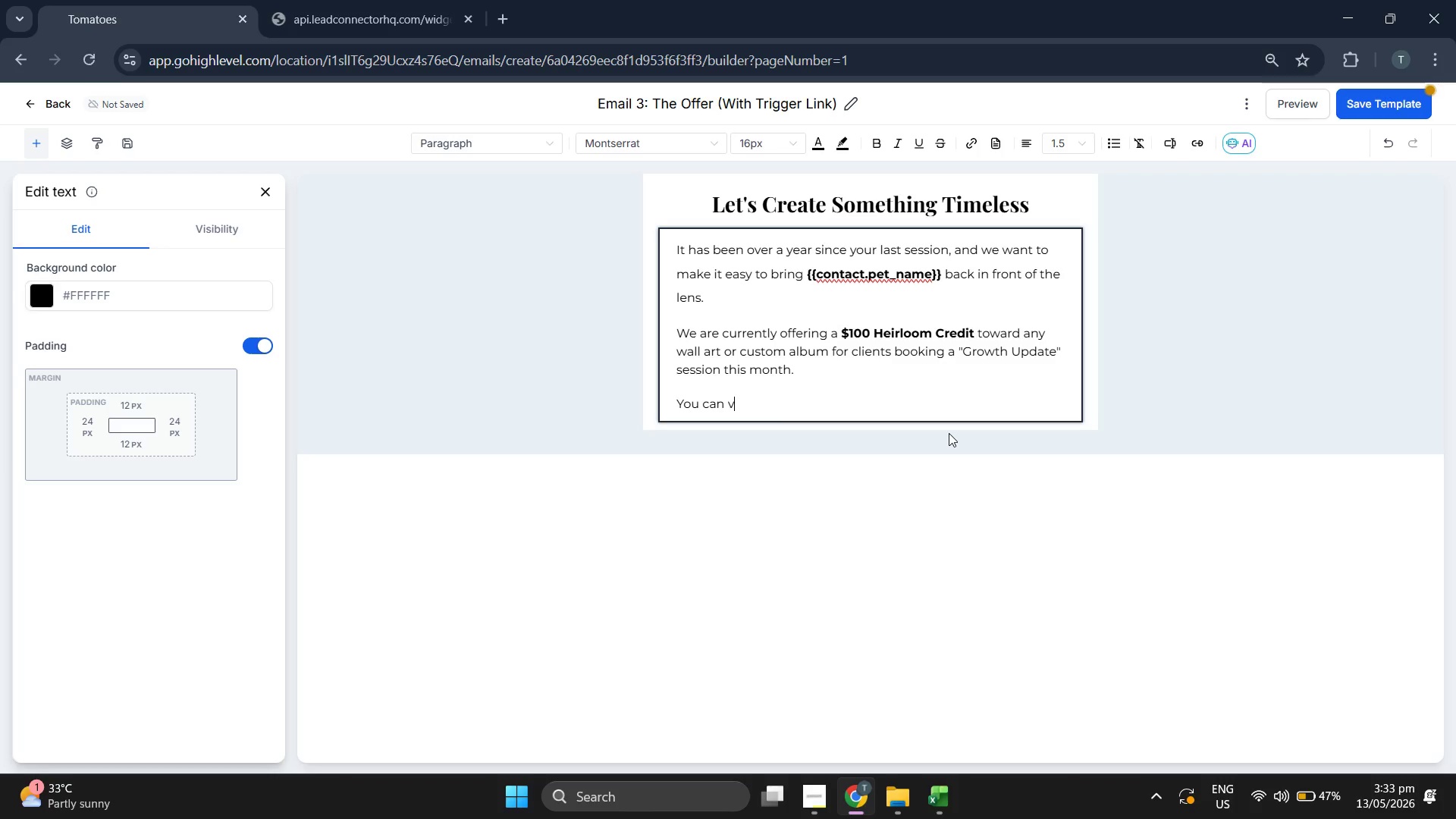 
type(iew )
key(Backspace)
type( )
key(Backspace)
type( our curre)
 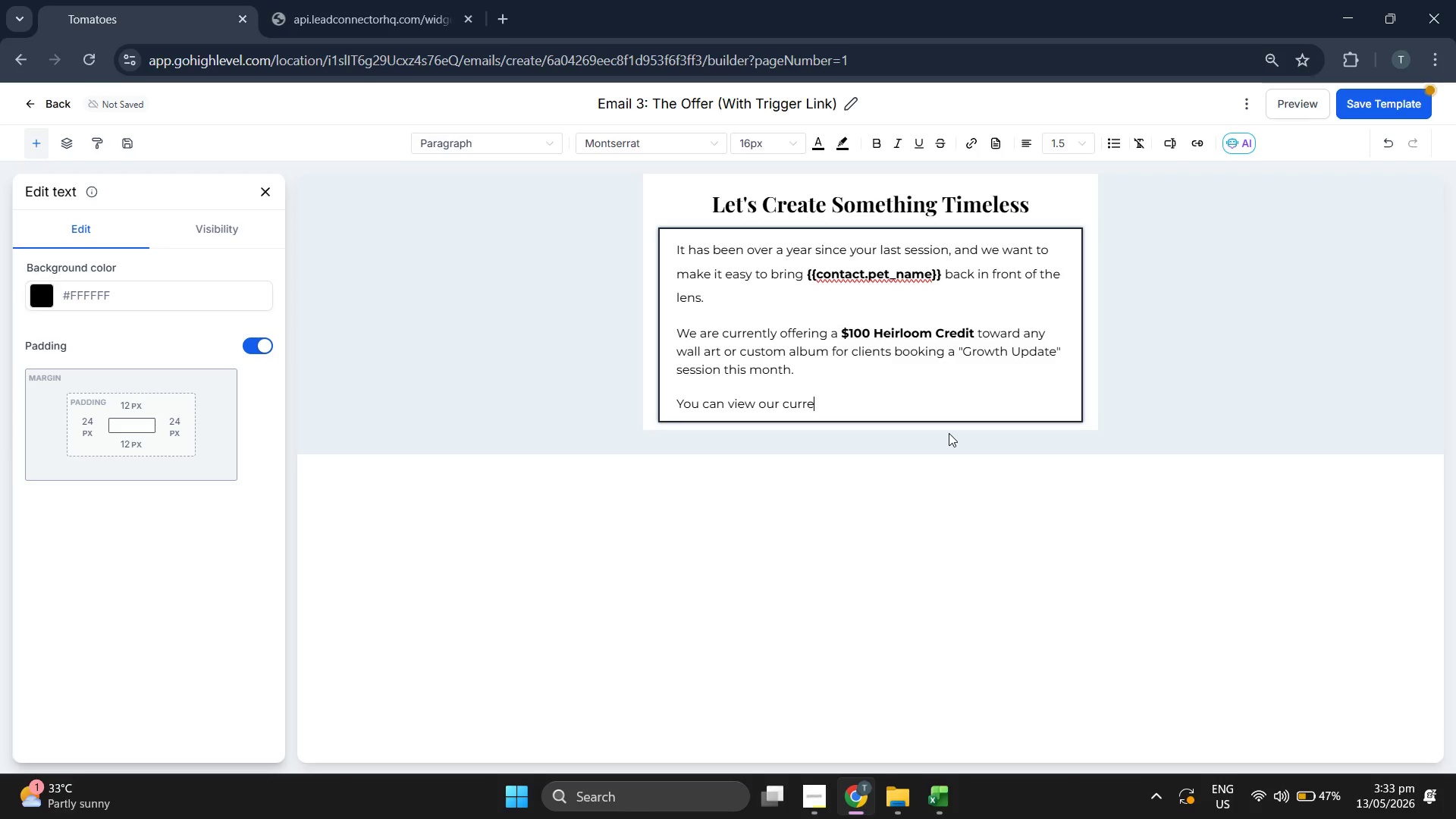 
type(nt )
 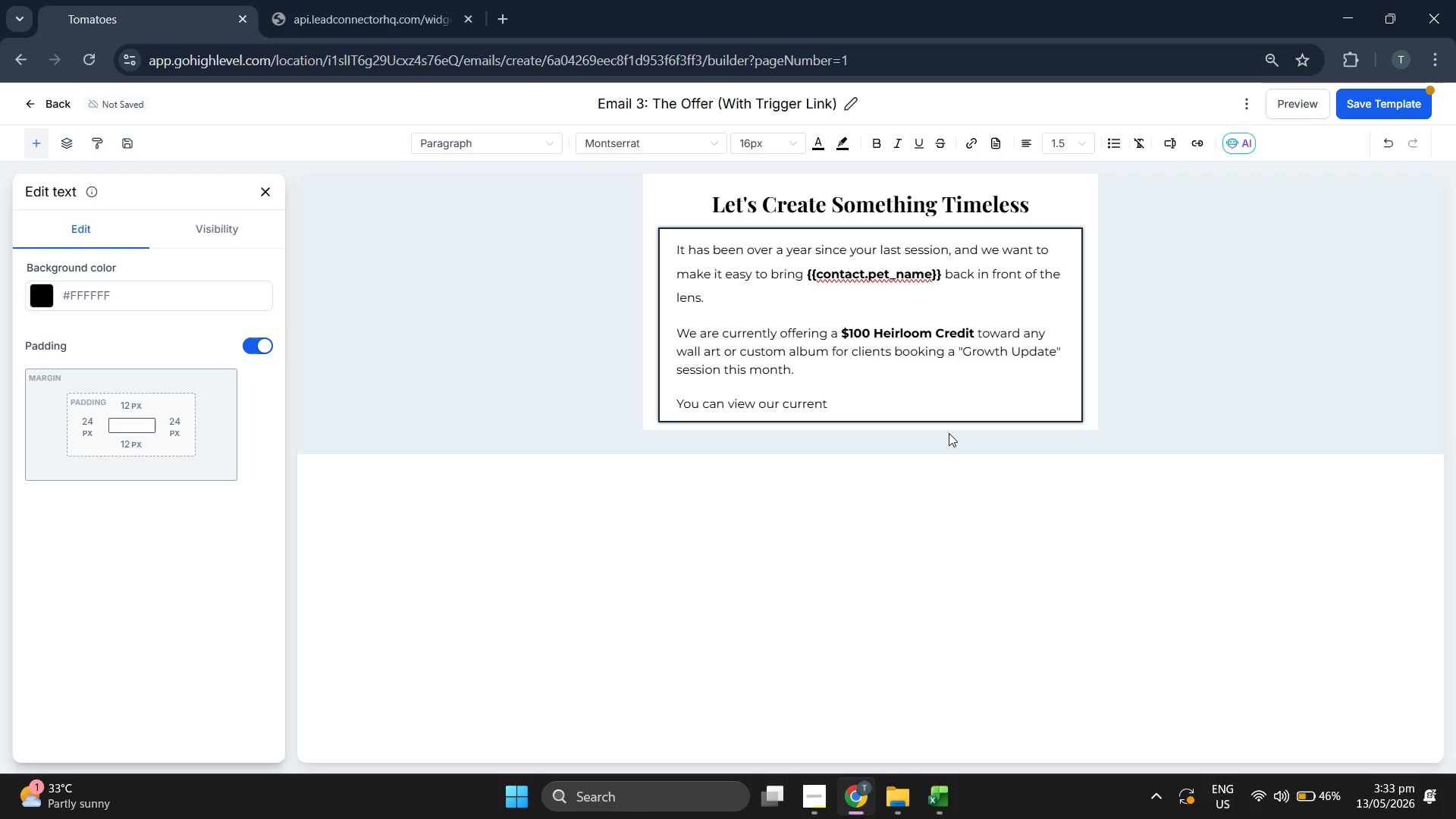 
type(se)
 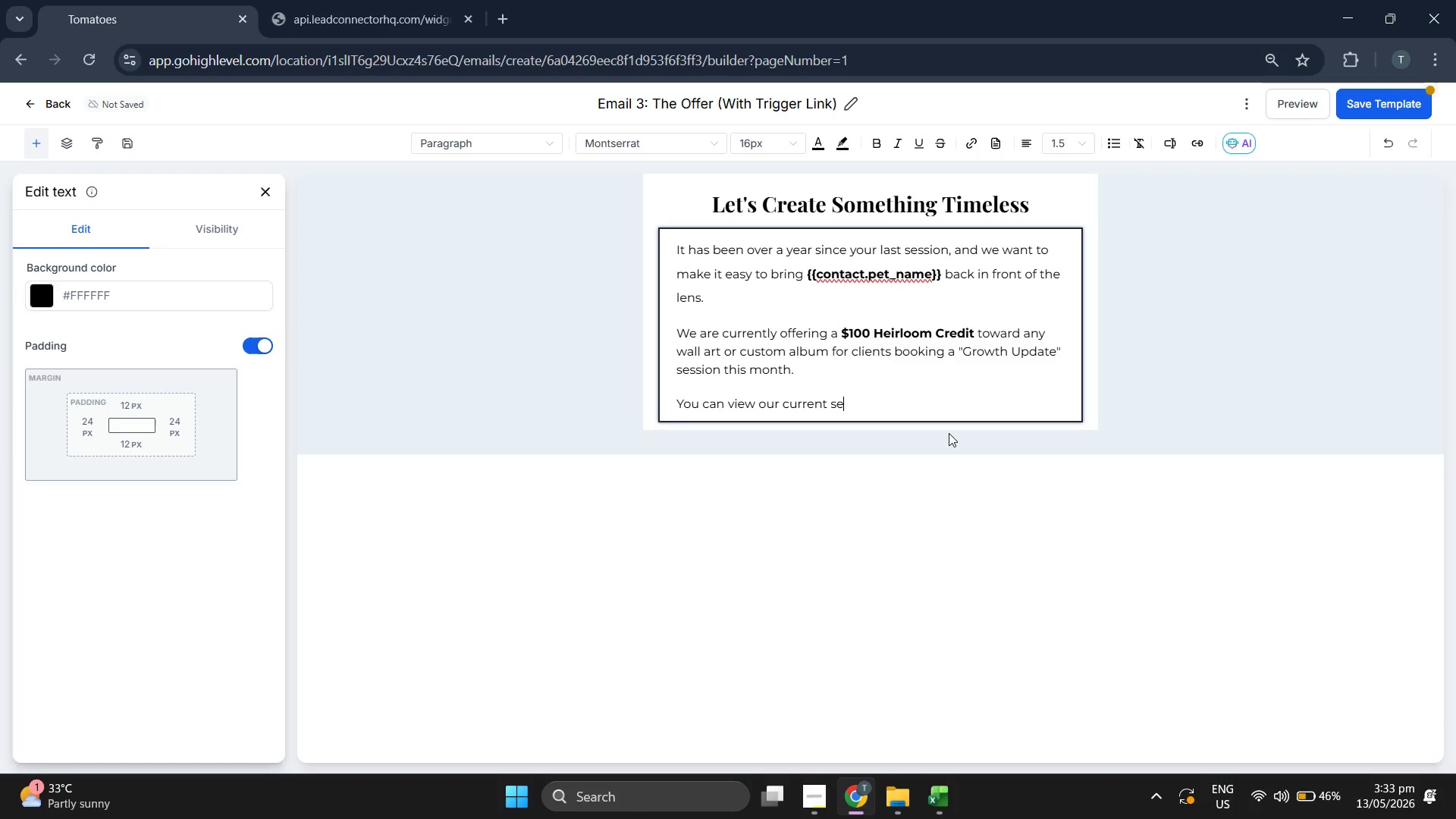 
type(ssio)
 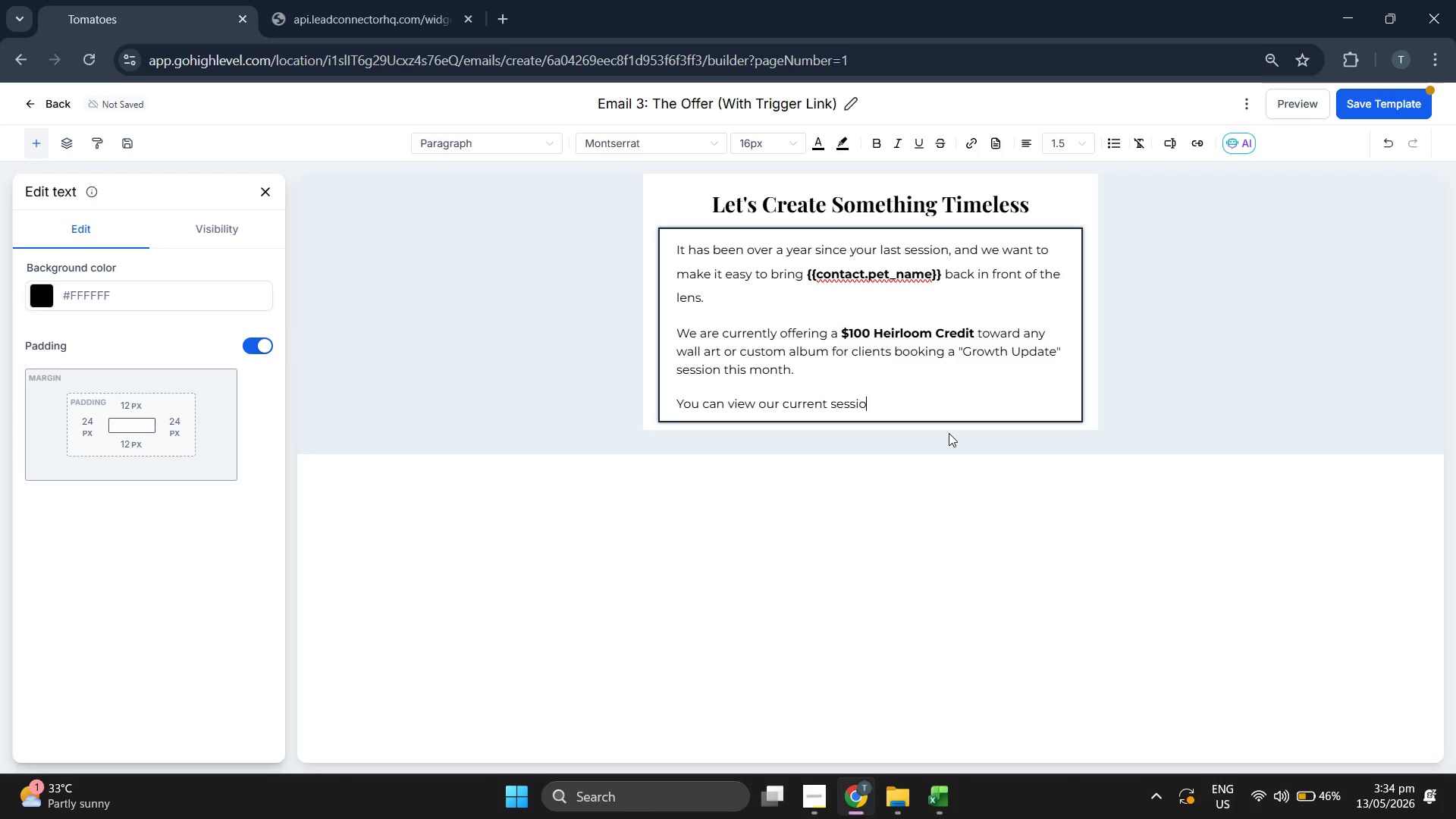 
key(N)
 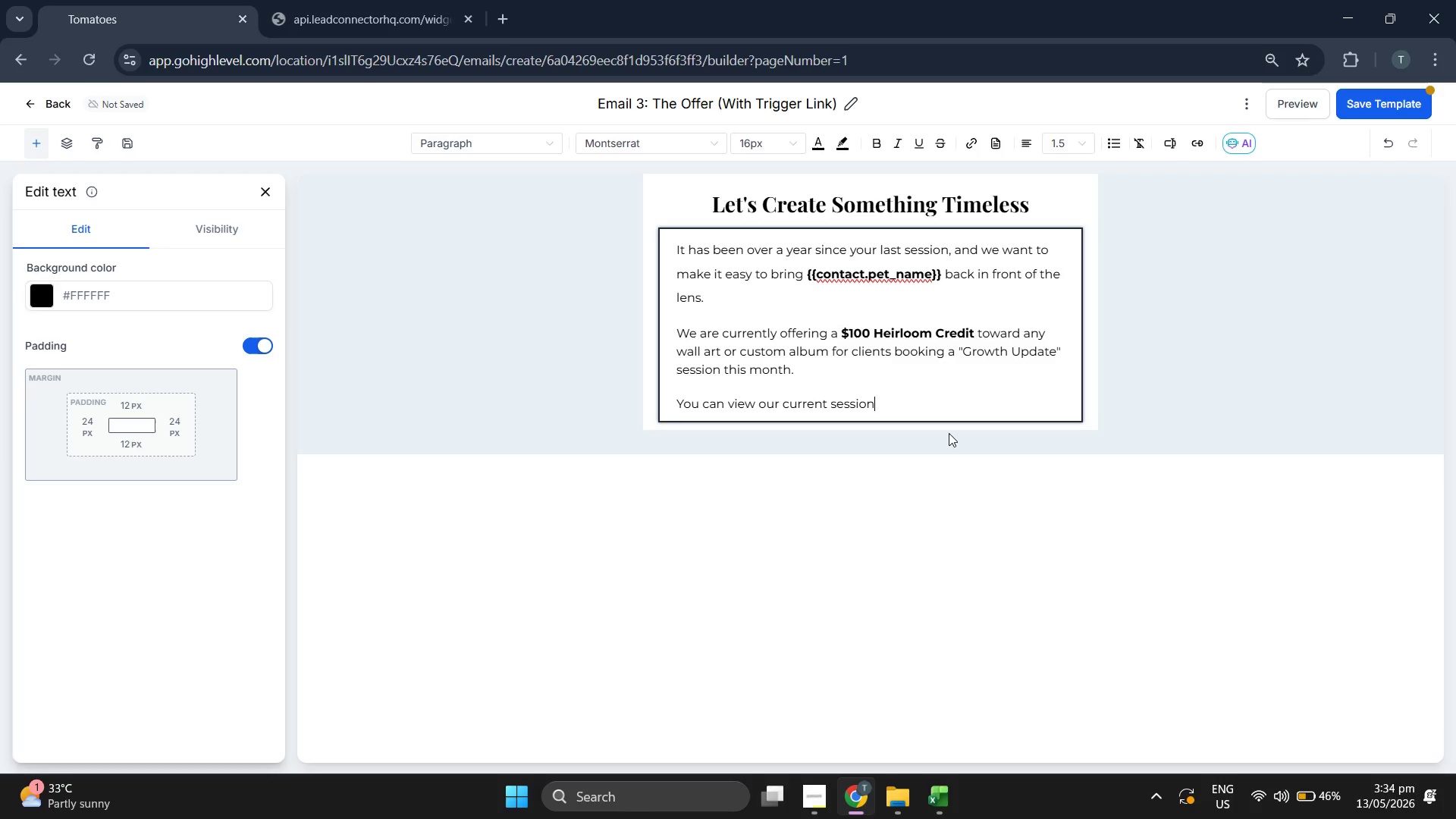 
key(Space)
 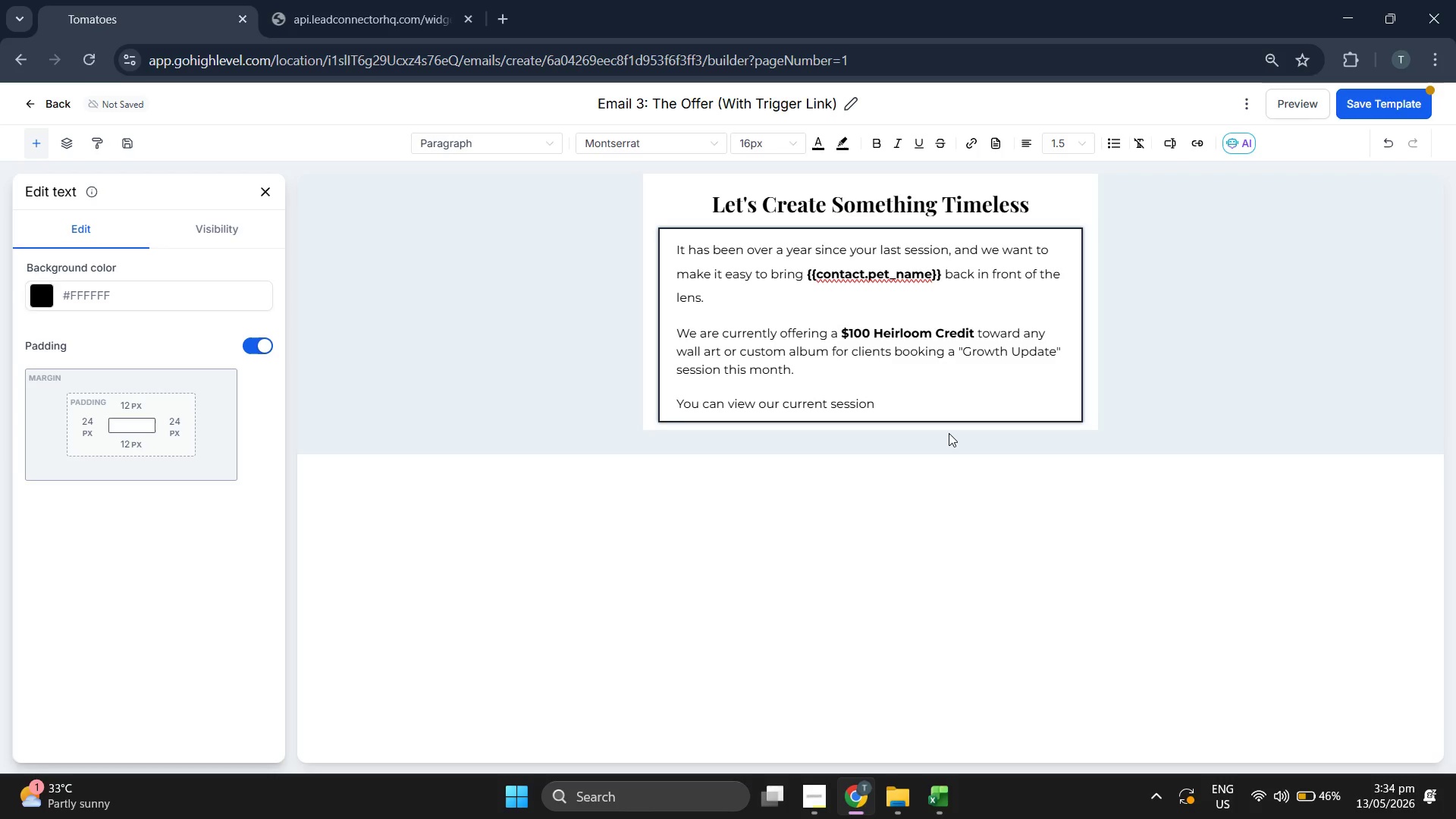 
key(Backspace)
type( style )
key(Backspace)
type( )
key(Backspace)
type(s a)
 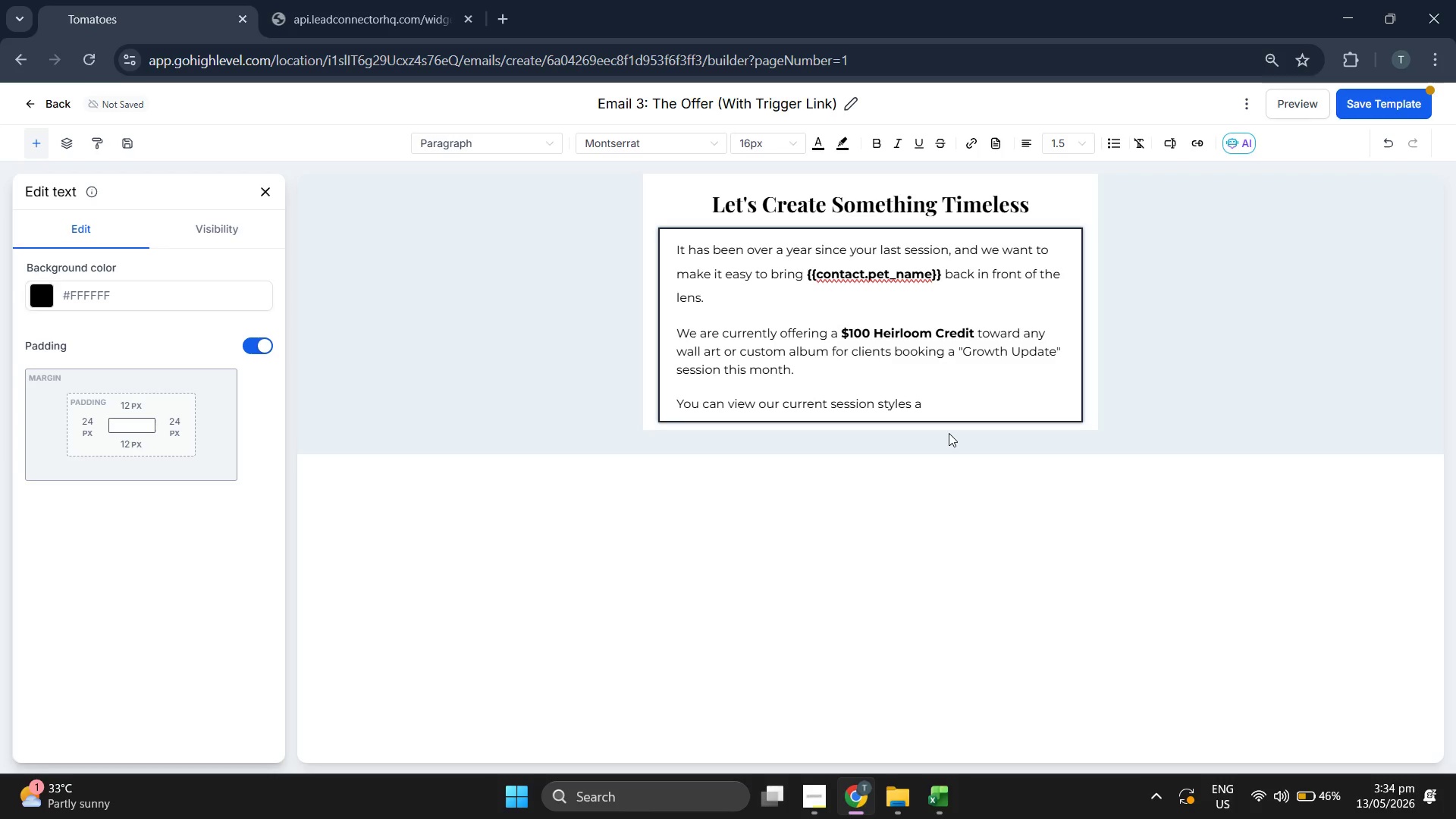 
wait(6.56)
 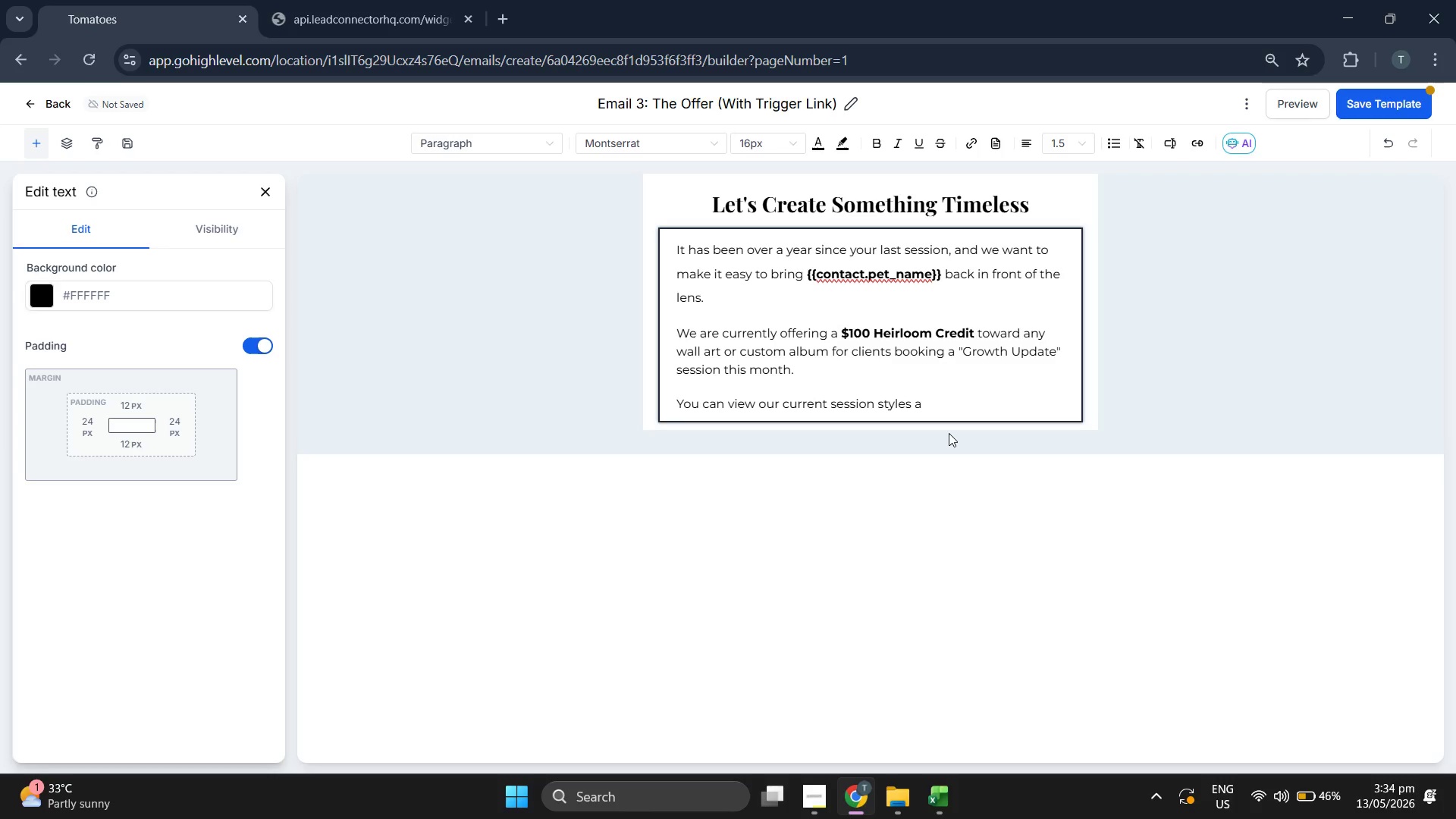 
type( upda)
 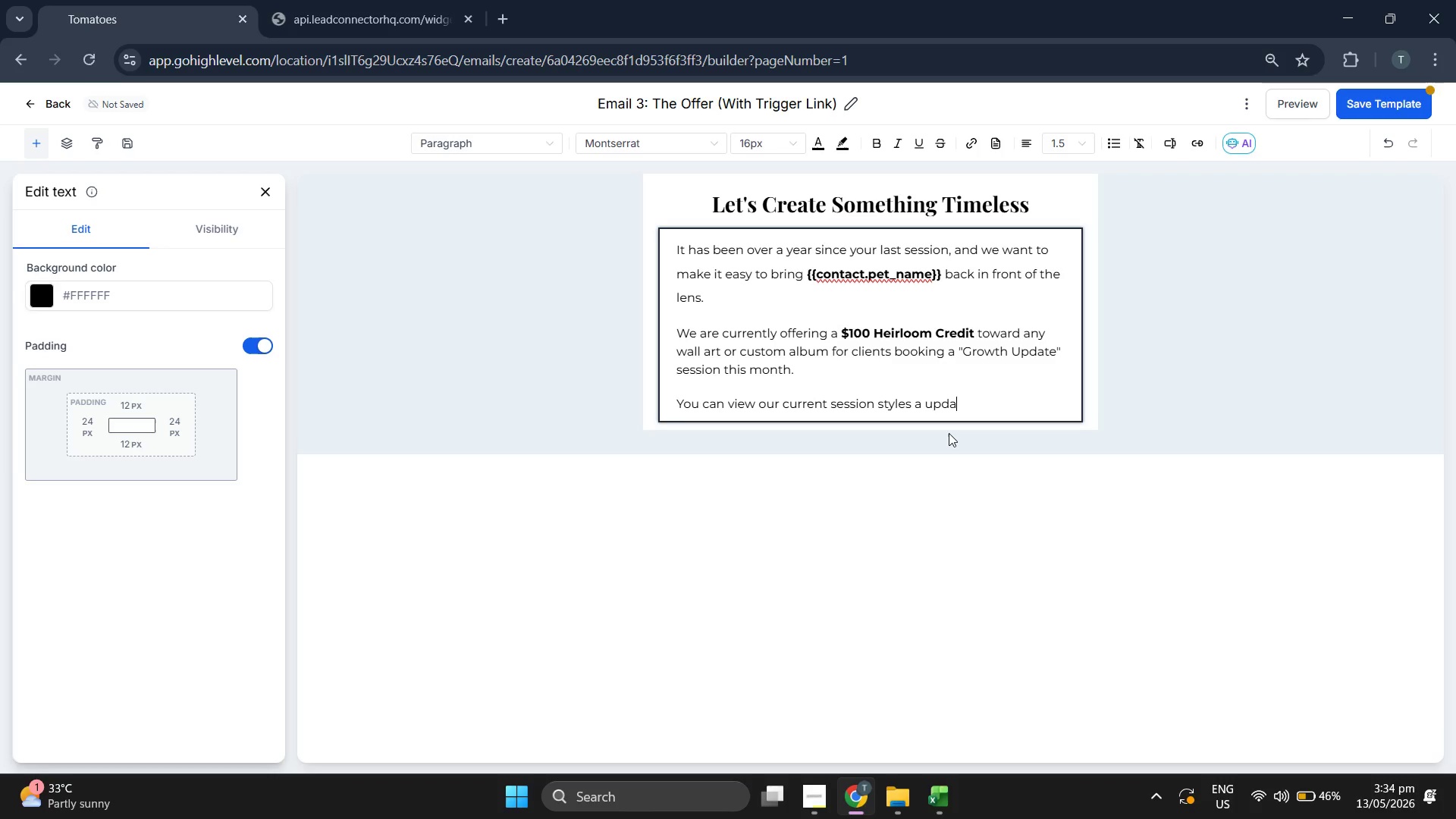 
type(ted )
 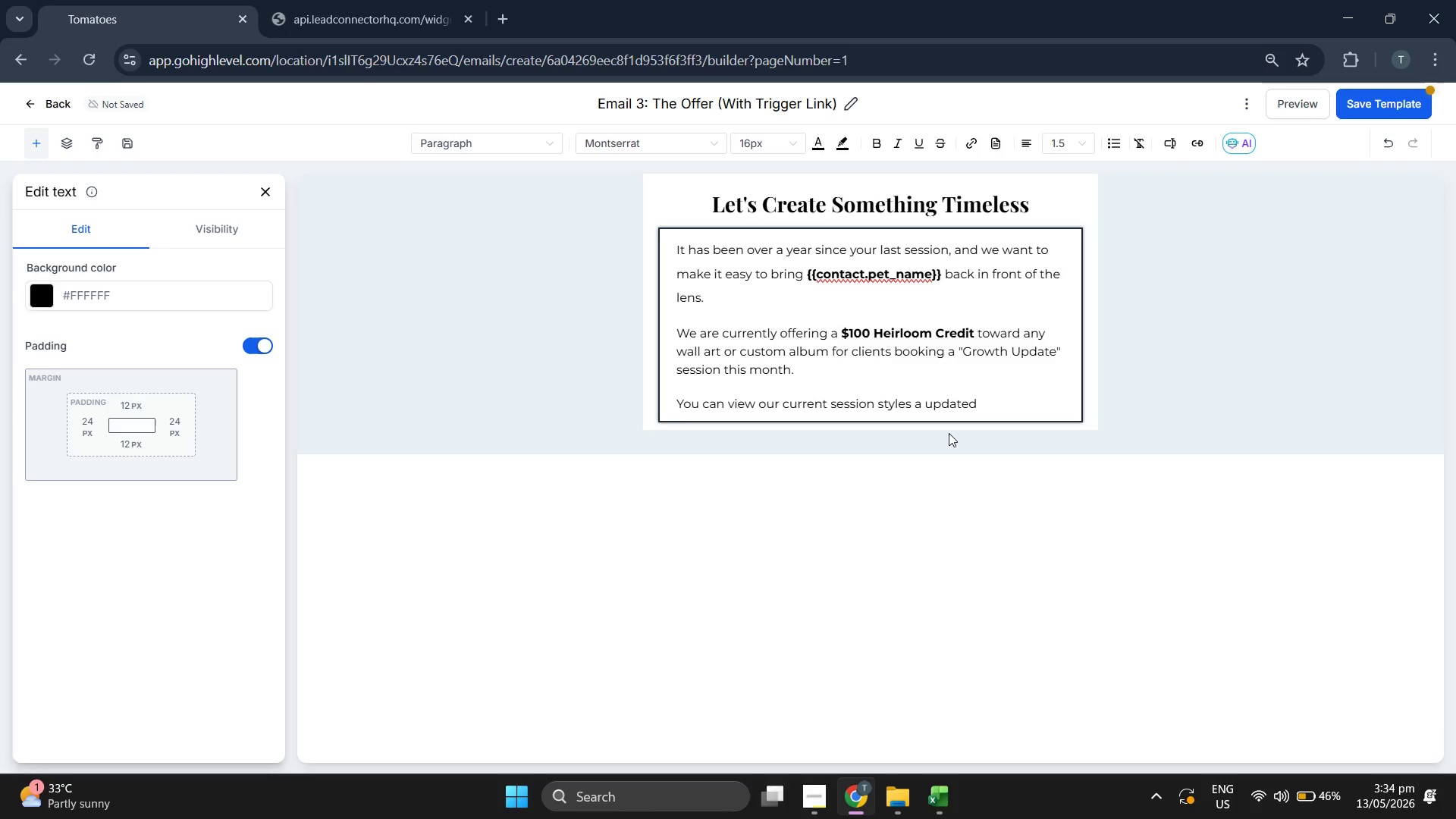 
key(Backspace)
type( pricing )
 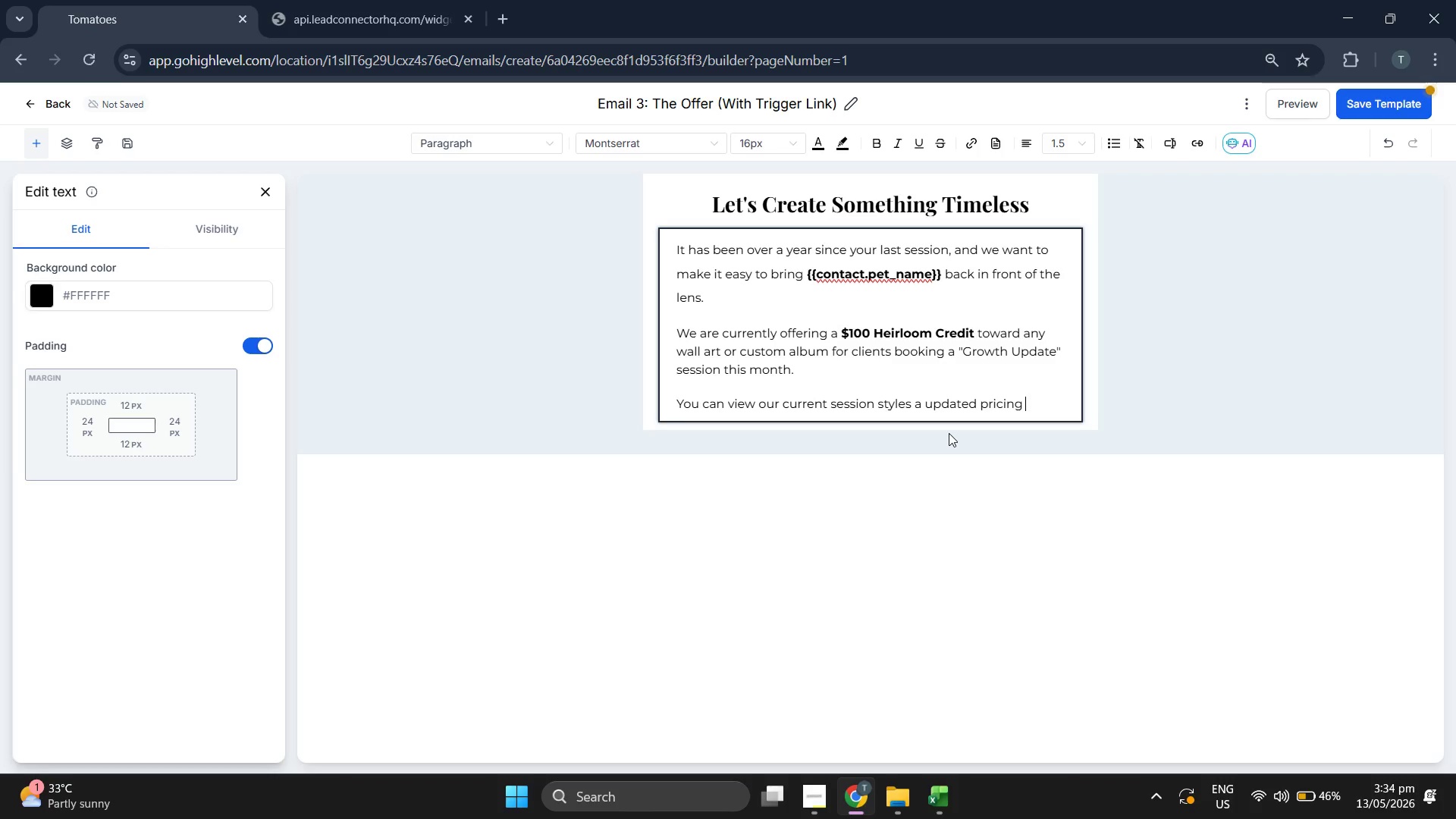 
type(menu here:)
 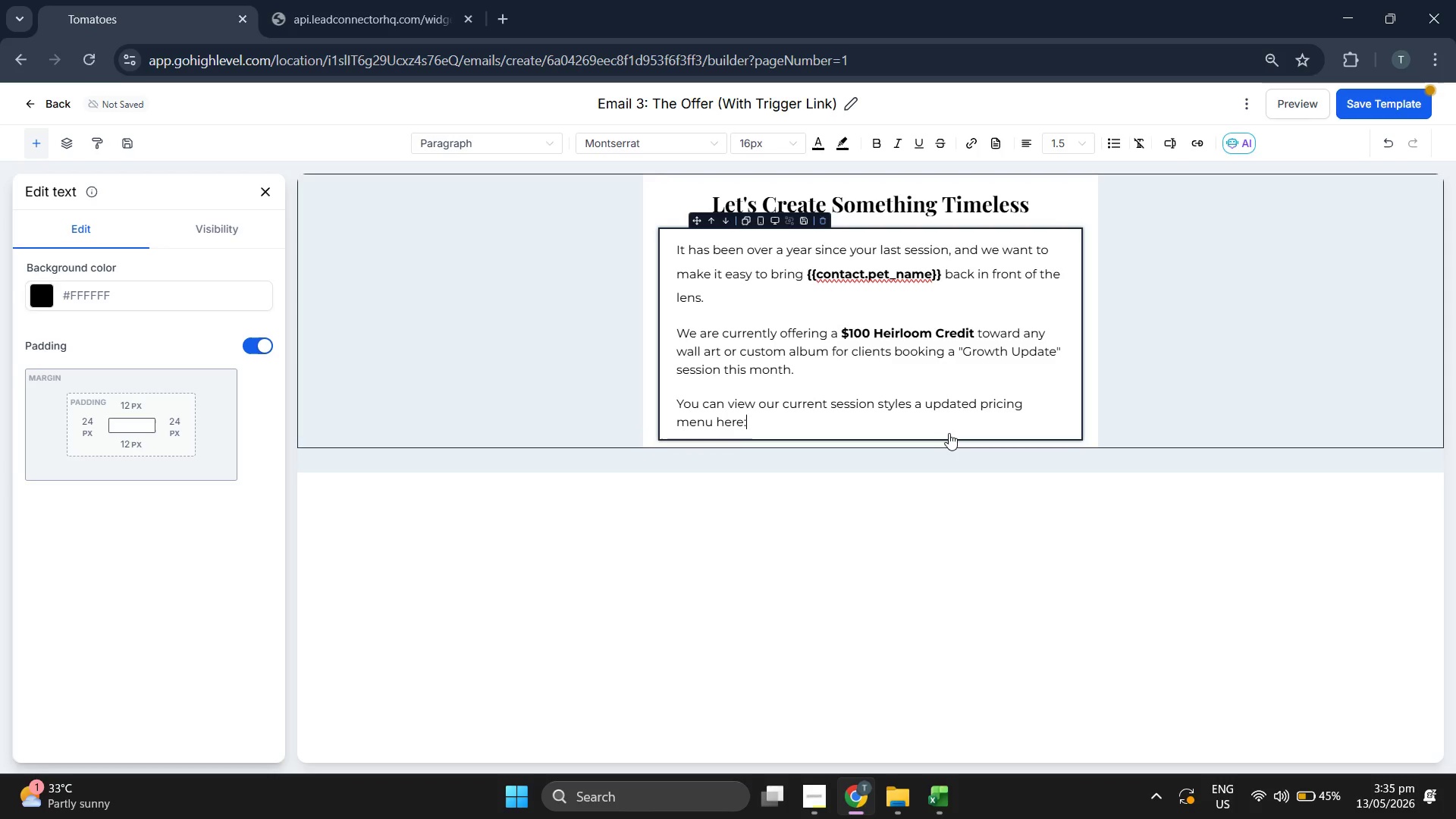 
wait(9.41)
 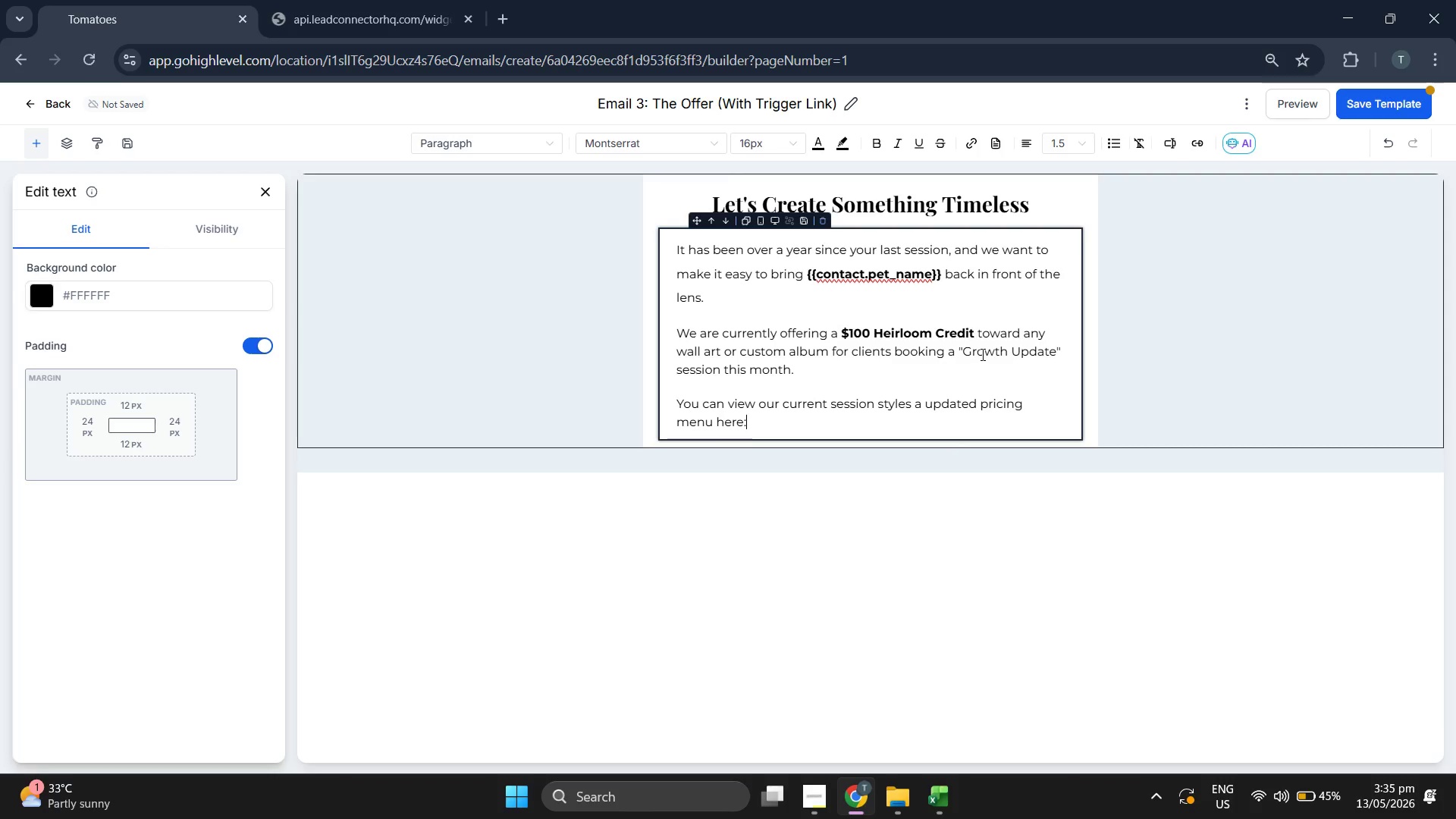 
left_click([1384, 119])
 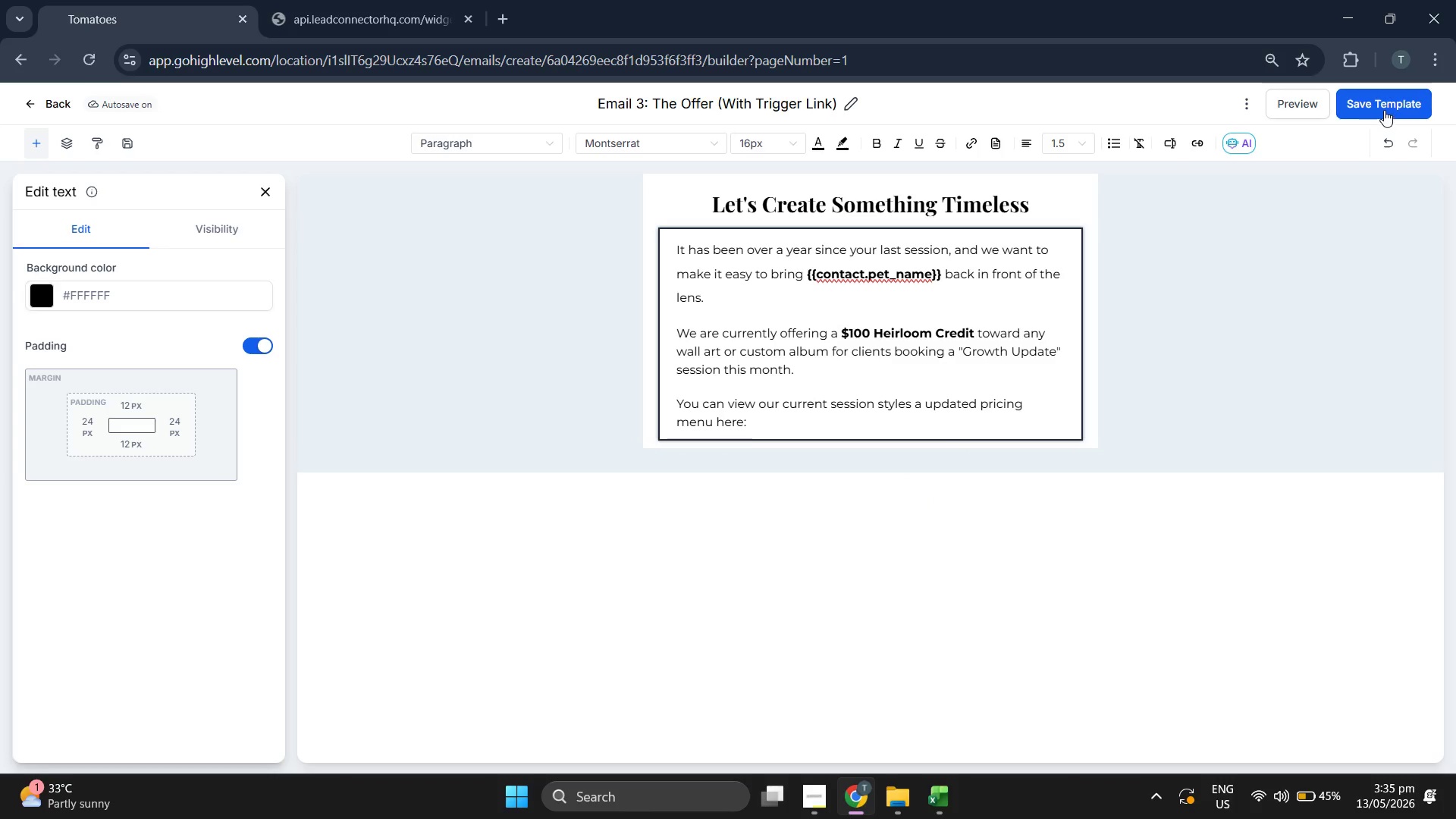 
left_click([1384, 109])
 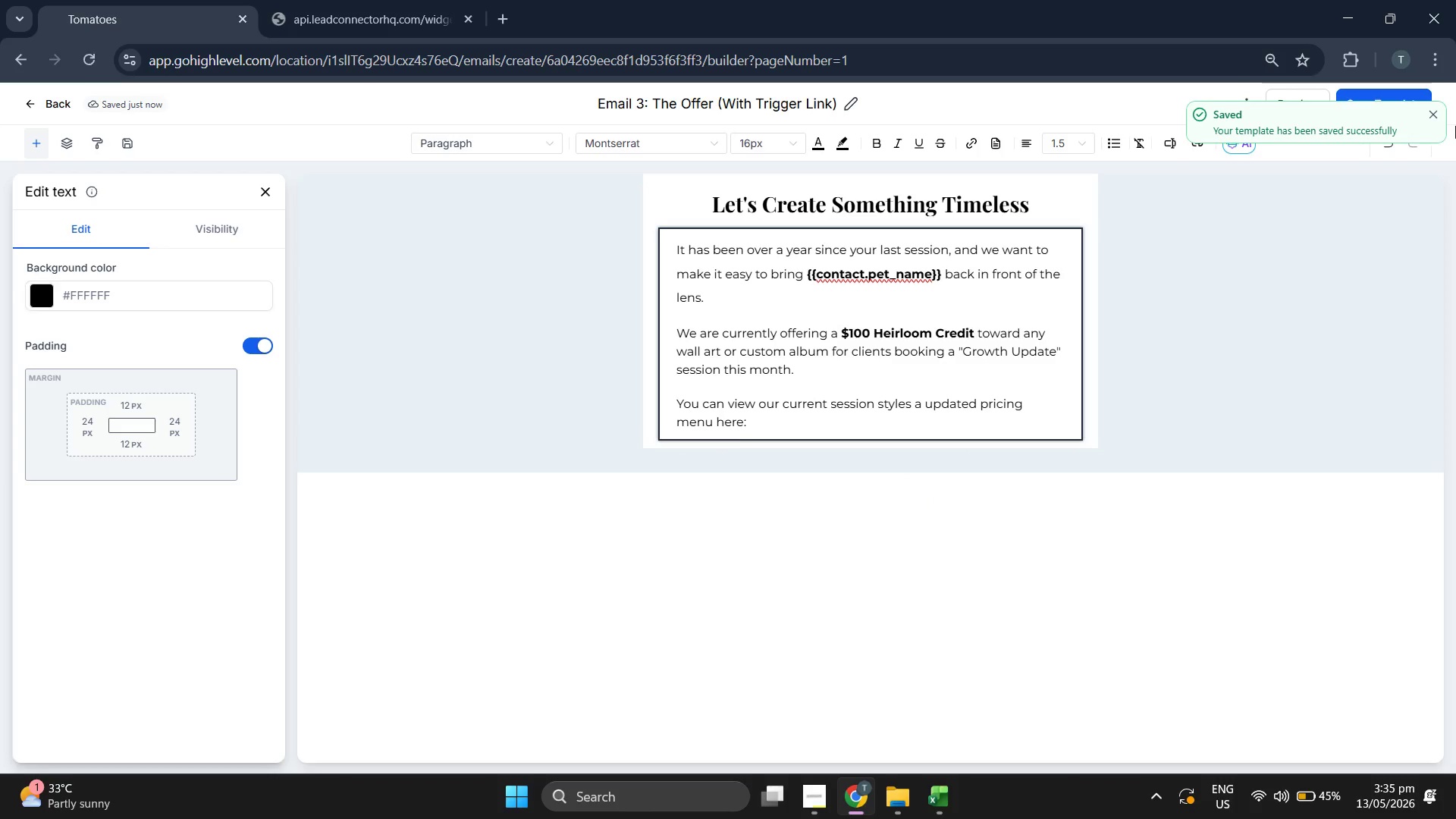 
left_click([1441, 113])
 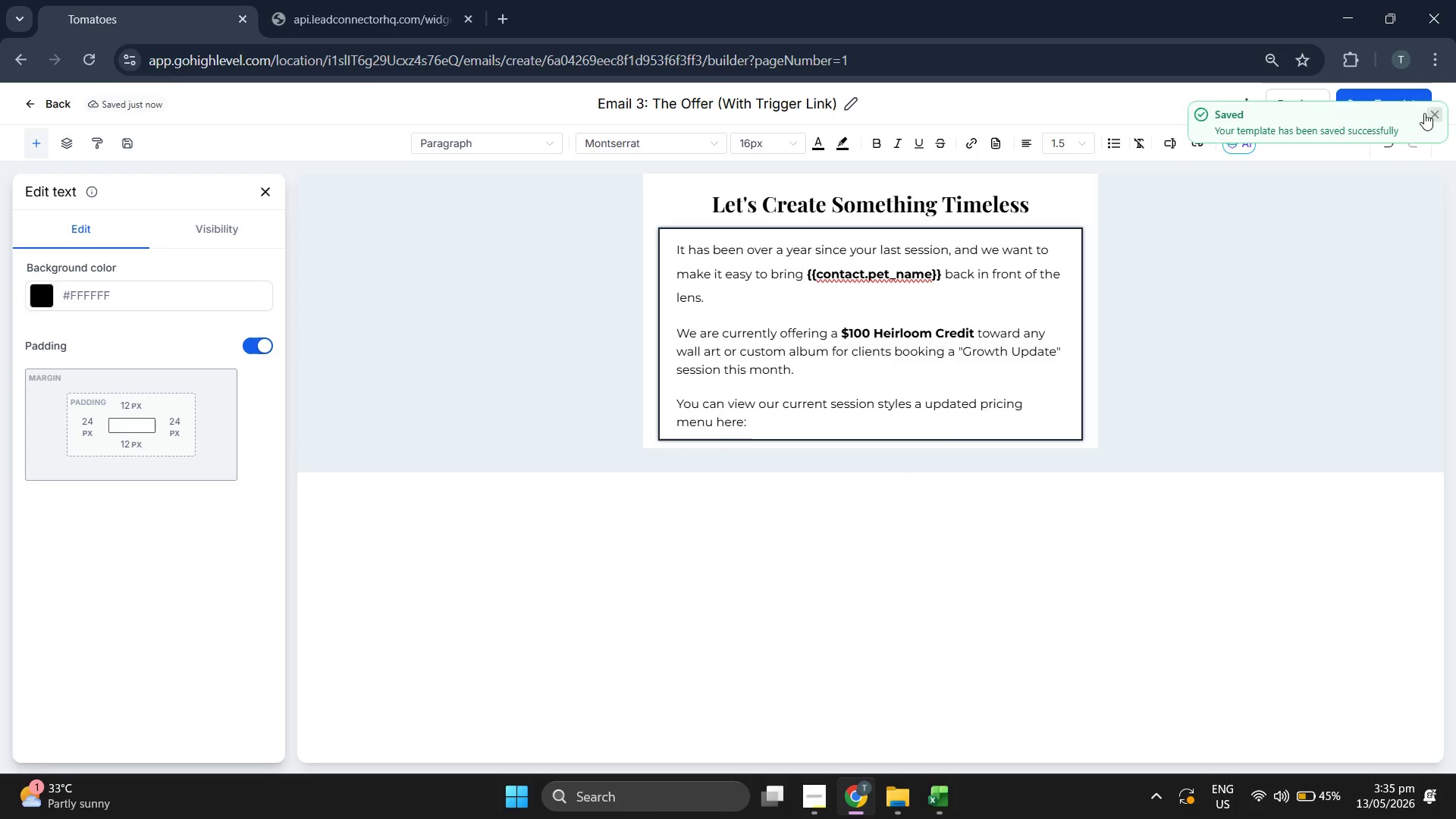 
double_click([1308, 105])
 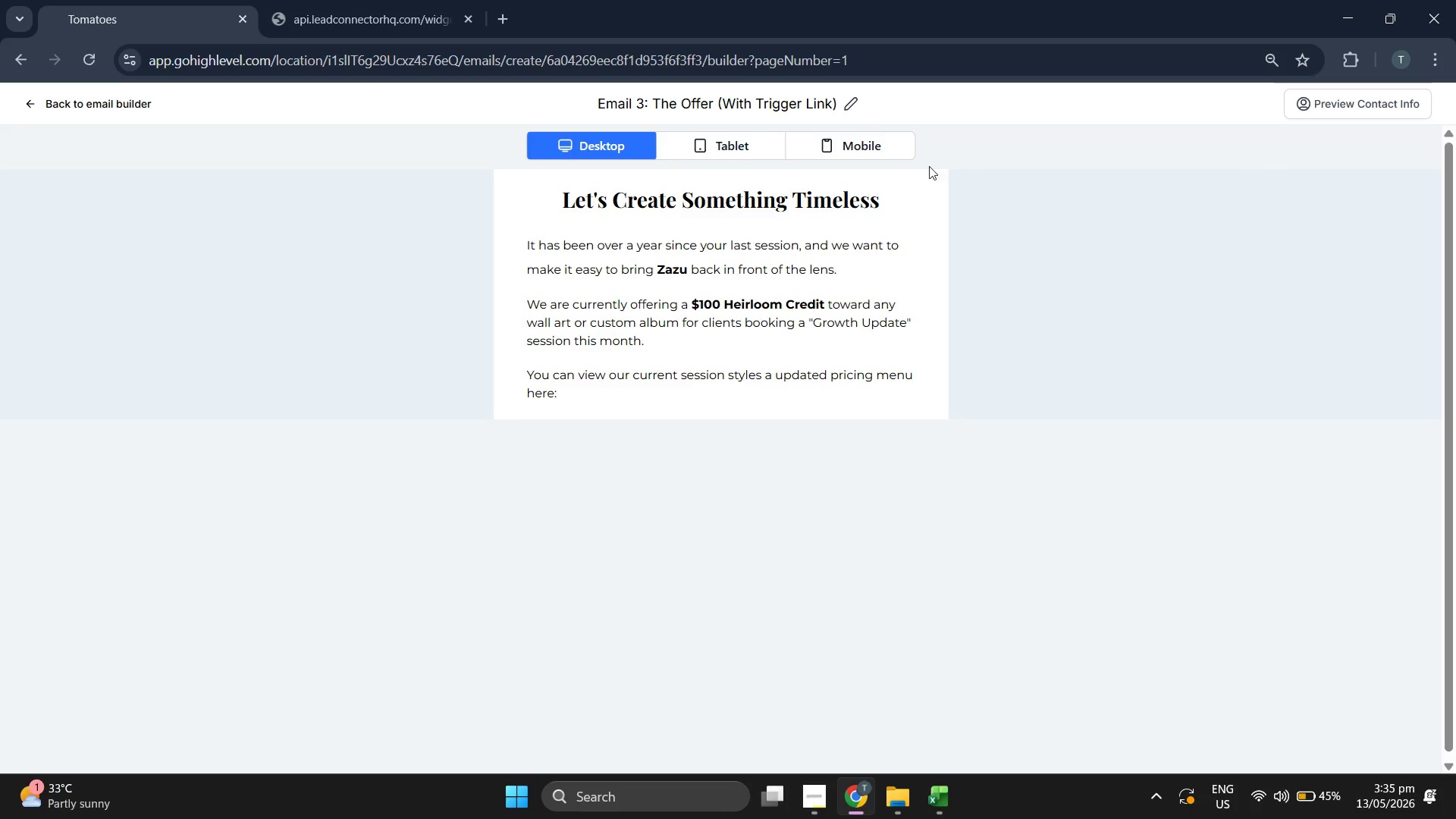 
left_click([871, 136])
 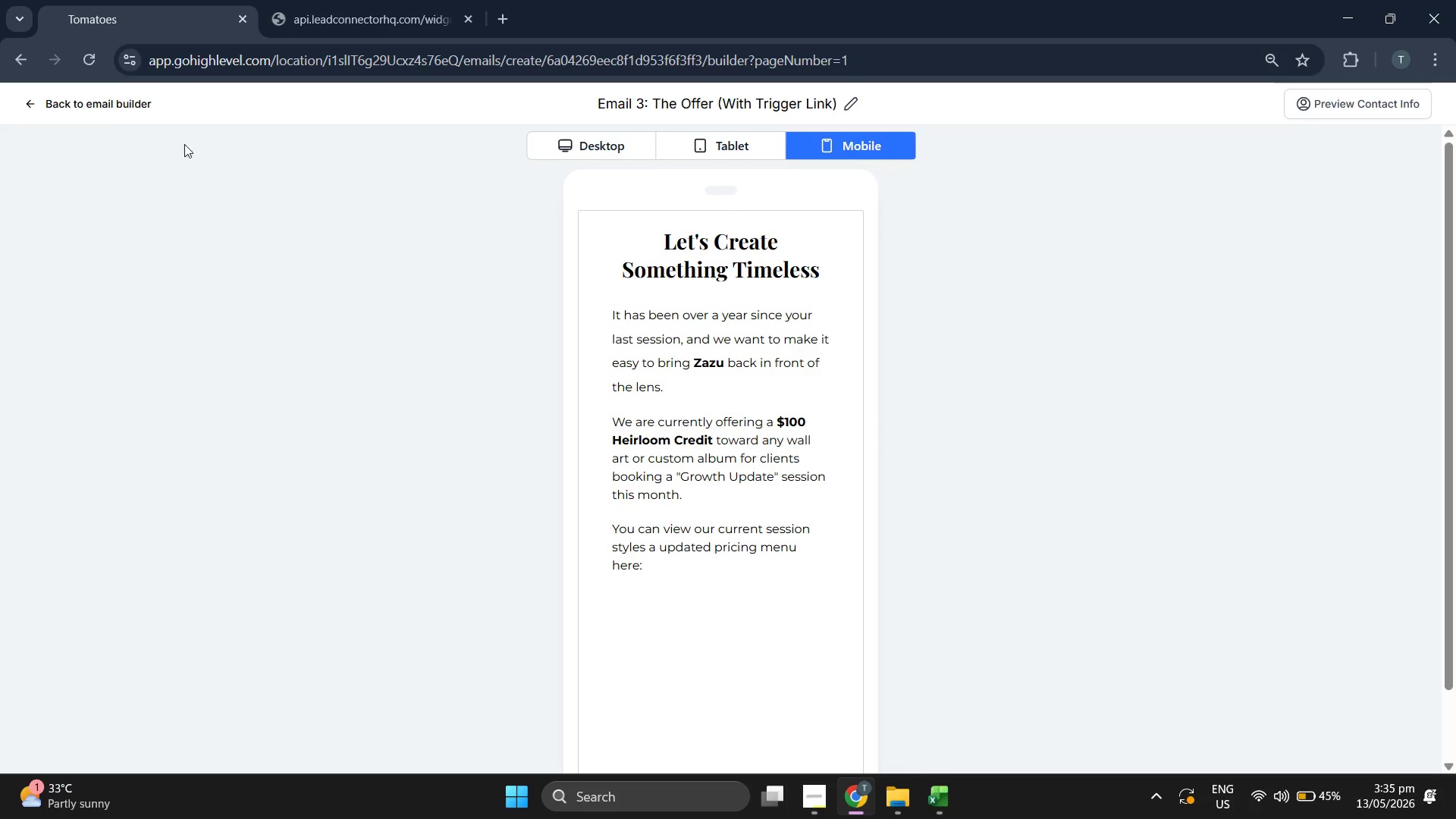 
left_click([55, 107])
 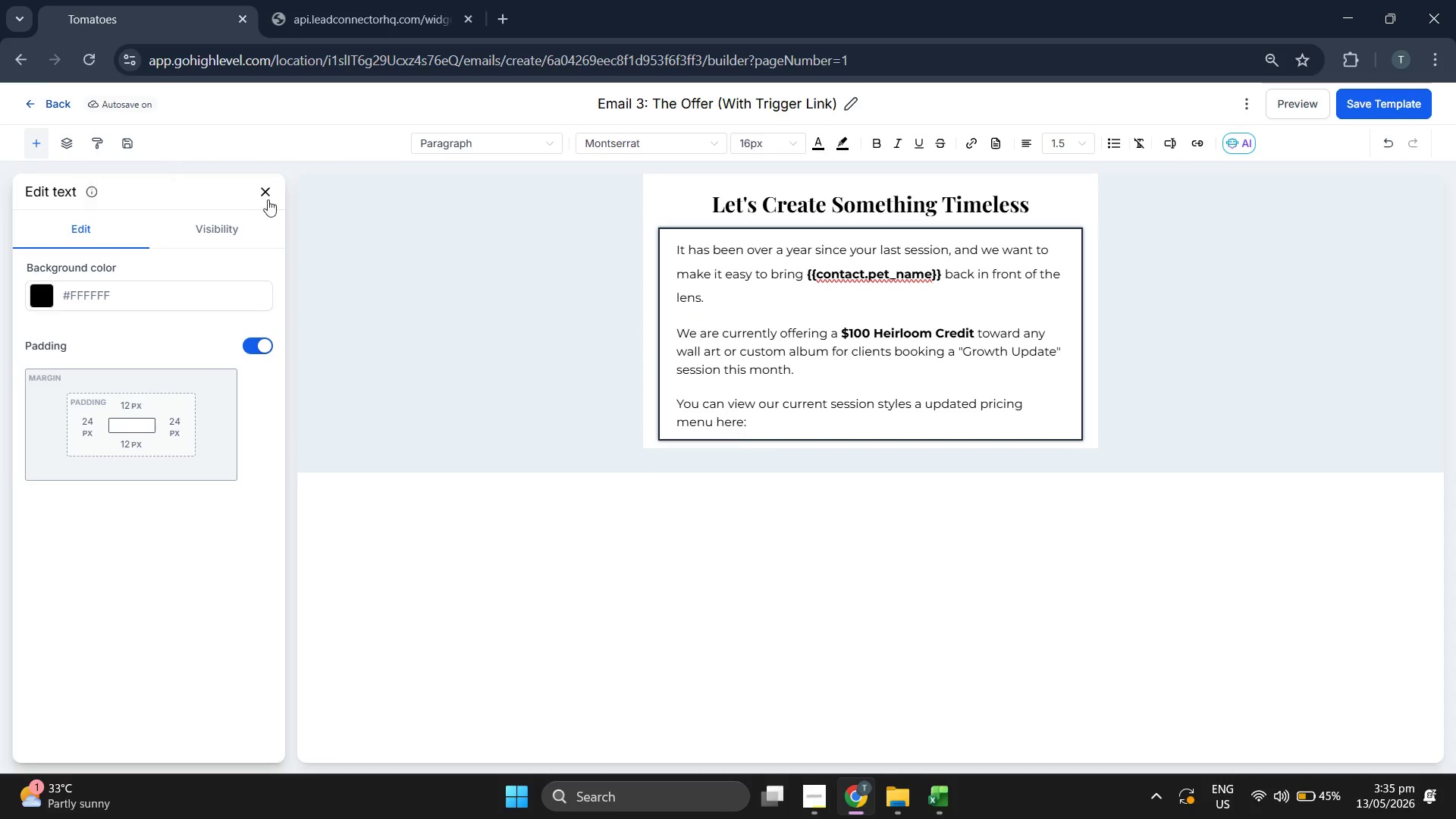 
left_click([268, 197])
 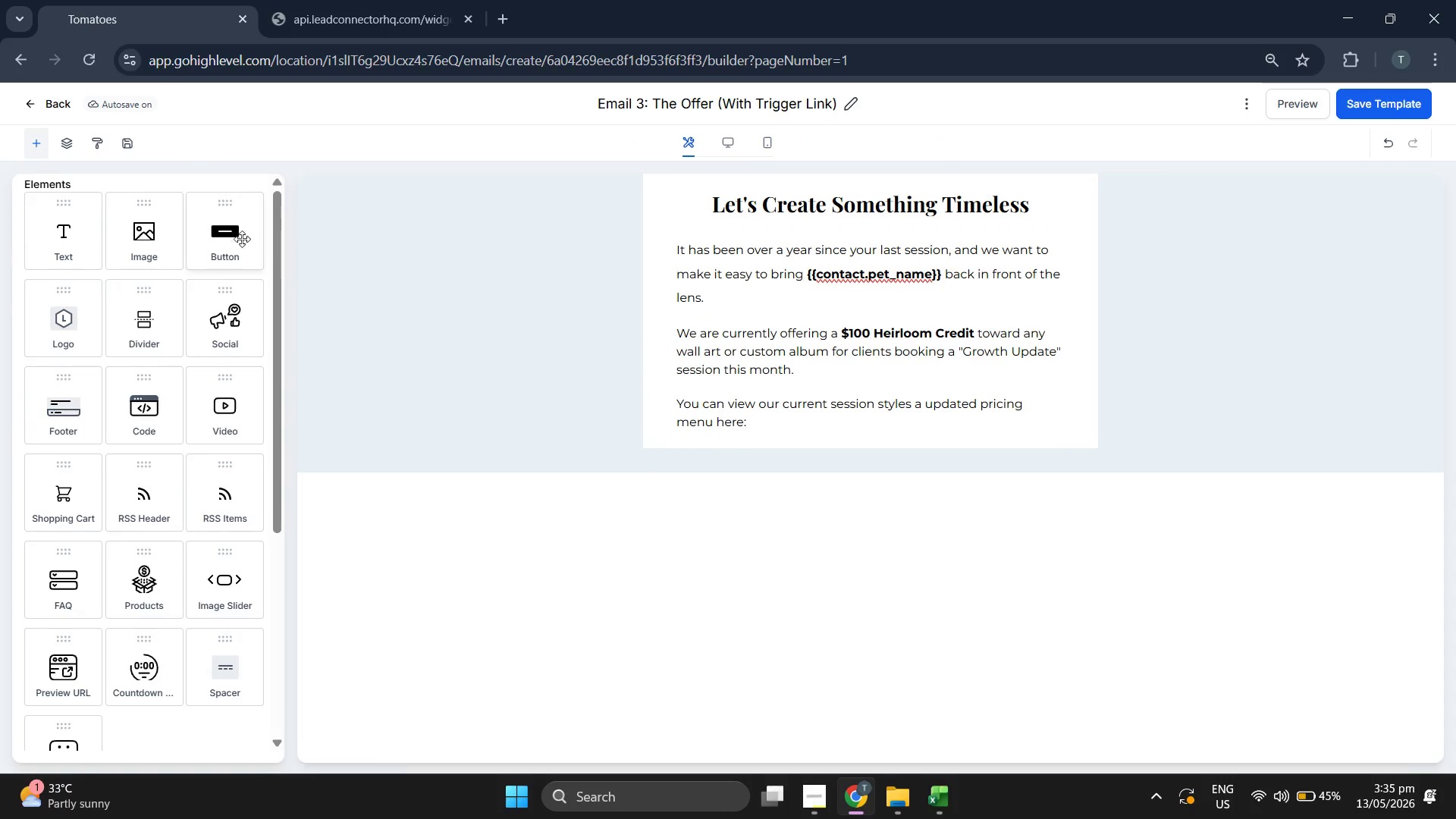 
left_click_drag(start_coordinate=[231, 241], to_coordinate=[771, 425])
 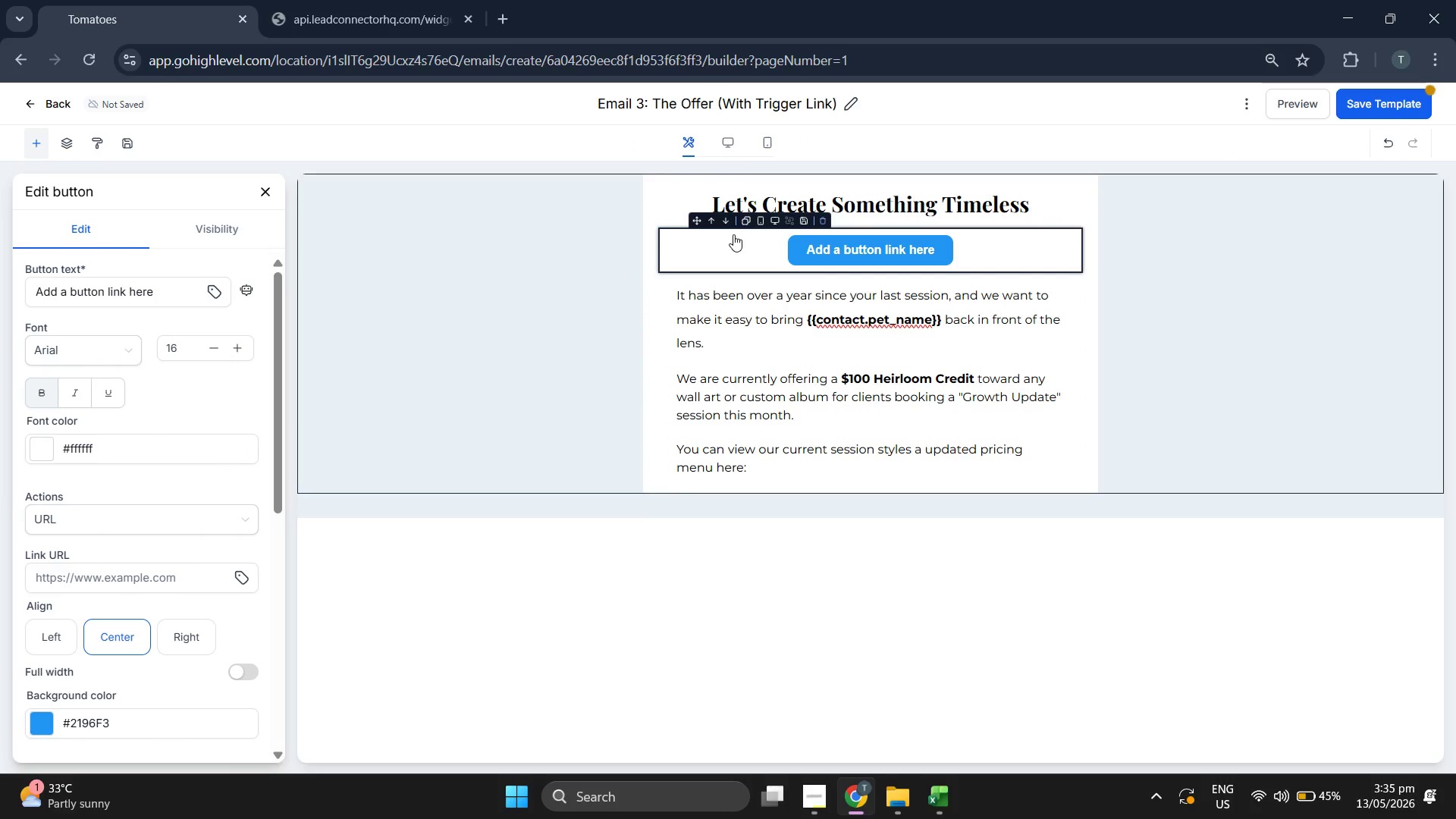 
left_click([726, 224])
 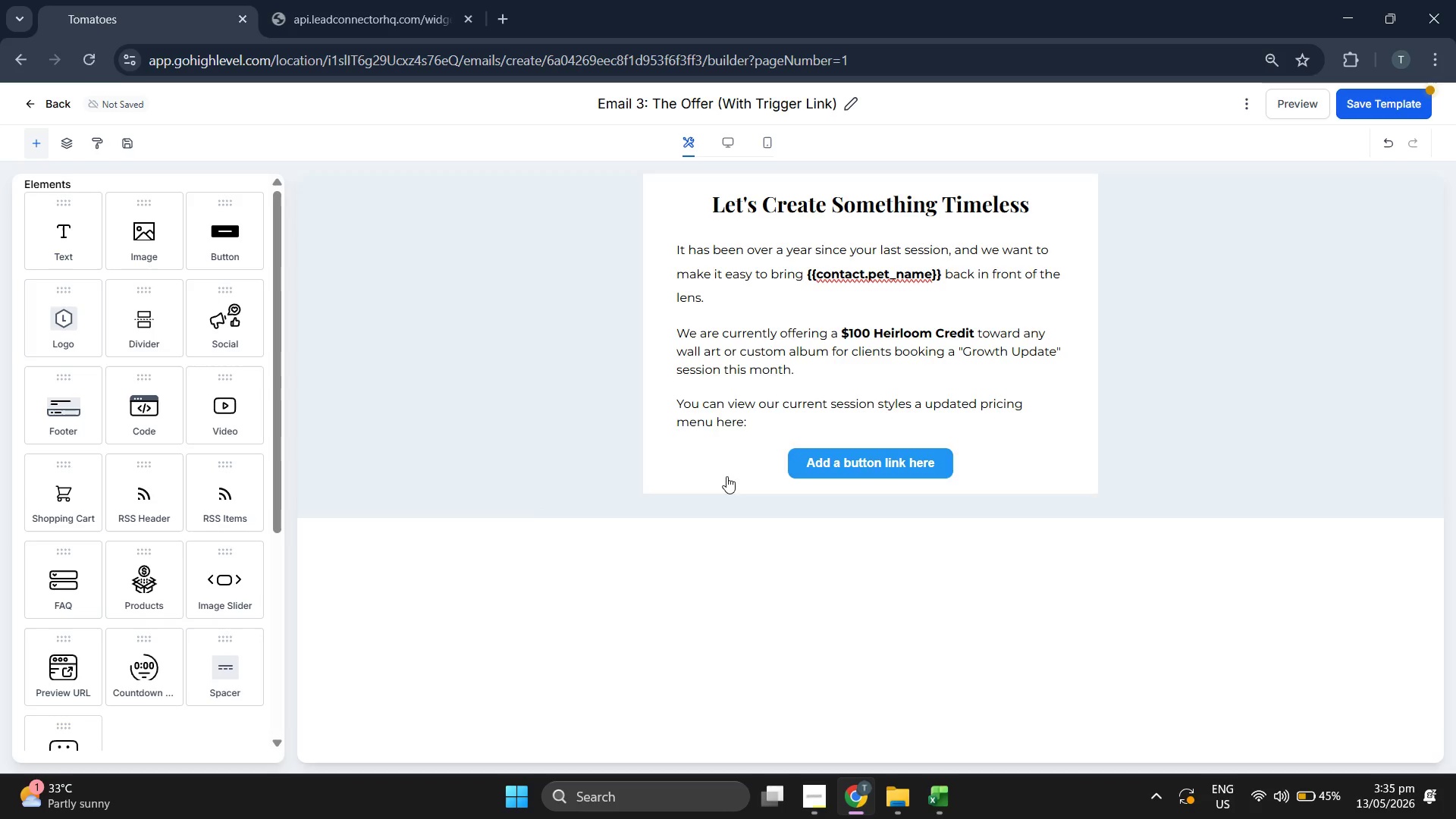 
left_click([757, 463])
 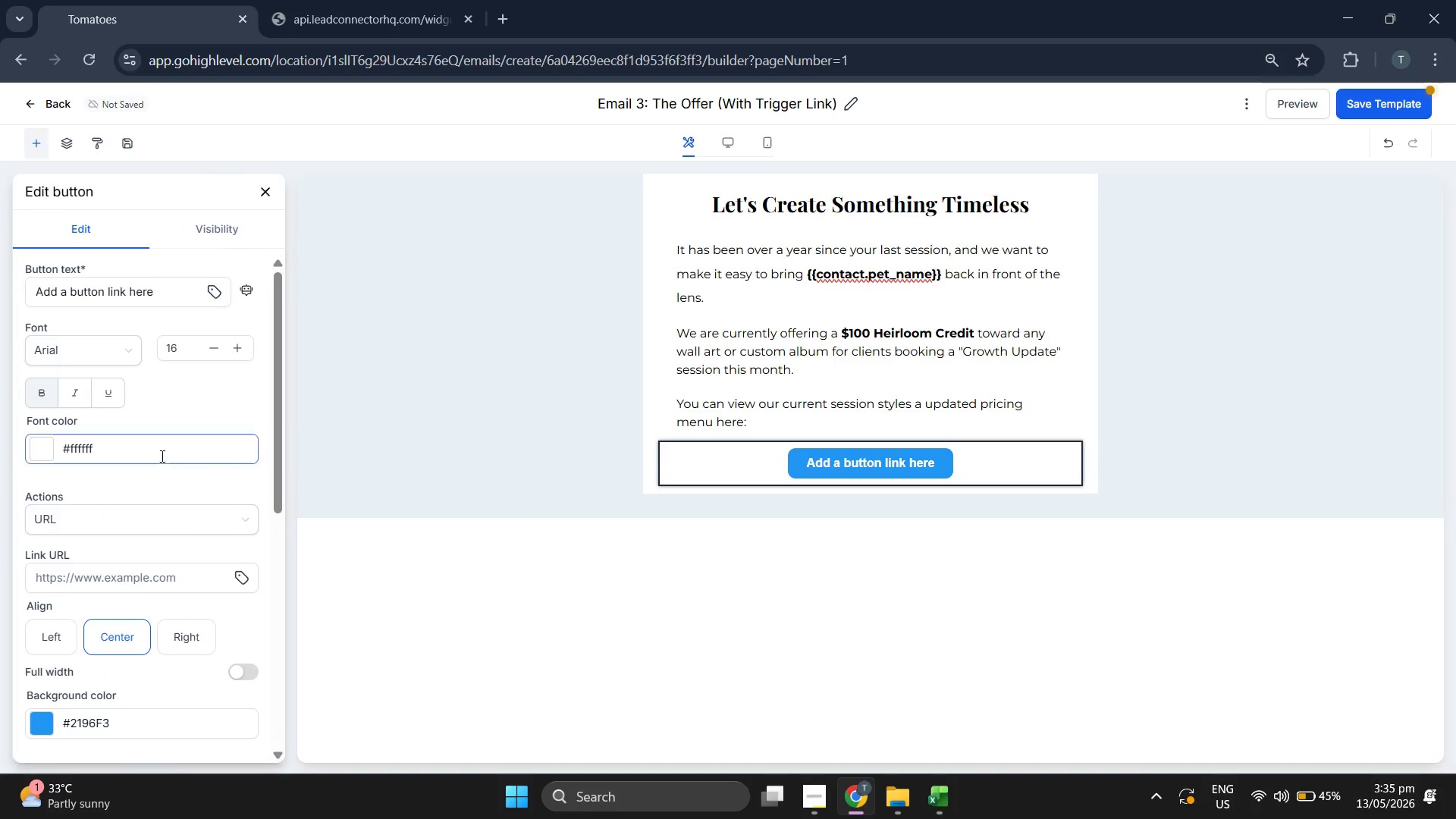 
scroll: coordinate [111, 422], scroll_direction: down, amount: 3.0
 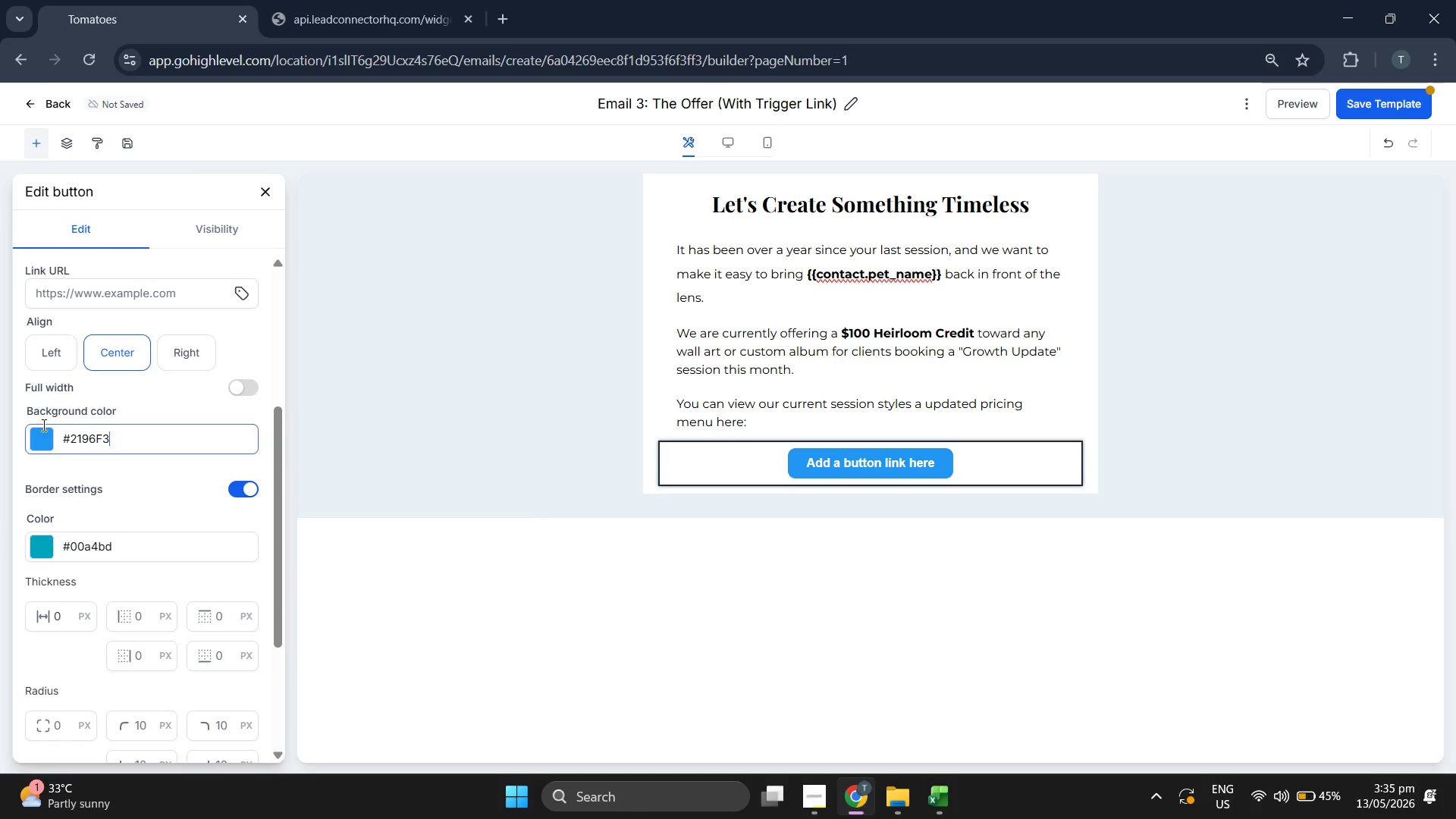 
double_click([46, 435])
 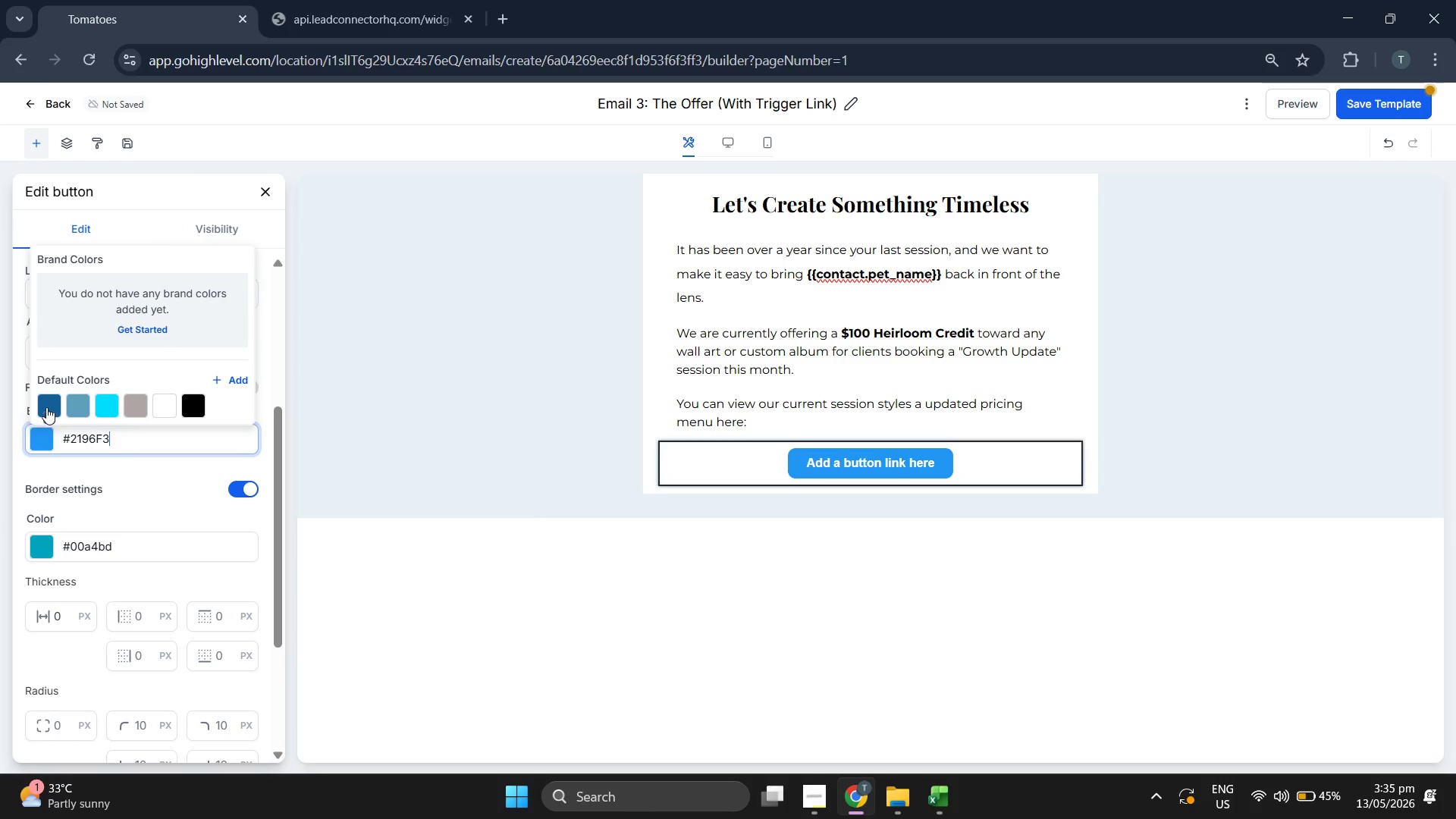 
left_click([46, 397])
 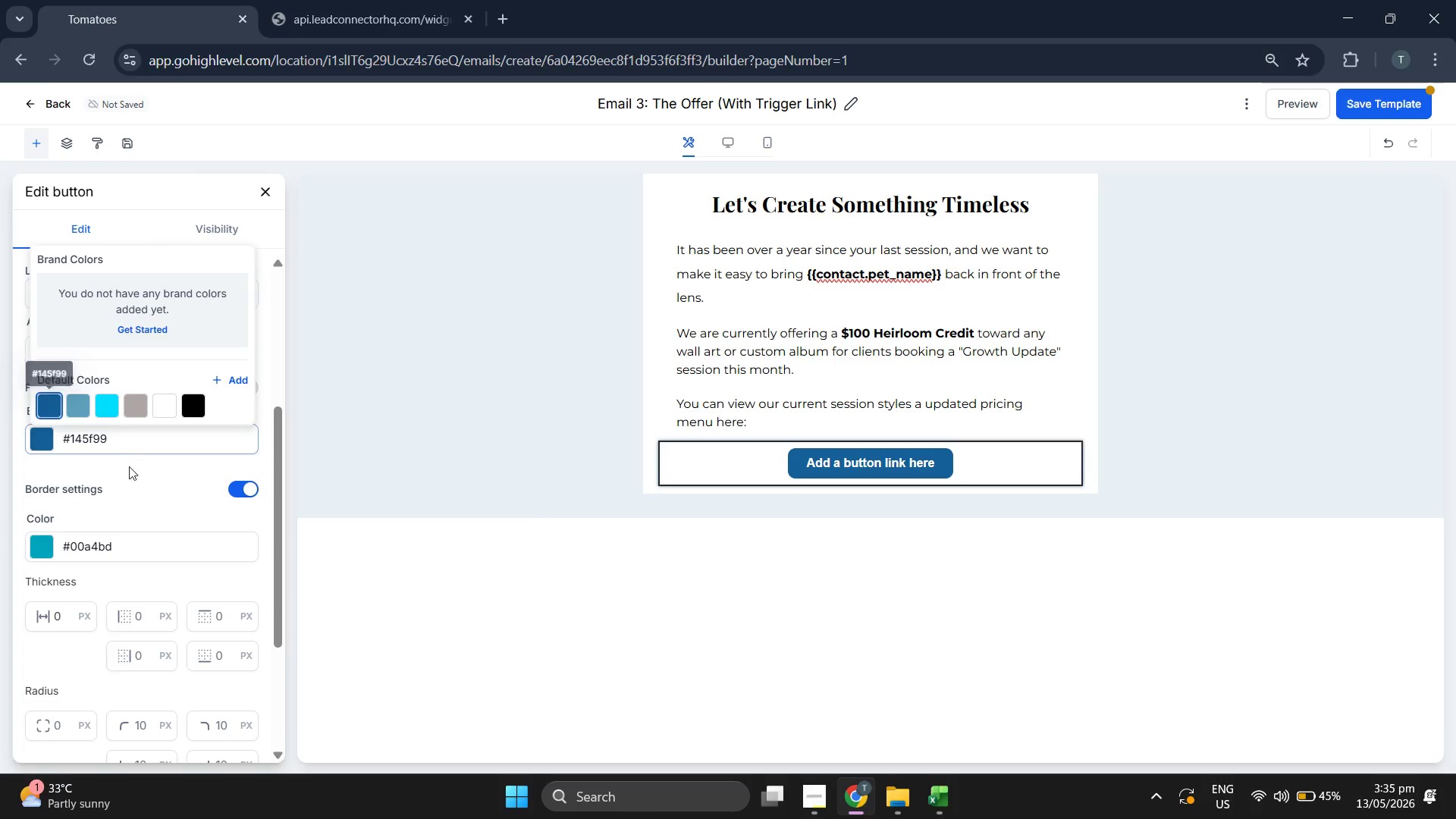 
left_click([143, 476])
 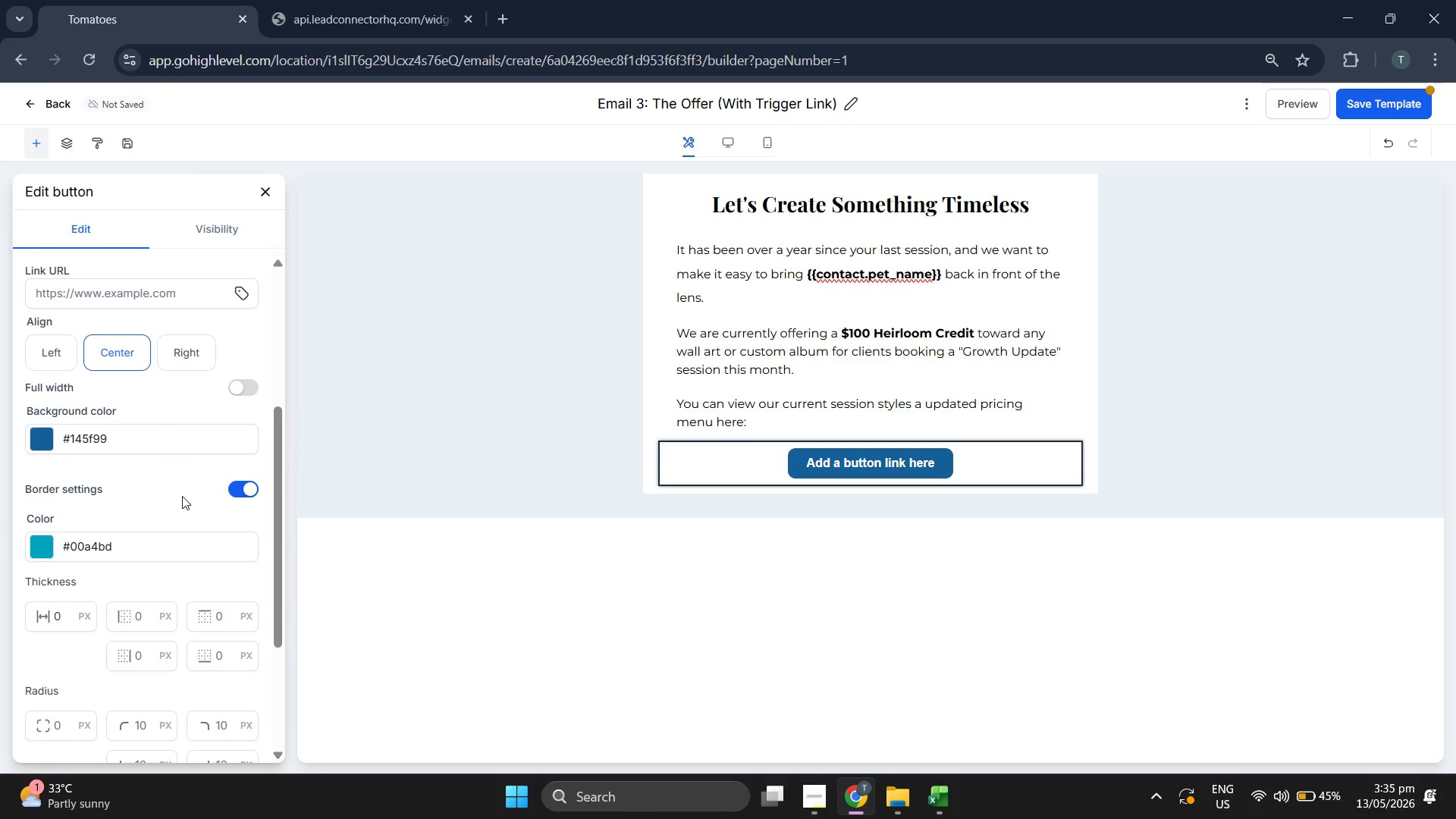 
scroll: coordinate [182, 496], scroll_direction: down, amount: 2.0
 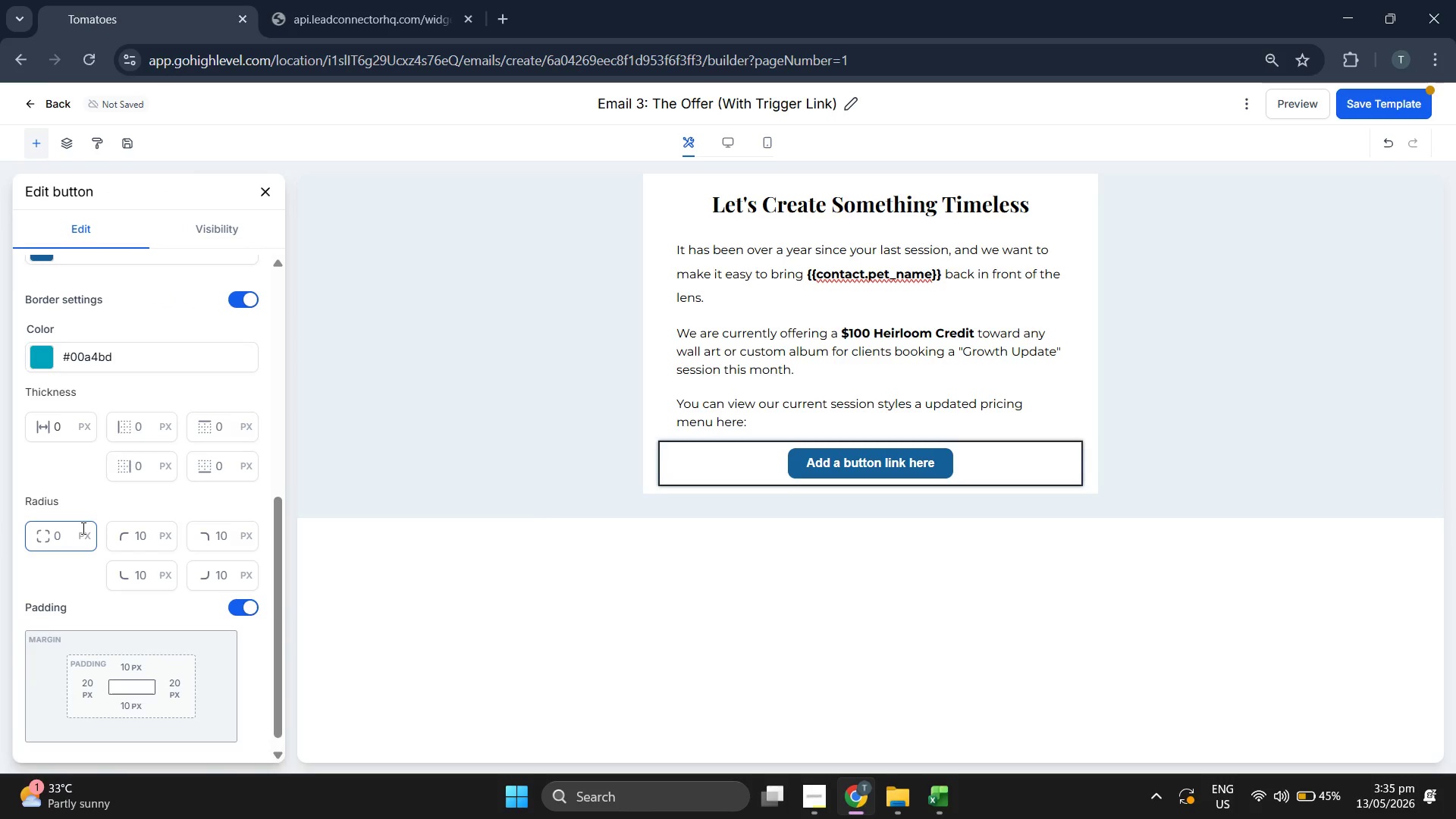 
type(25)
 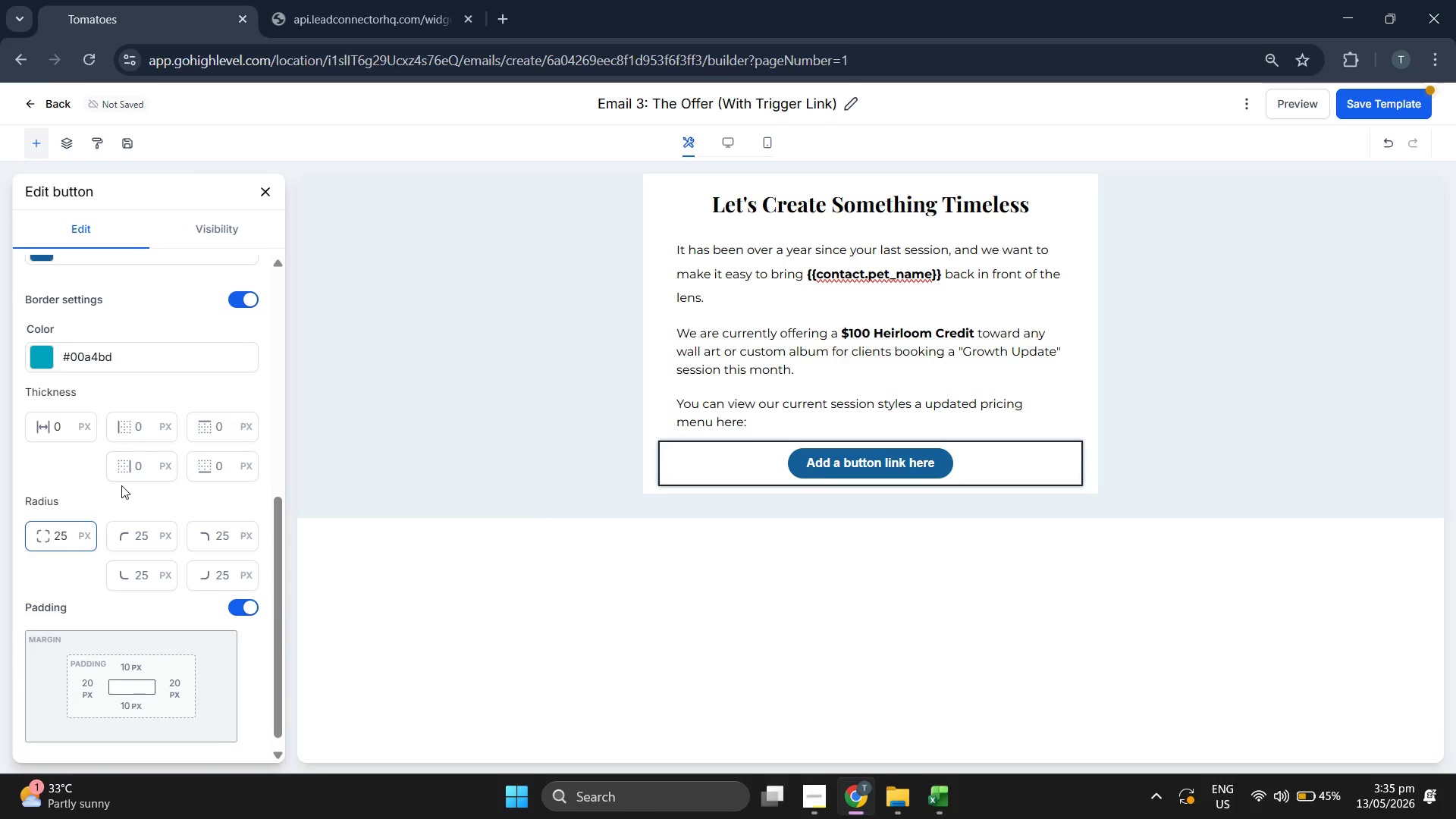 
scroll: coordinate [141, 464], scroll_direction: up, amount: 6.0
 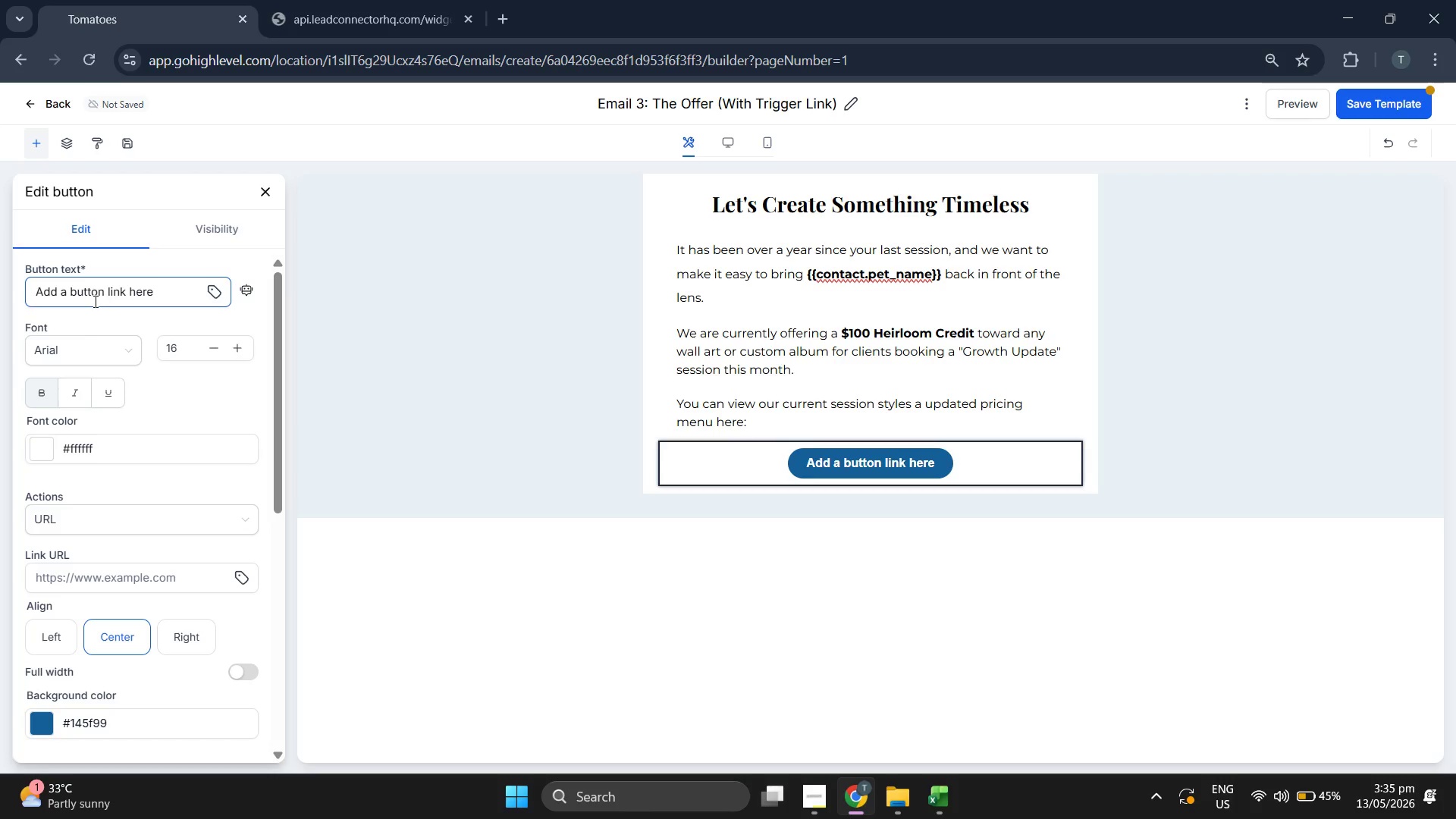 
left_click([77, 352])
 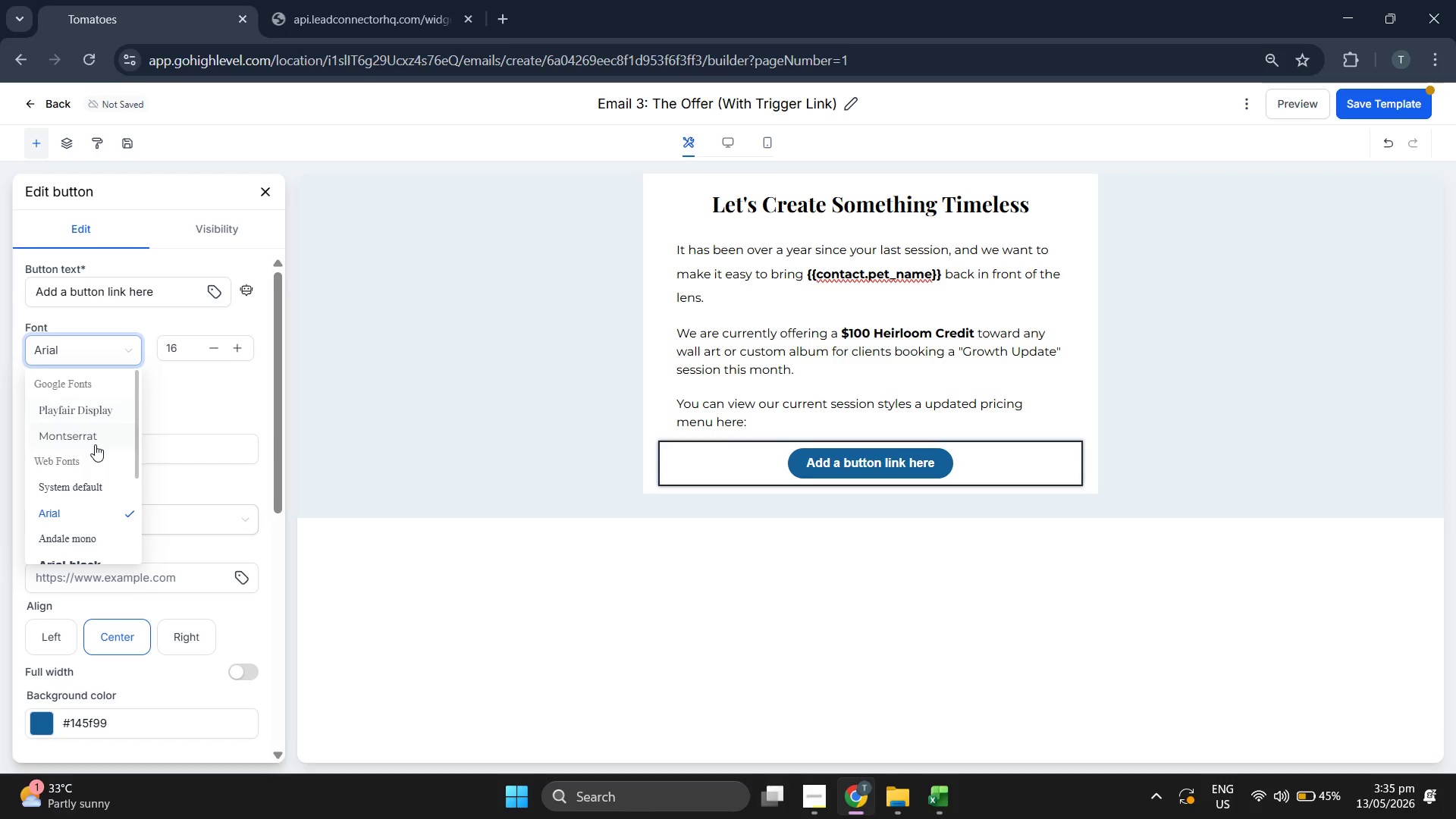 
left_click([95, 440])
 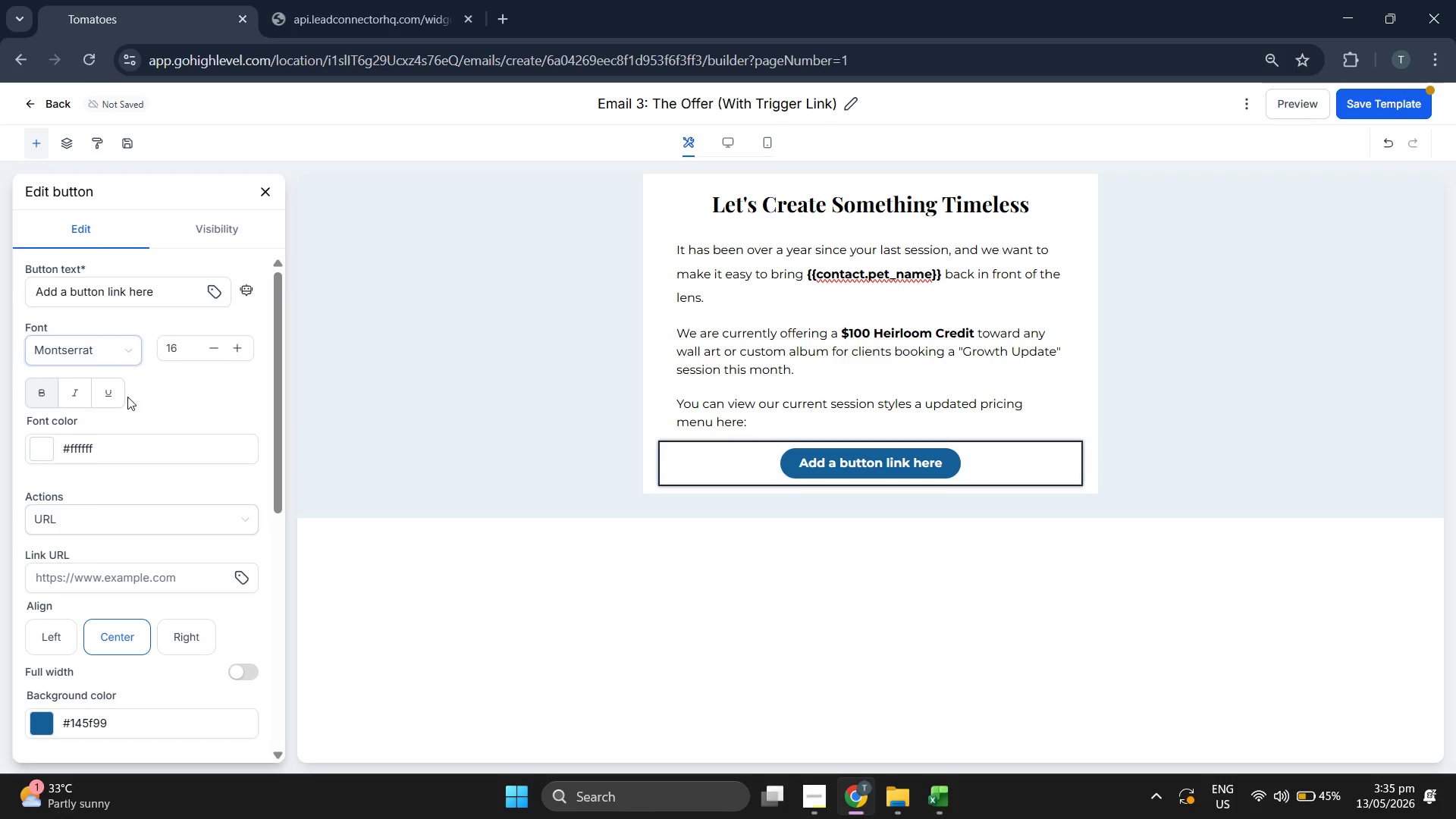 
double_click([110, 396])
 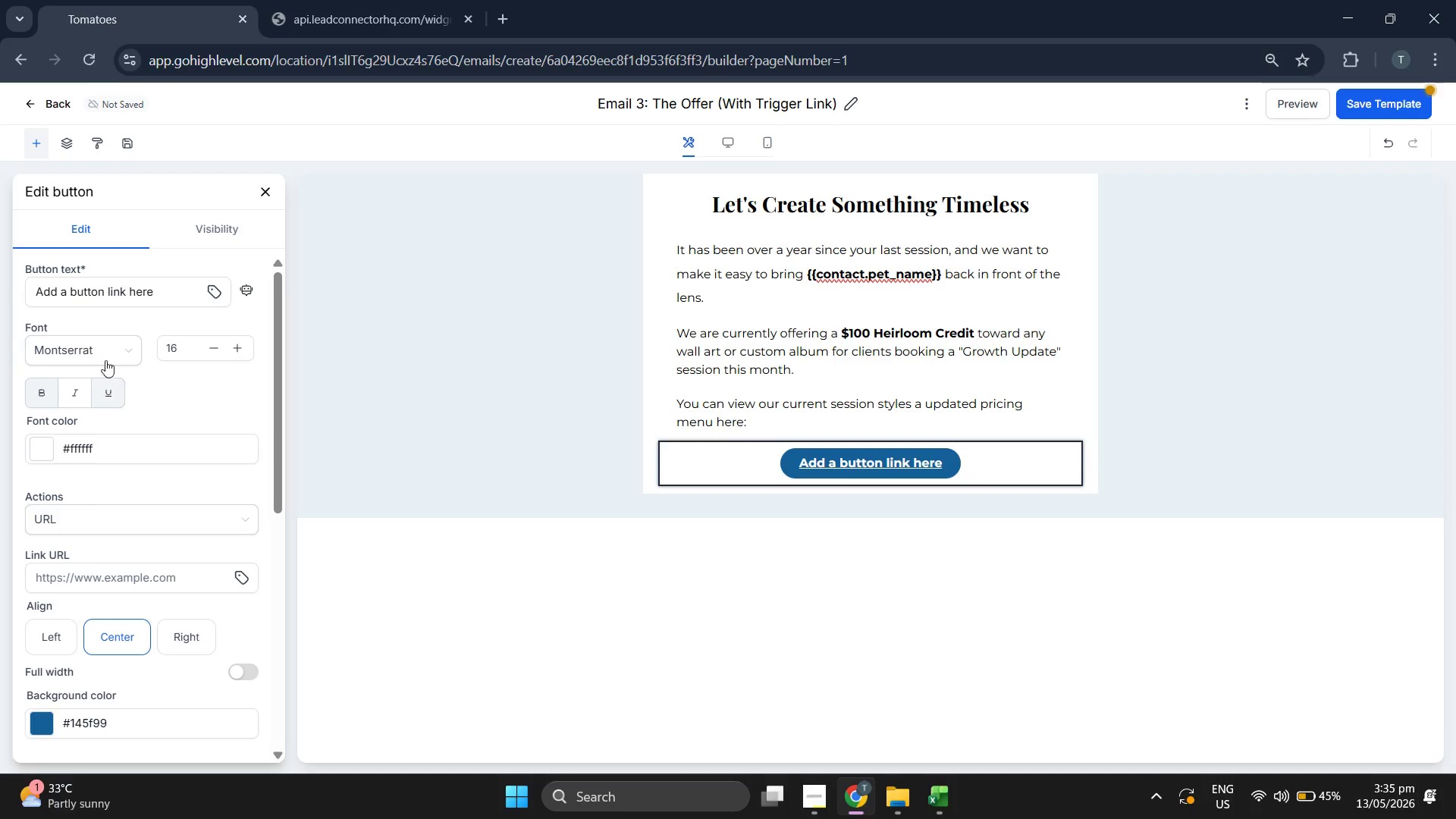 
left_click([174, 295])
 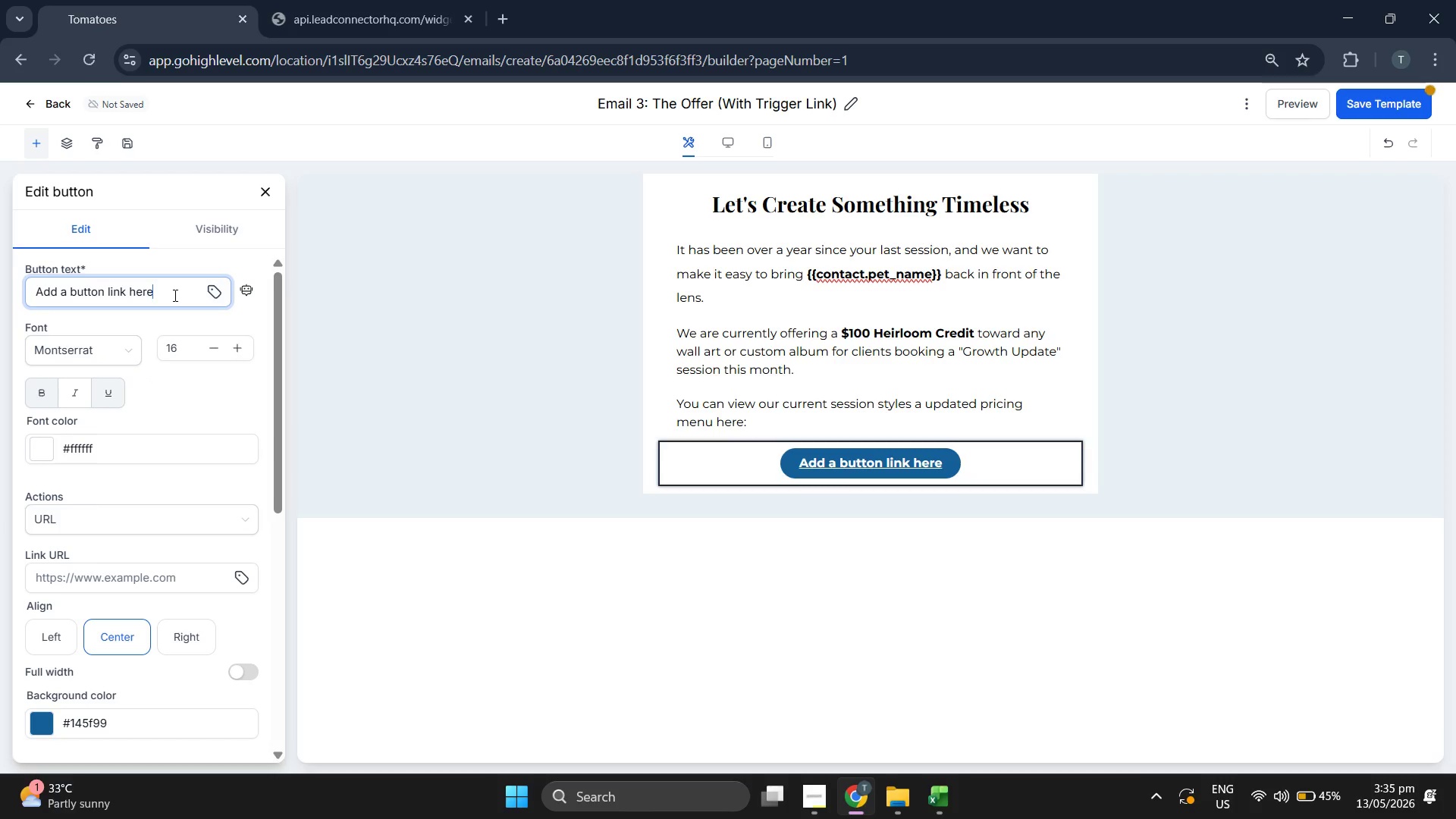 
key(Backspace)
key(Backspace)
key(Backspace)
key(Backspace)
key(Backspace)
key(Backspace)
key(Backspace)
key(Backspace)
key(Backspace)
key(Backspace)
key(Backspace)
key(Backspace)
key(Backspace)
key(Backspace)
key(Backspace)
key(Backspace)
key(Backspace)
key(Backspace)
key(Backspace)
key(Backspace)
key(Backspace)
key(Backspace)
type(View Pricing & Session Styles)
 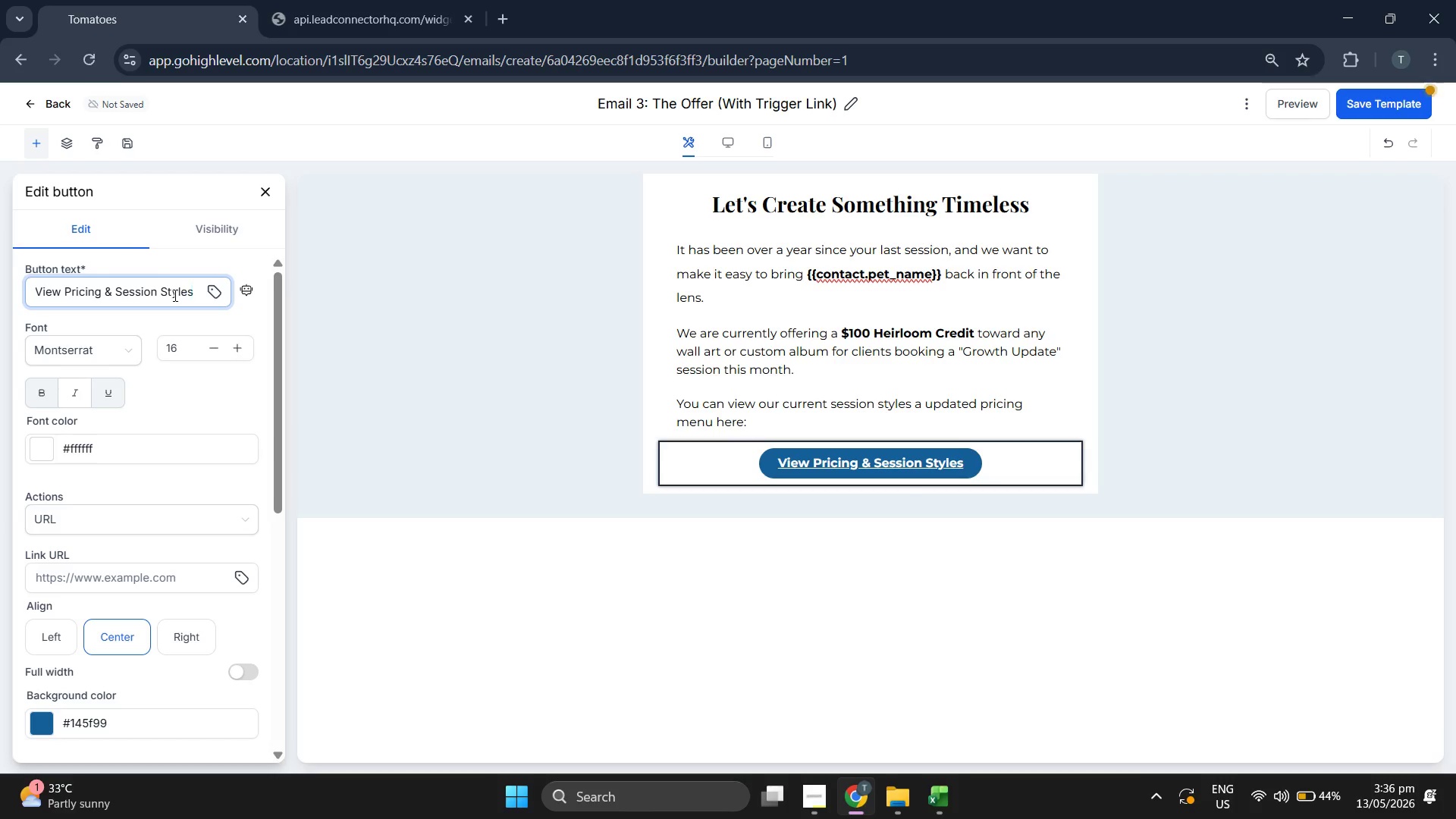 
wait(7.34)
 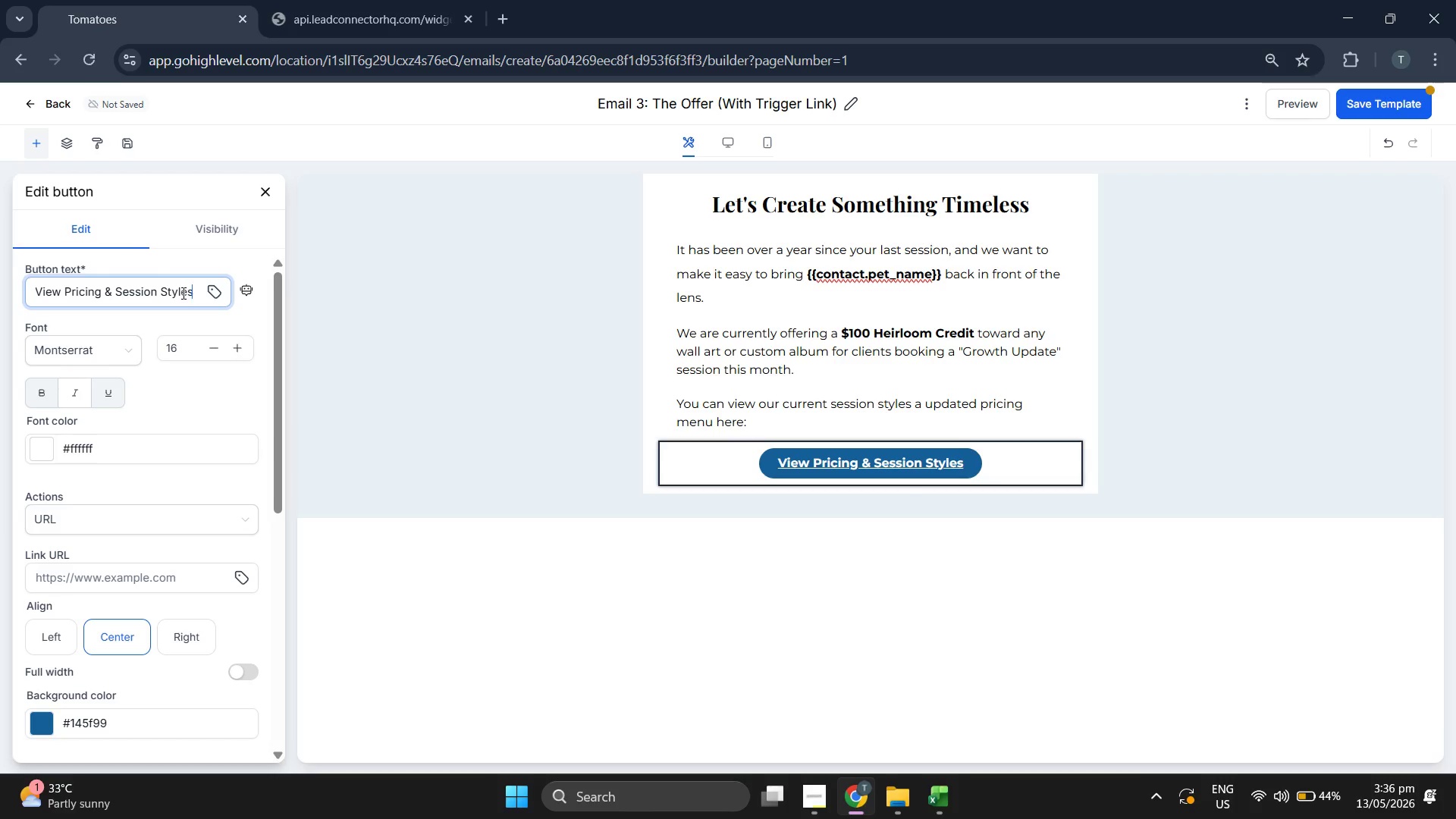 
scroll: coordinate [168, 315], scroll_direction: down, amount: 3.0
 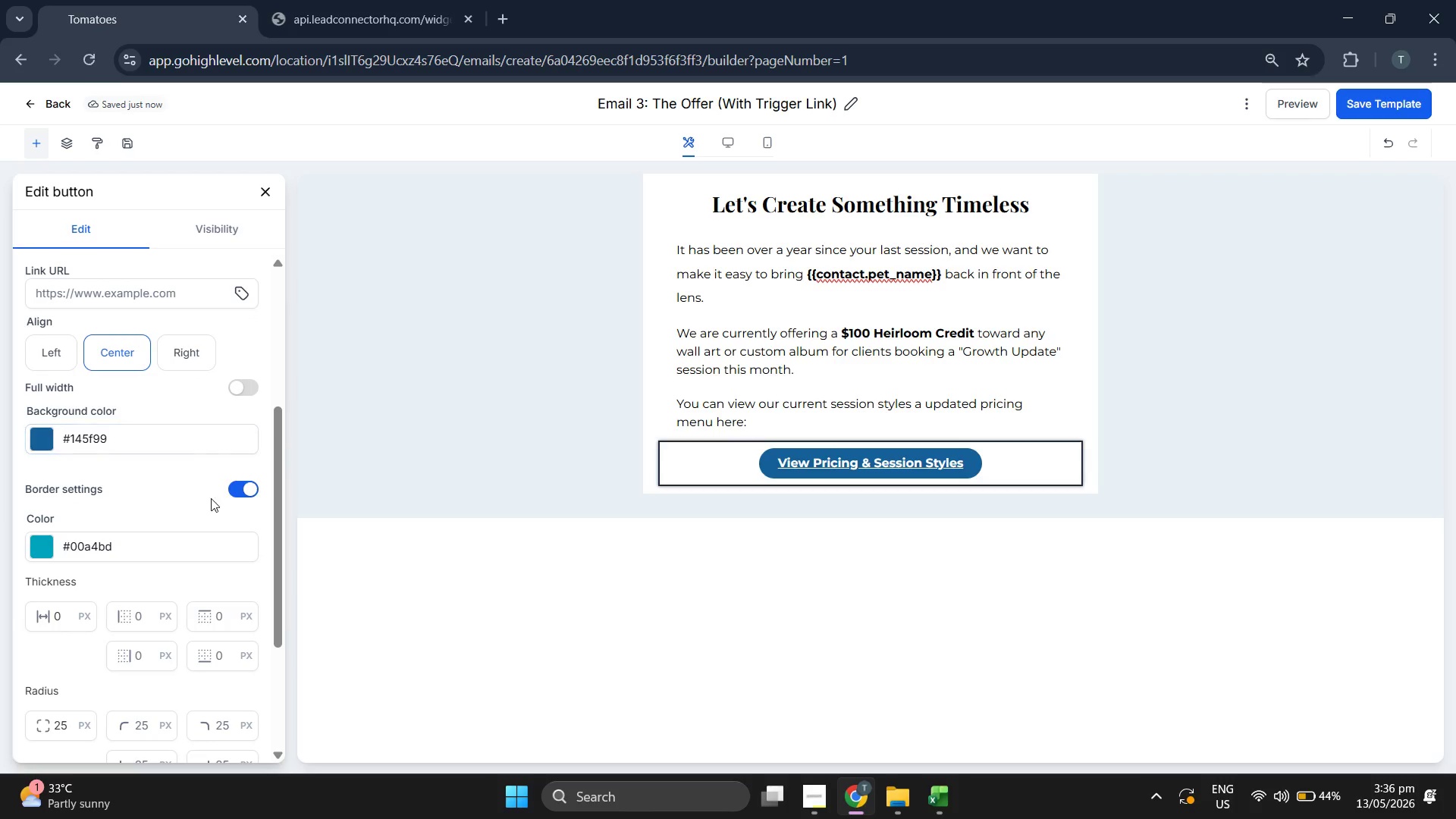 
scroll: coordinate [179, 475], scroll_direction: up, amount: 2.0
 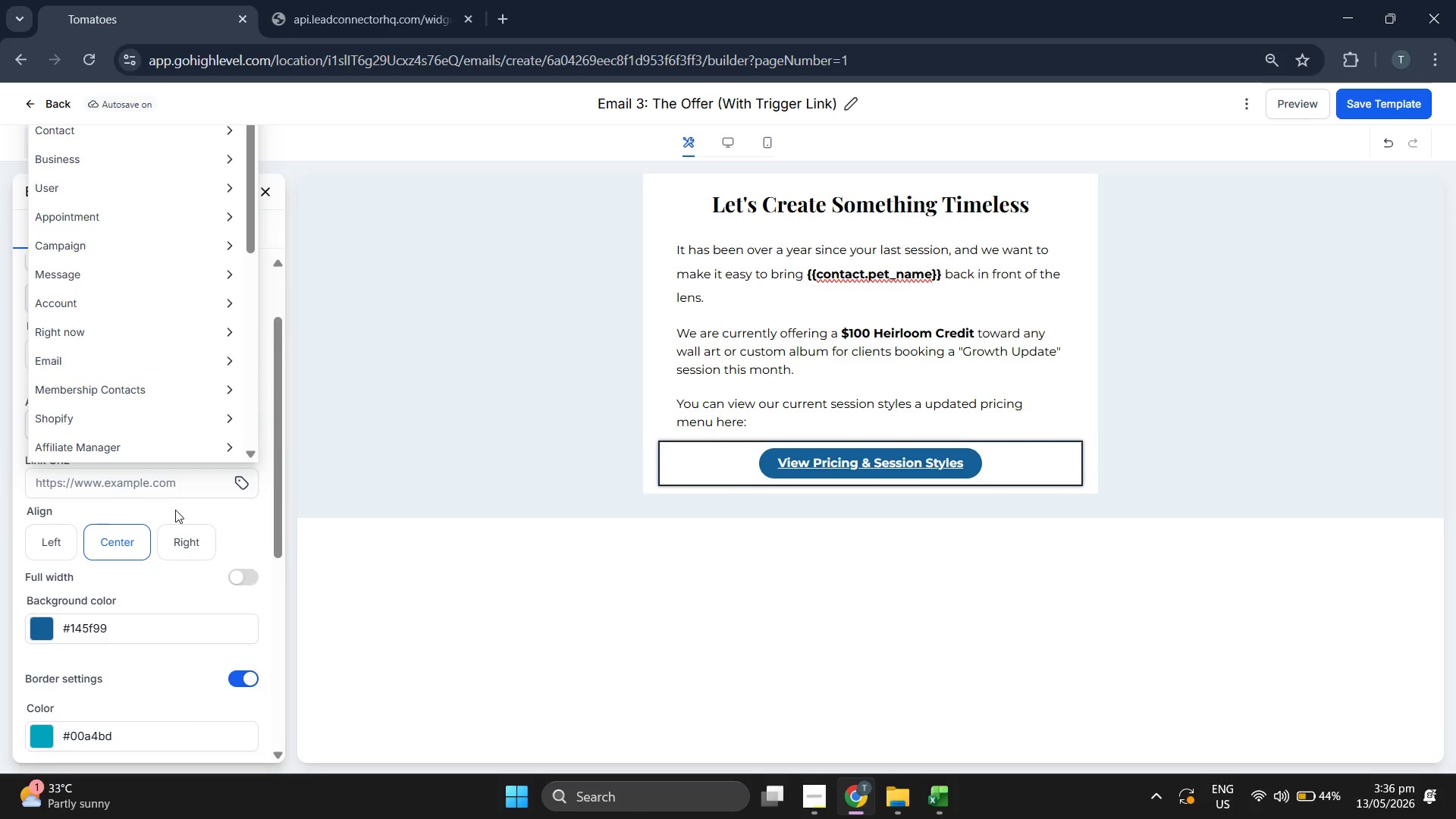 
wait(7.23)
 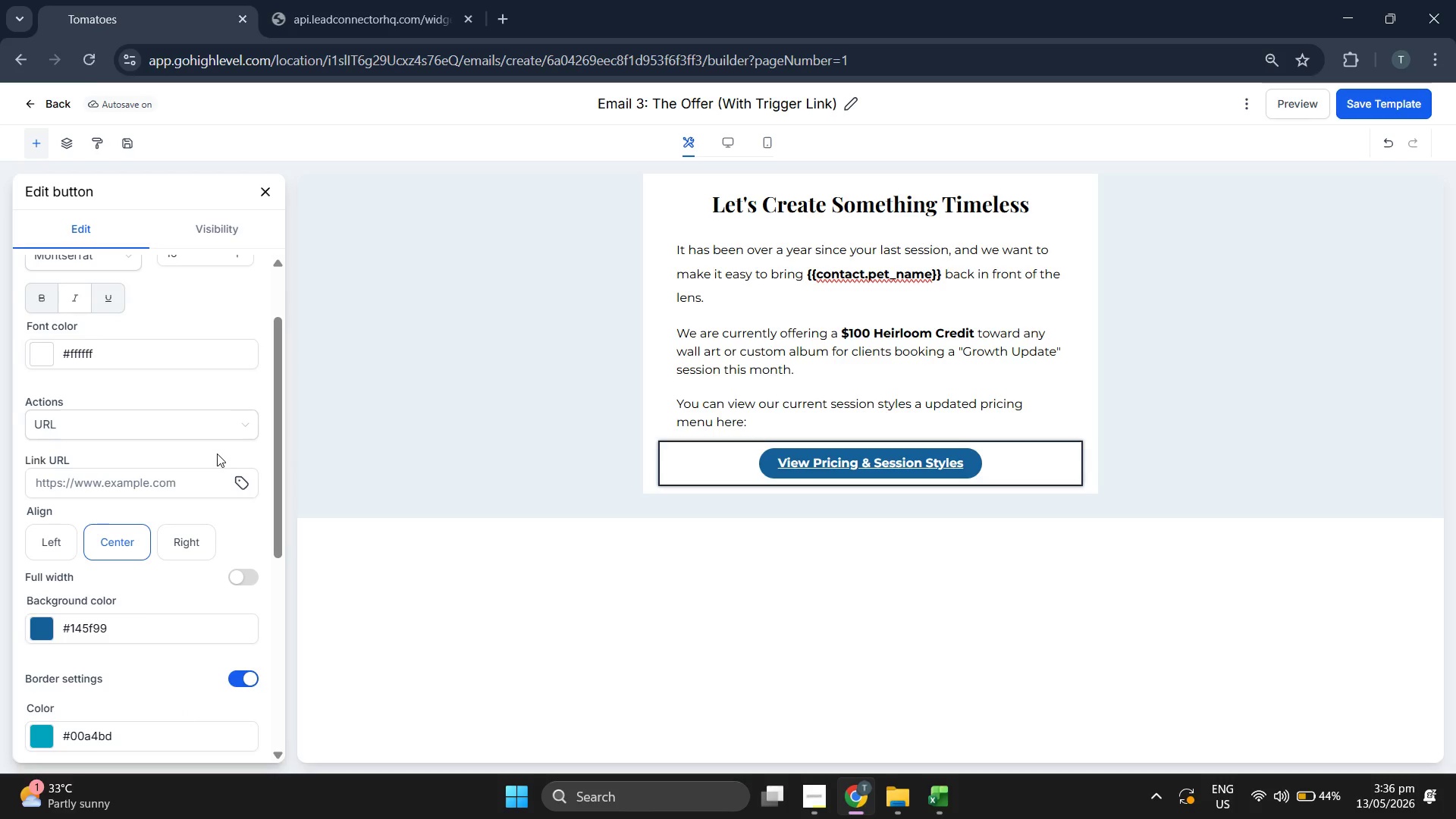 
scroll: coordinate [134, 406], scroll_direction: down, amount: 9.0
 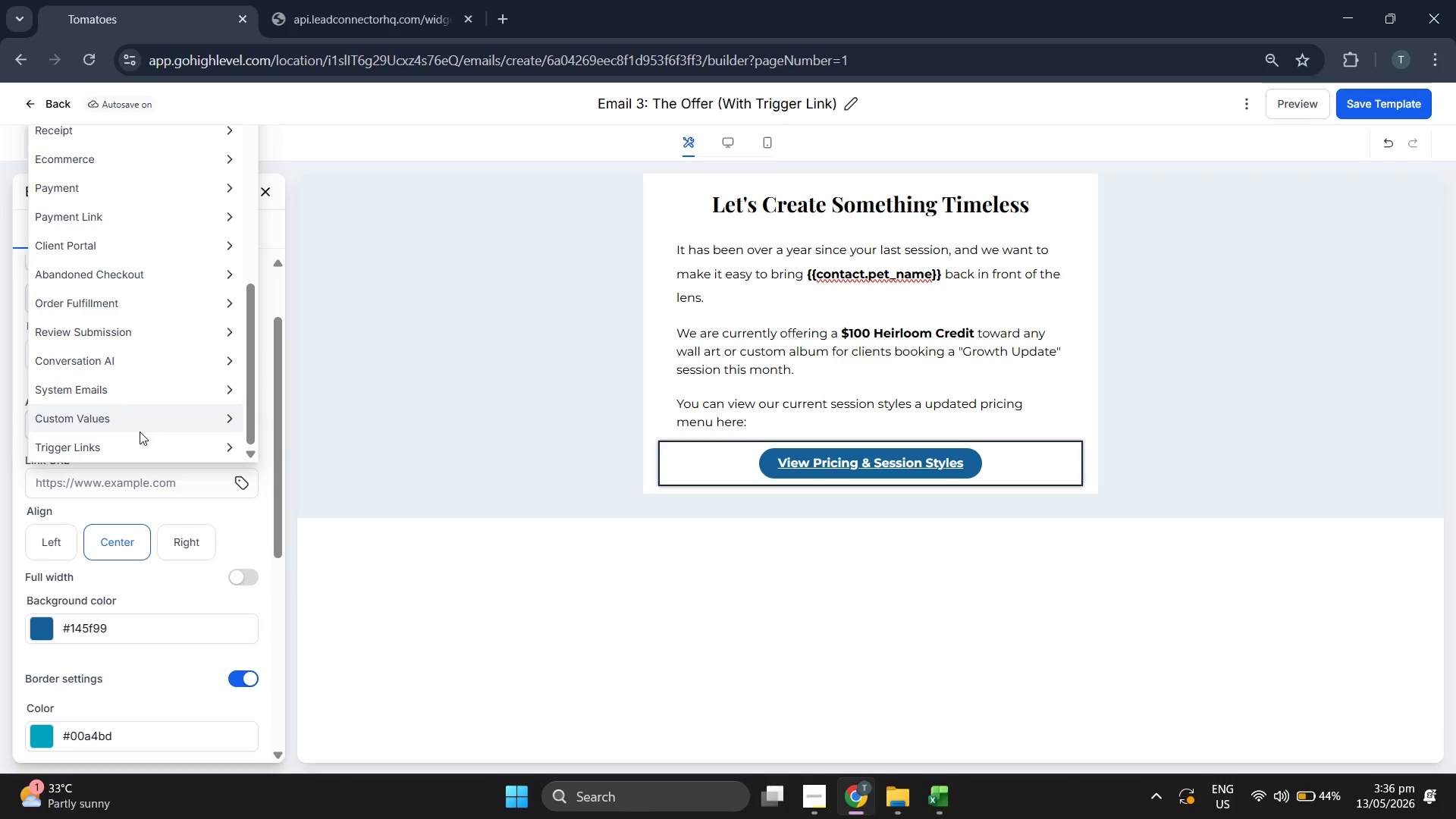 
left_click([138, 444])
 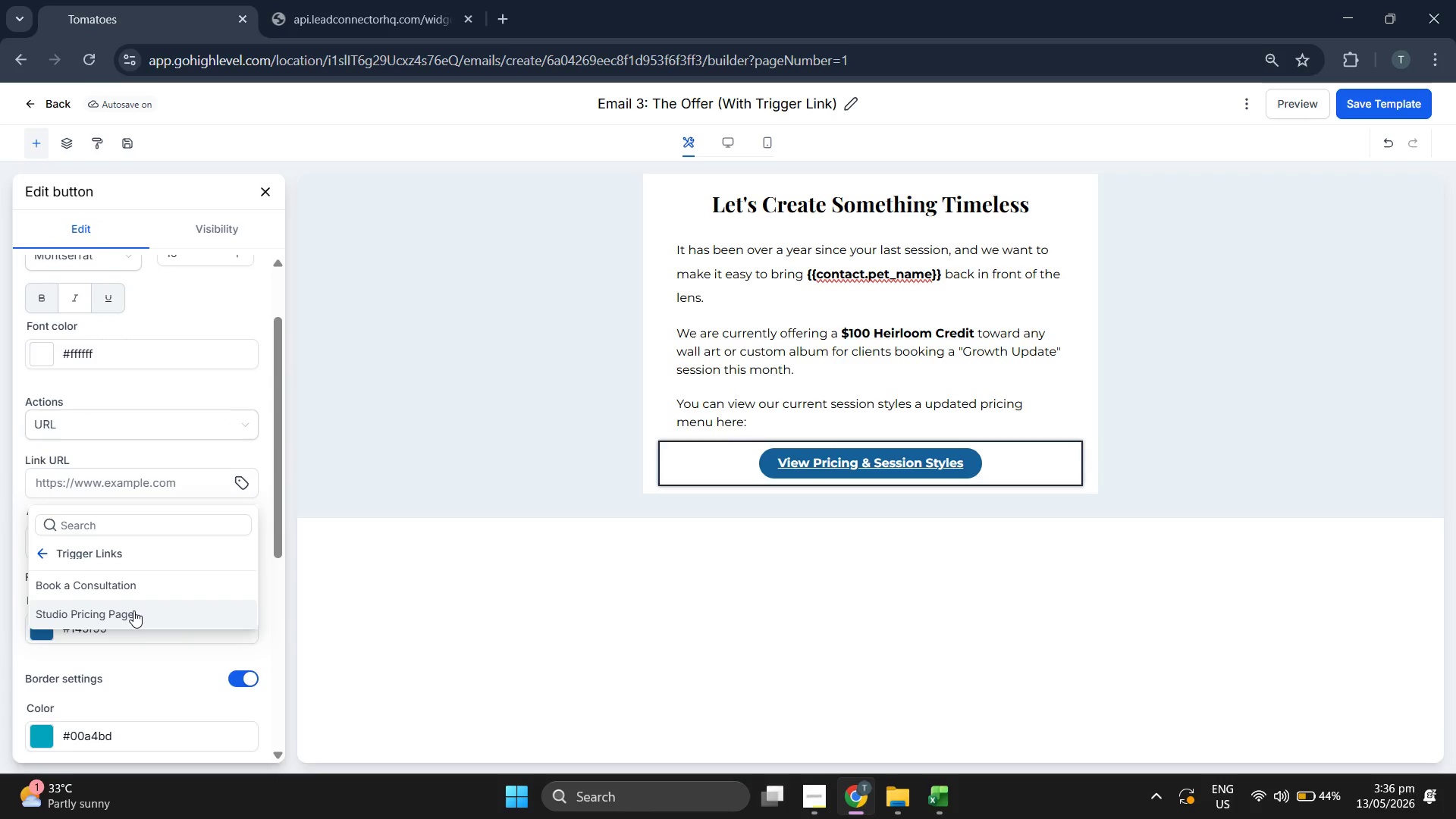 
left_click([133, 610])
 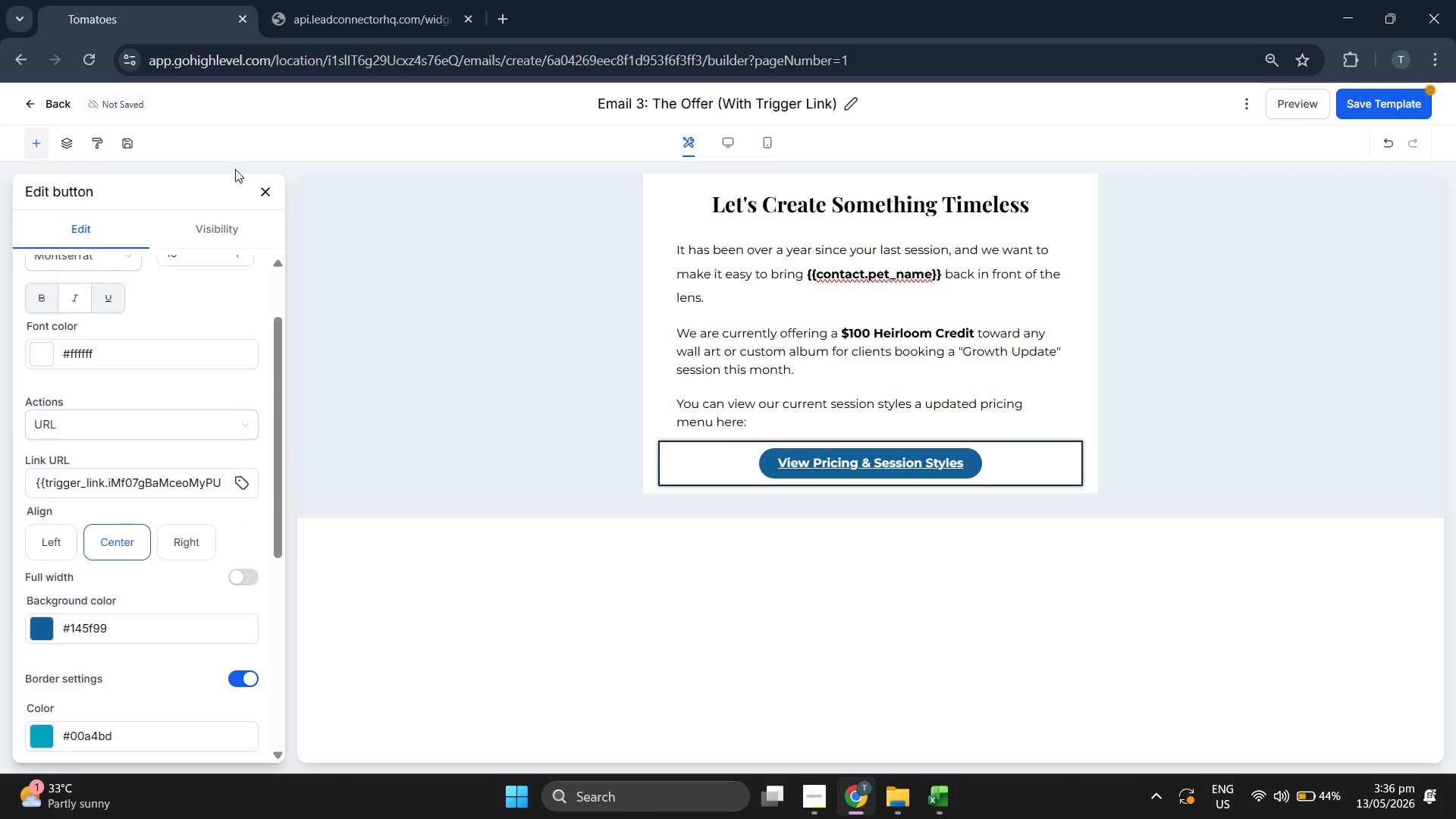 
left_click([265, 190])
 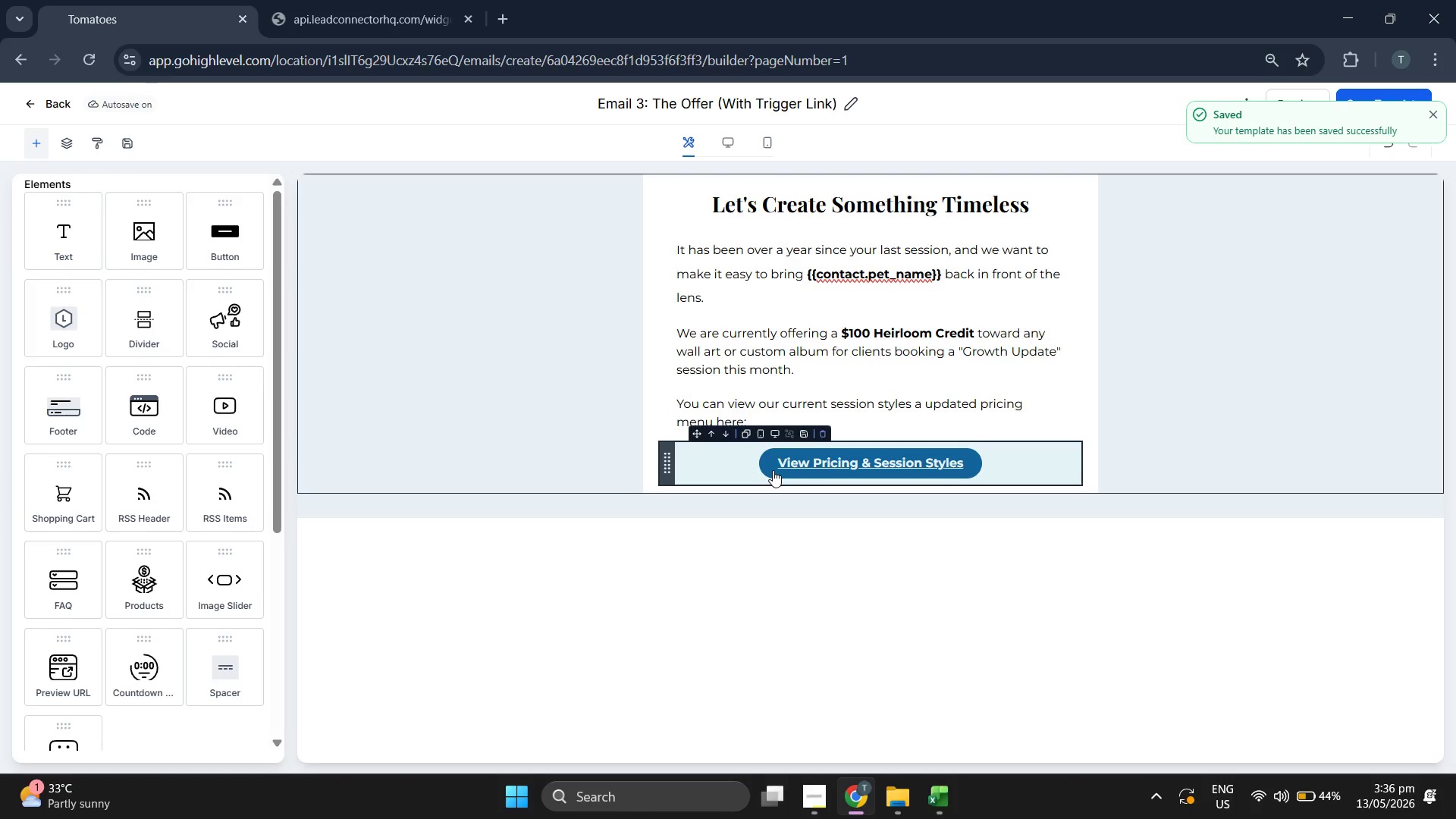 
wait(9.31)
 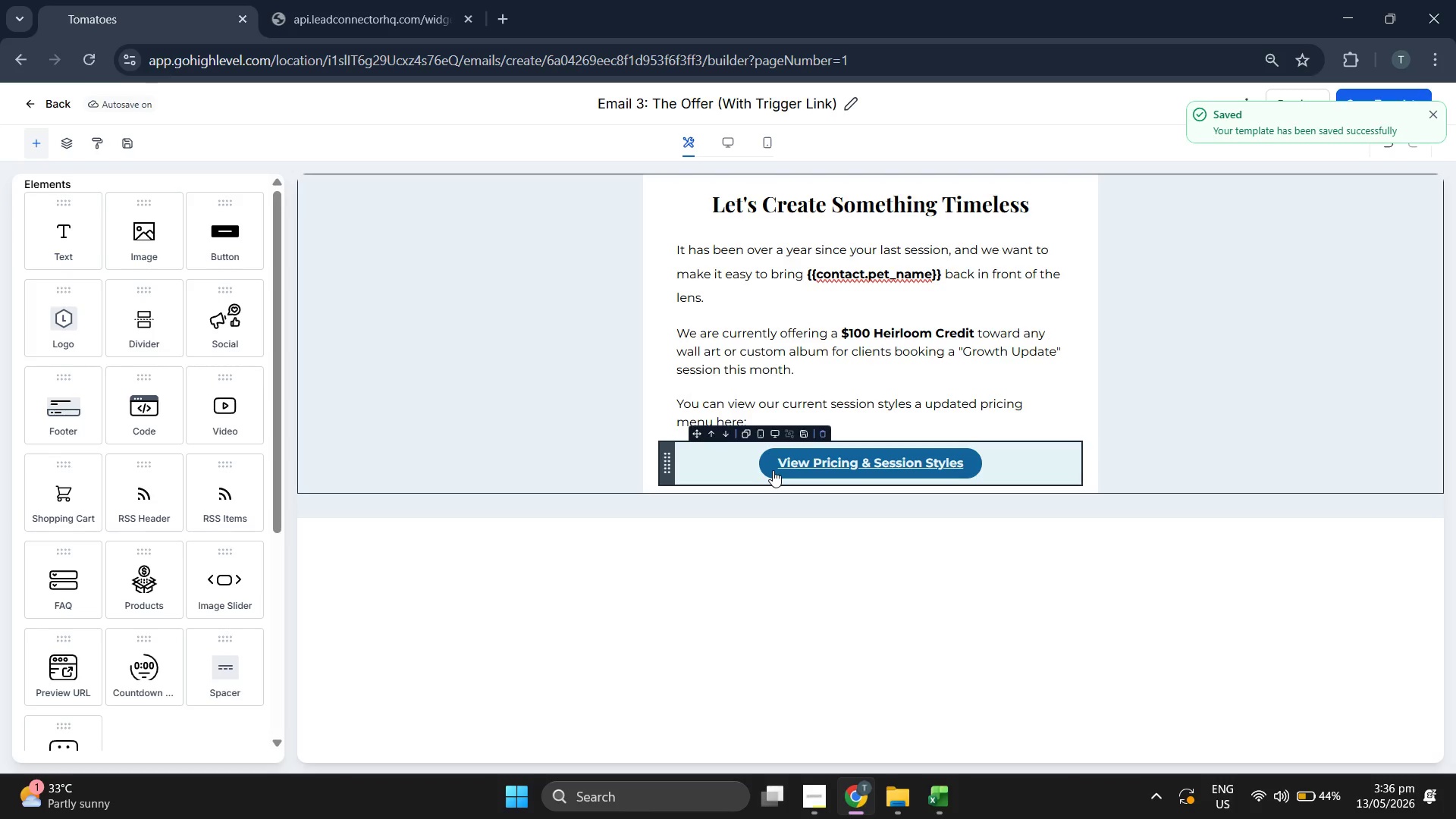 
double_click([1276, 99])
 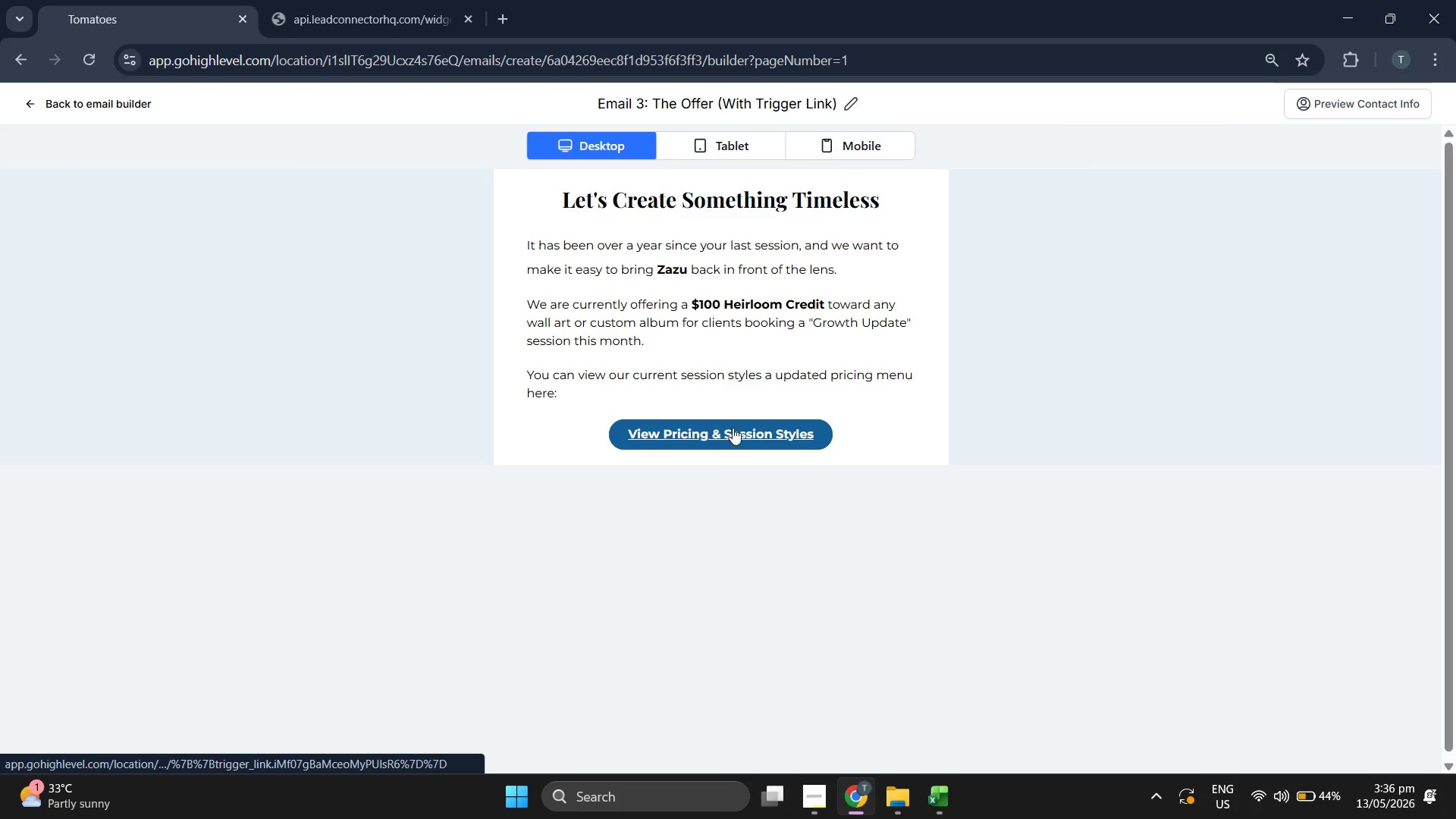 
left_click([876, 143])
 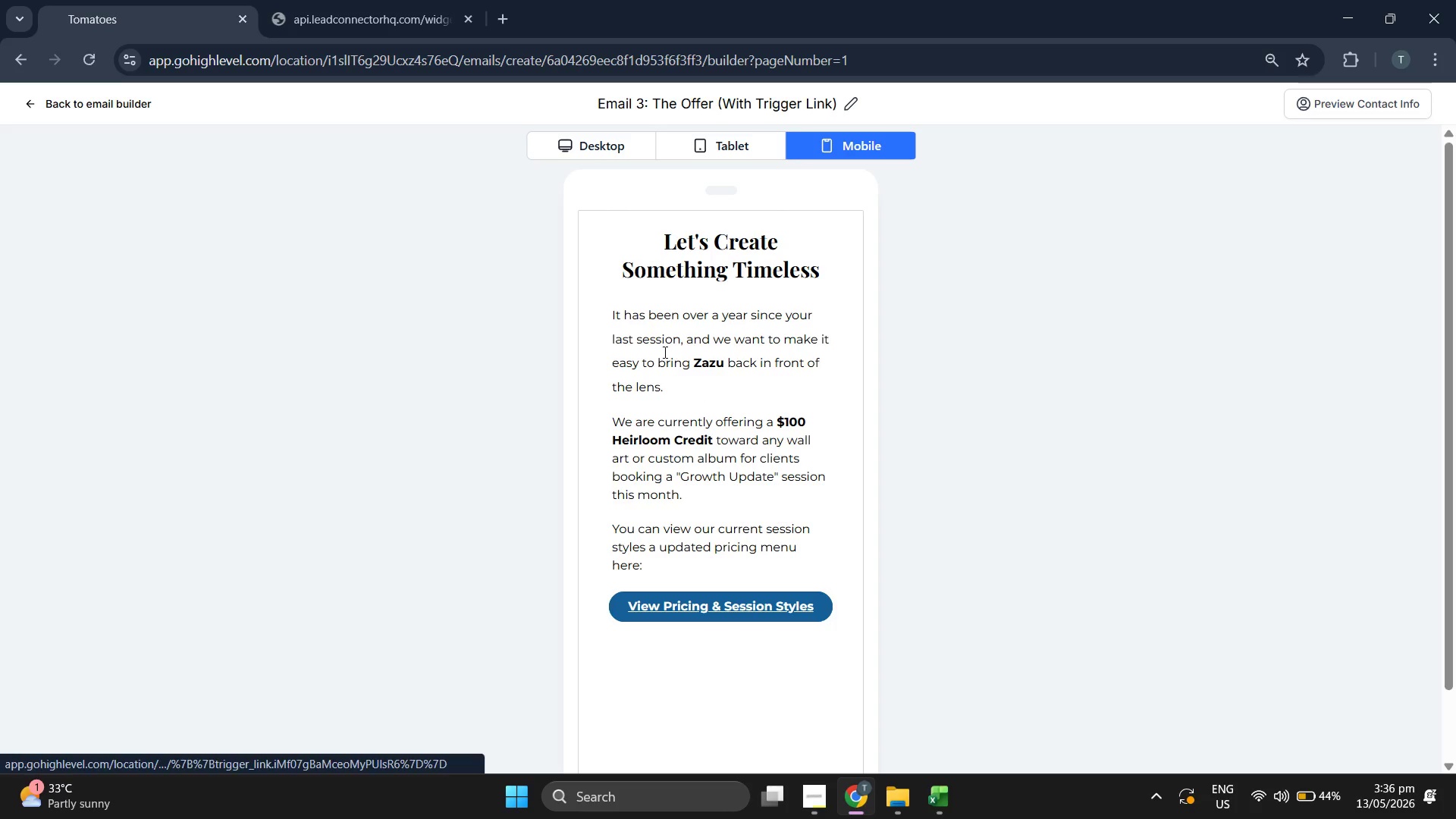 
left_click([733, 152])
 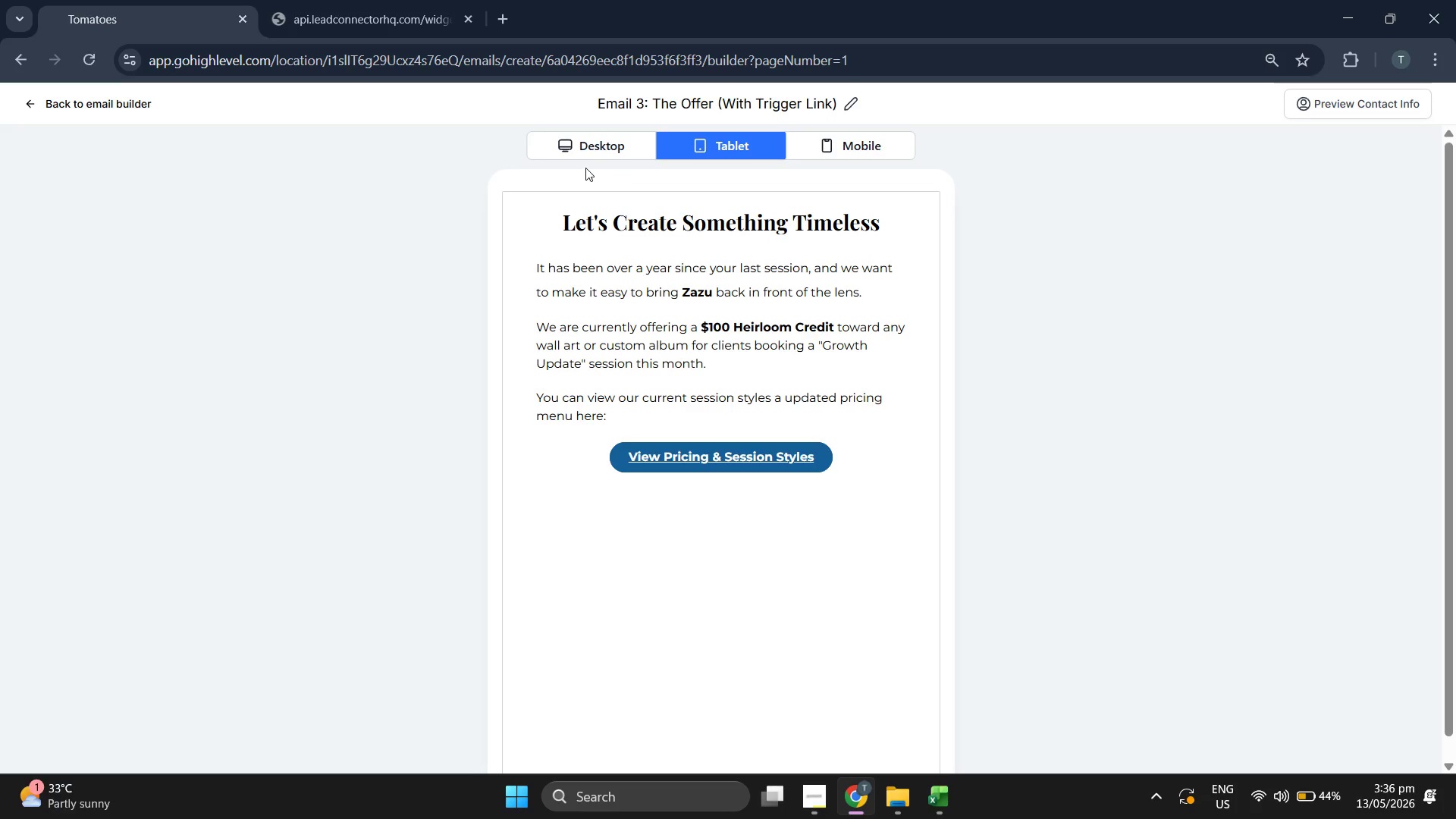 
left_click([585, 150])
 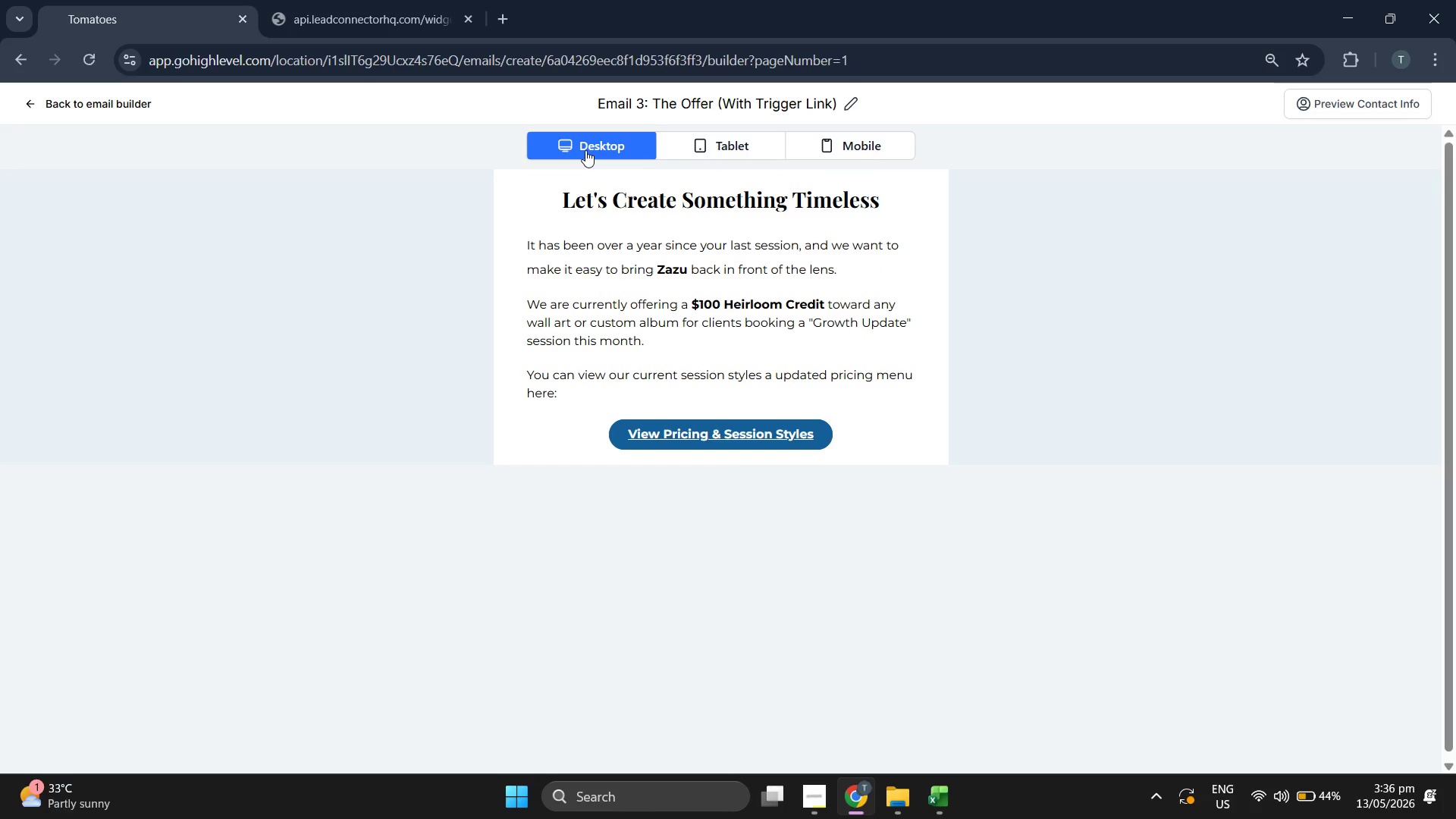 
wait(7.12)
 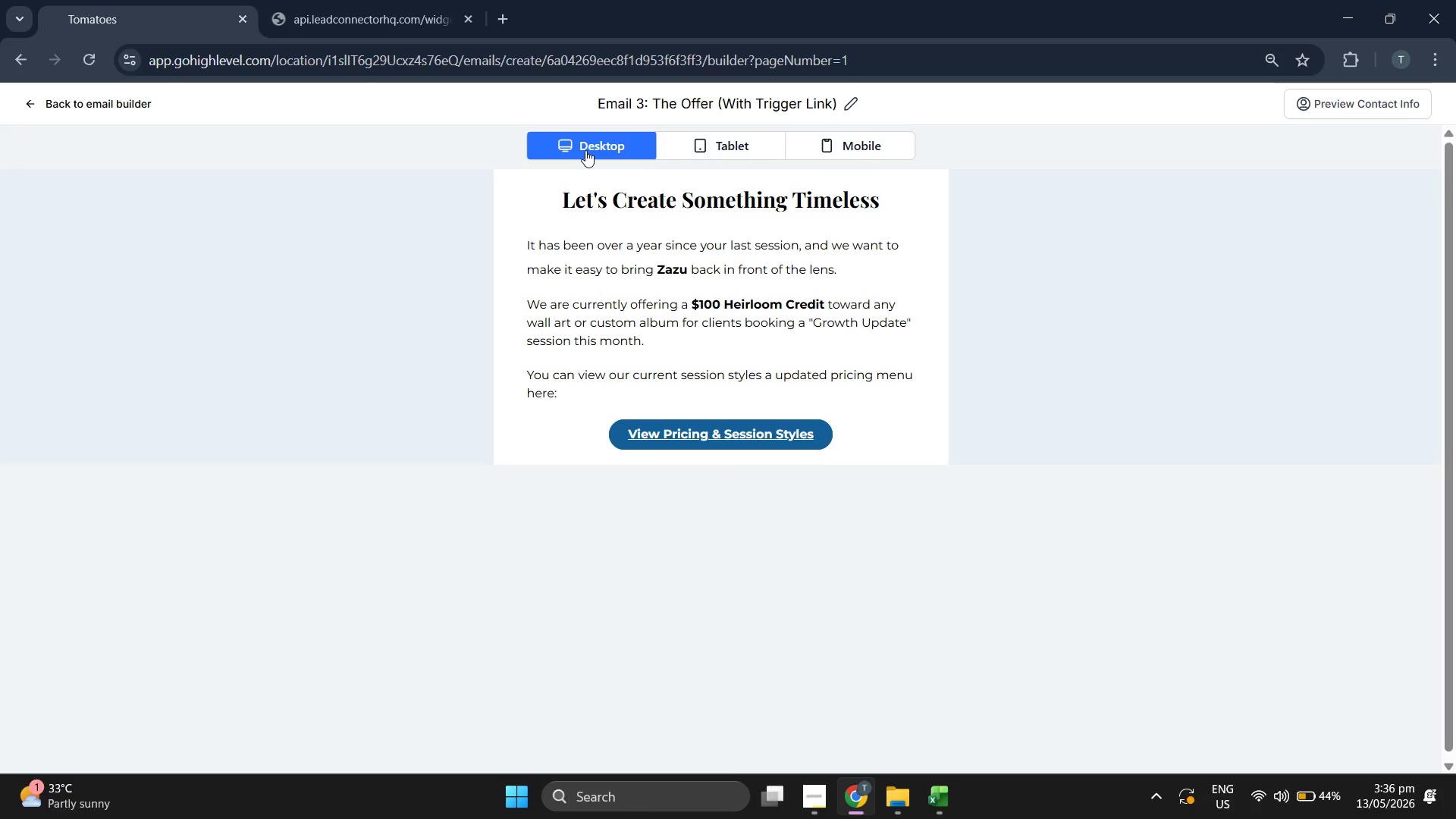 
left_click([875, 159])
 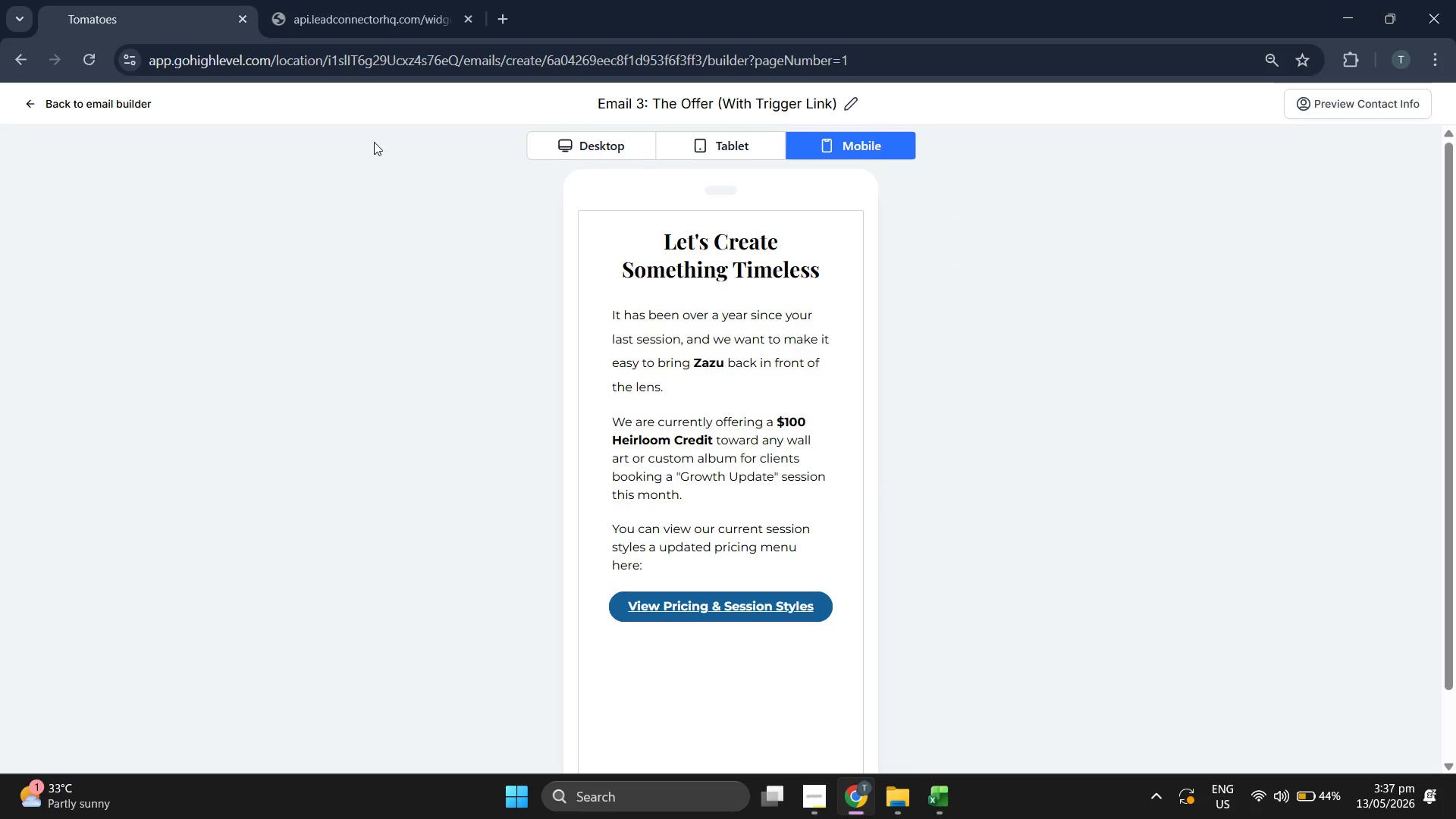 
left_click([123, 103])
 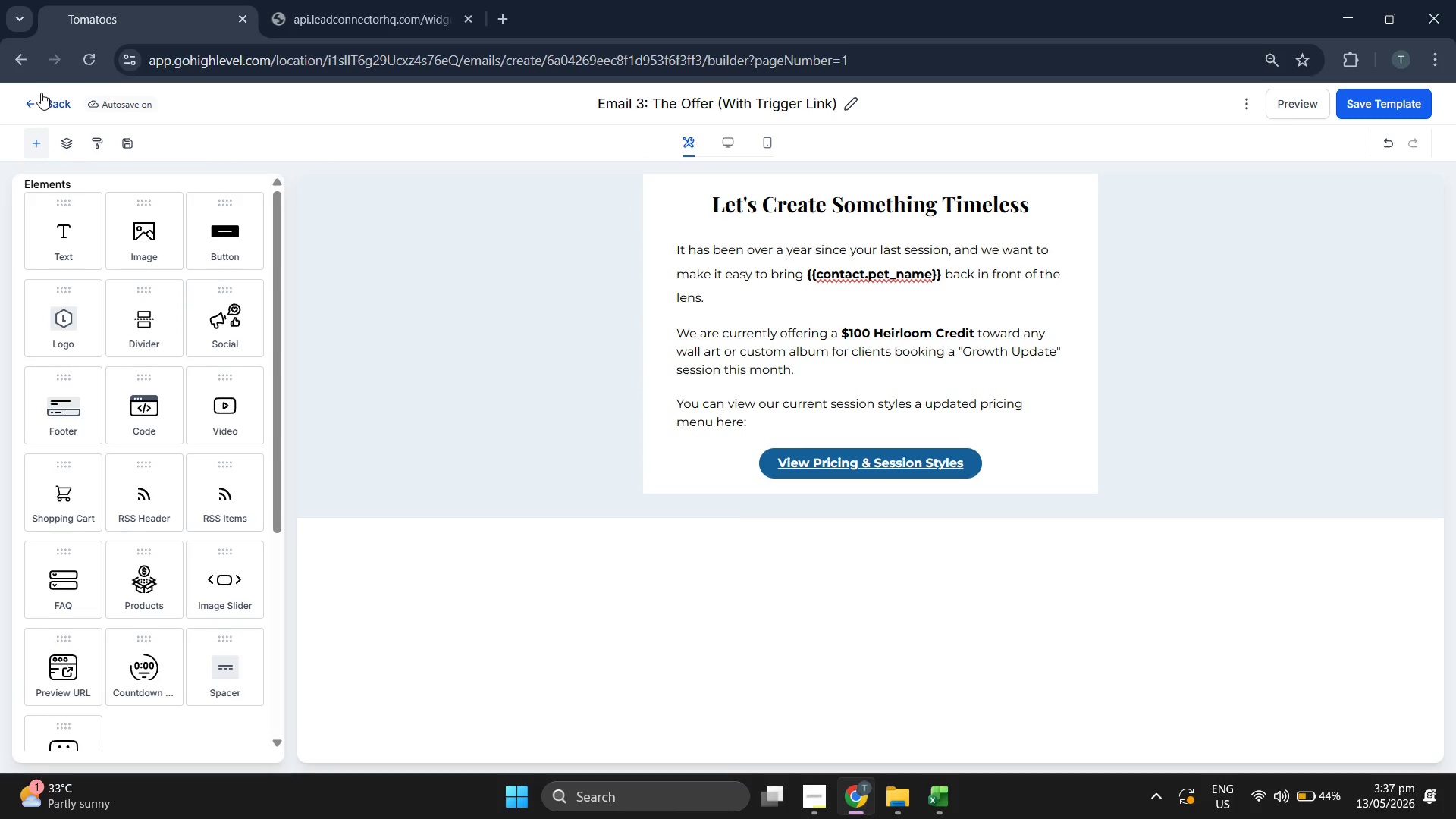 
left_click([42, 101])
 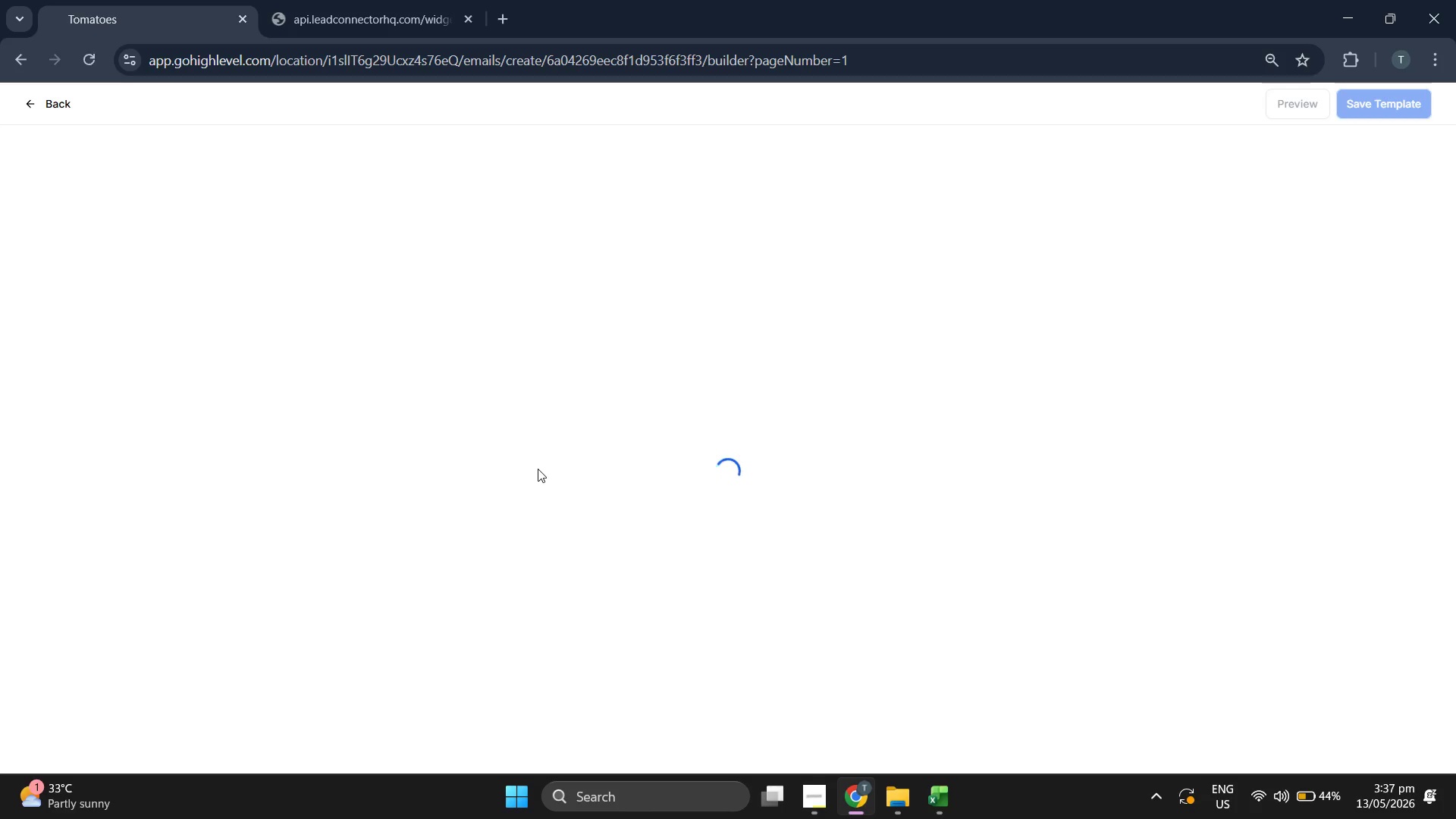 
wait(12.64)
 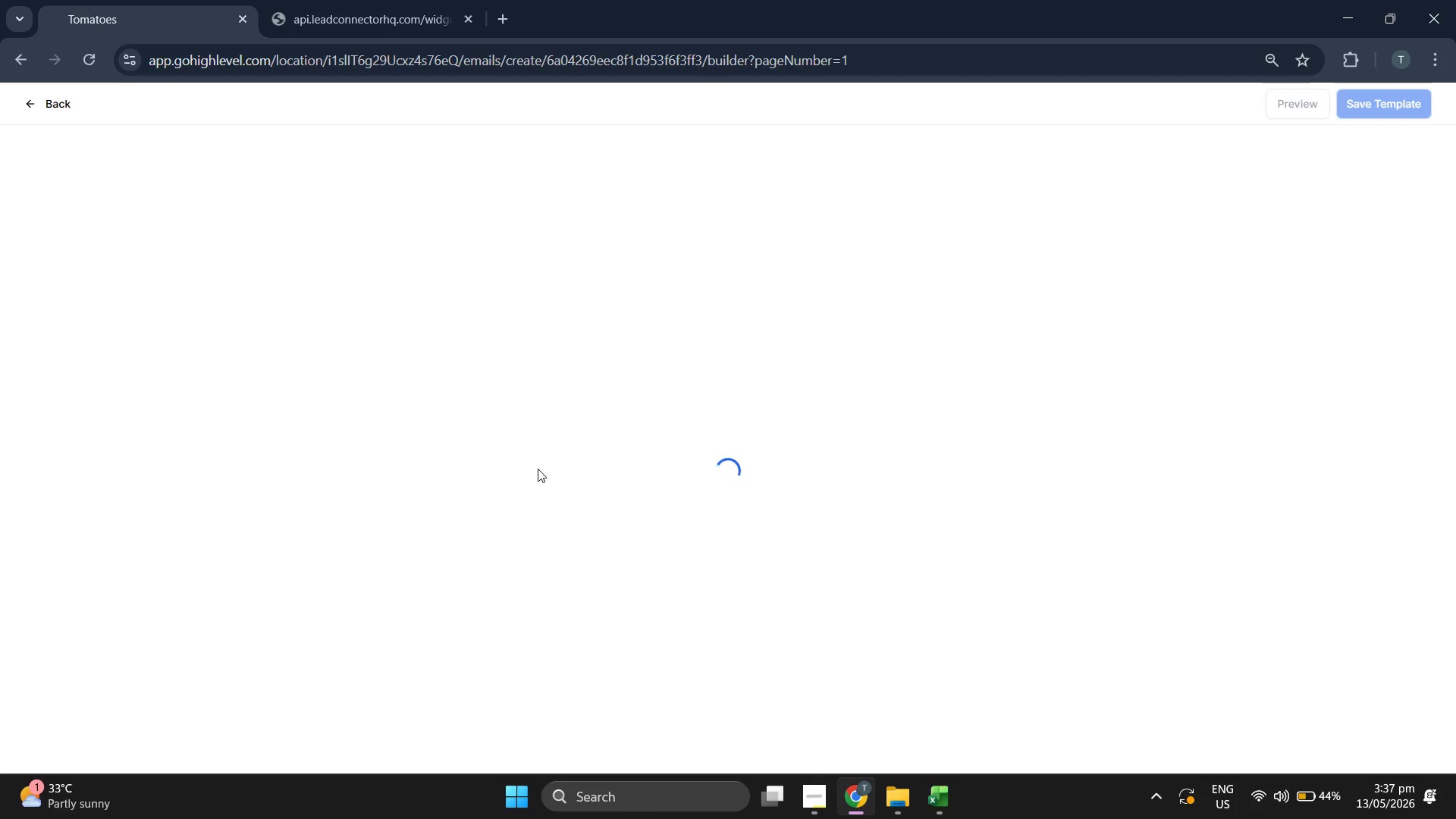 
left_click([844, 468])
 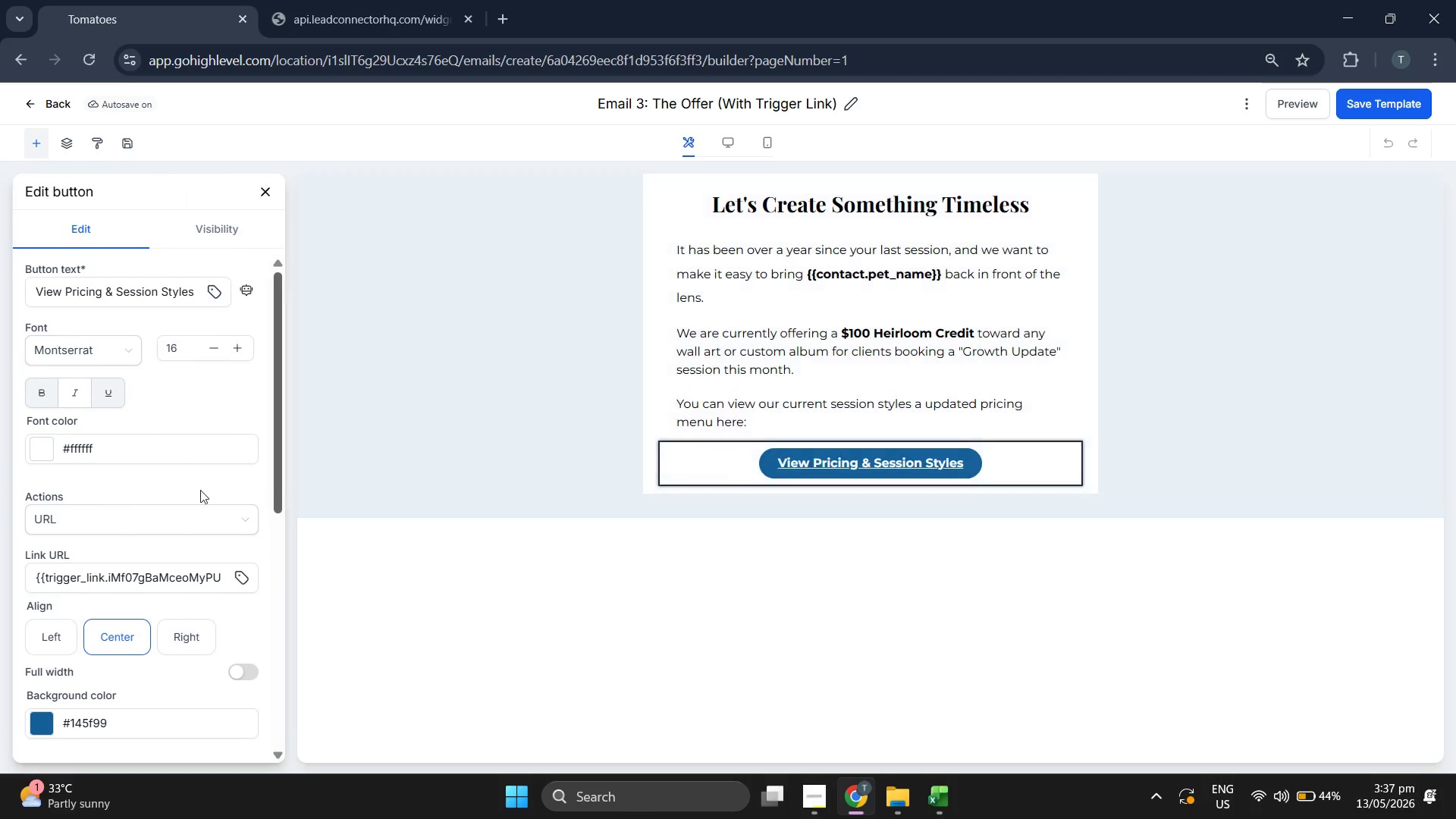 
scroll: coordinate [164, 524], scroll_direction: down, amount: 1.0
 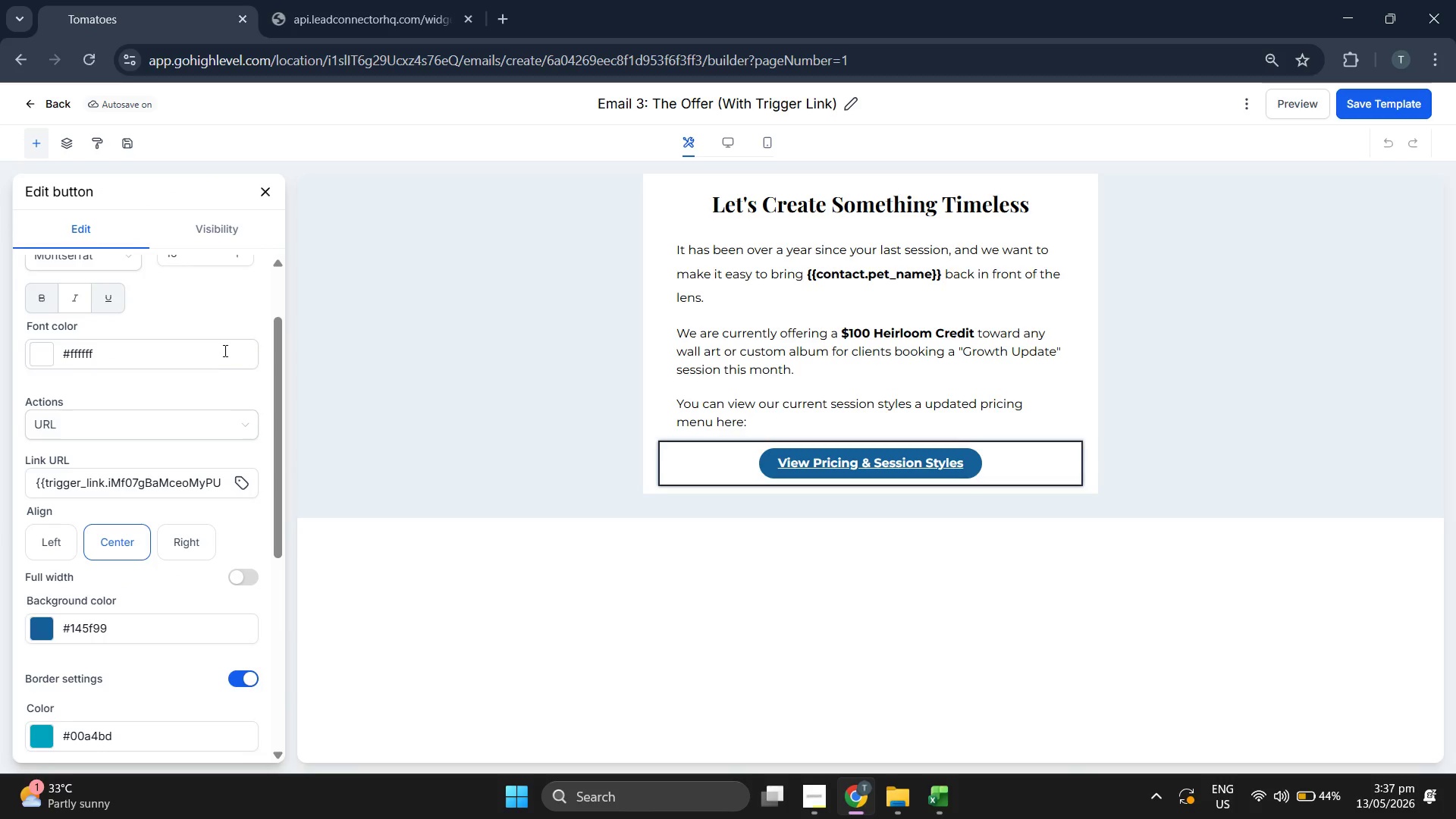 
left_click([264, 187])
 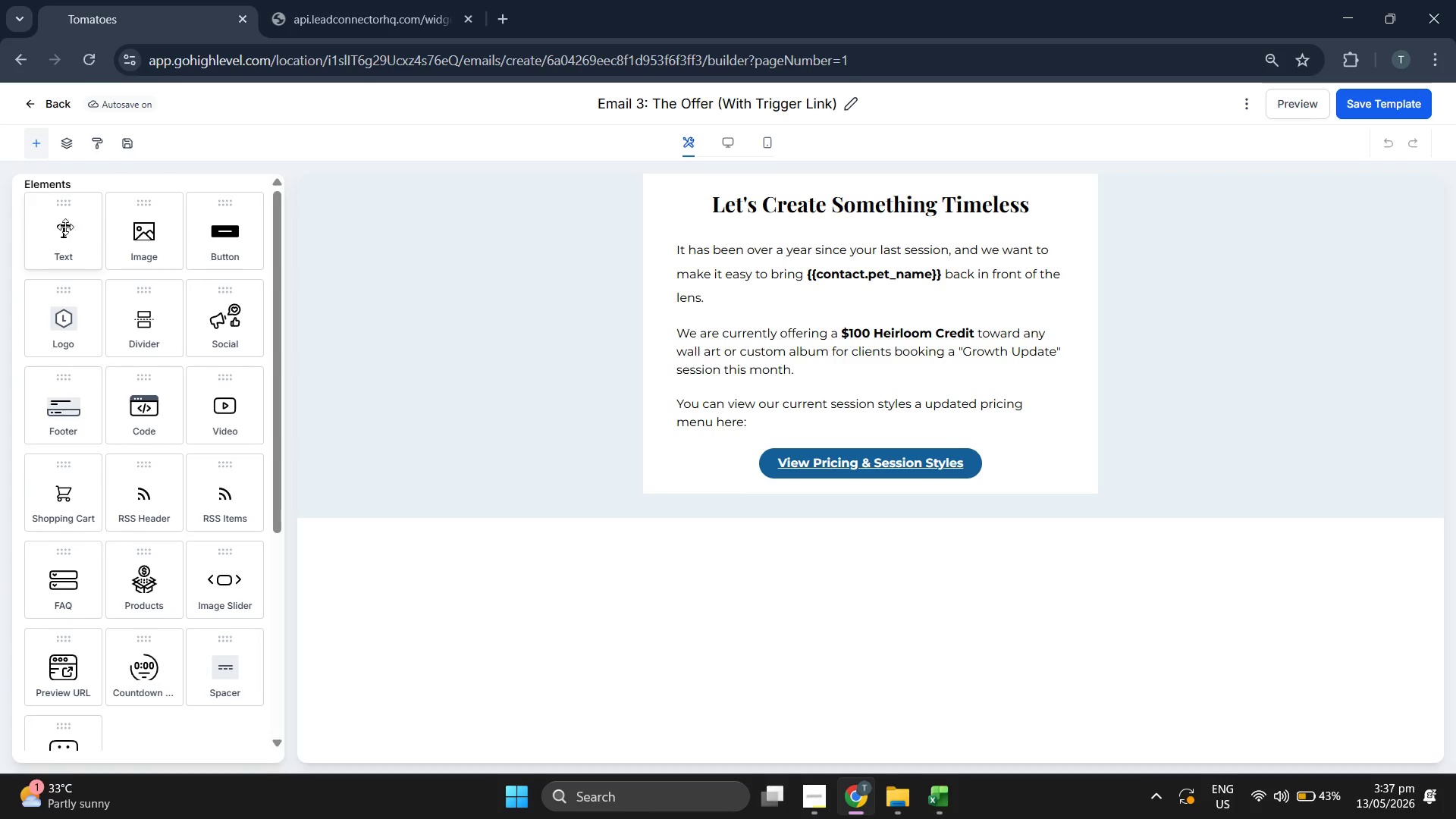 
left_click_drag(start_coordinate=[40, 238], to_coordinate=[722, 458])
 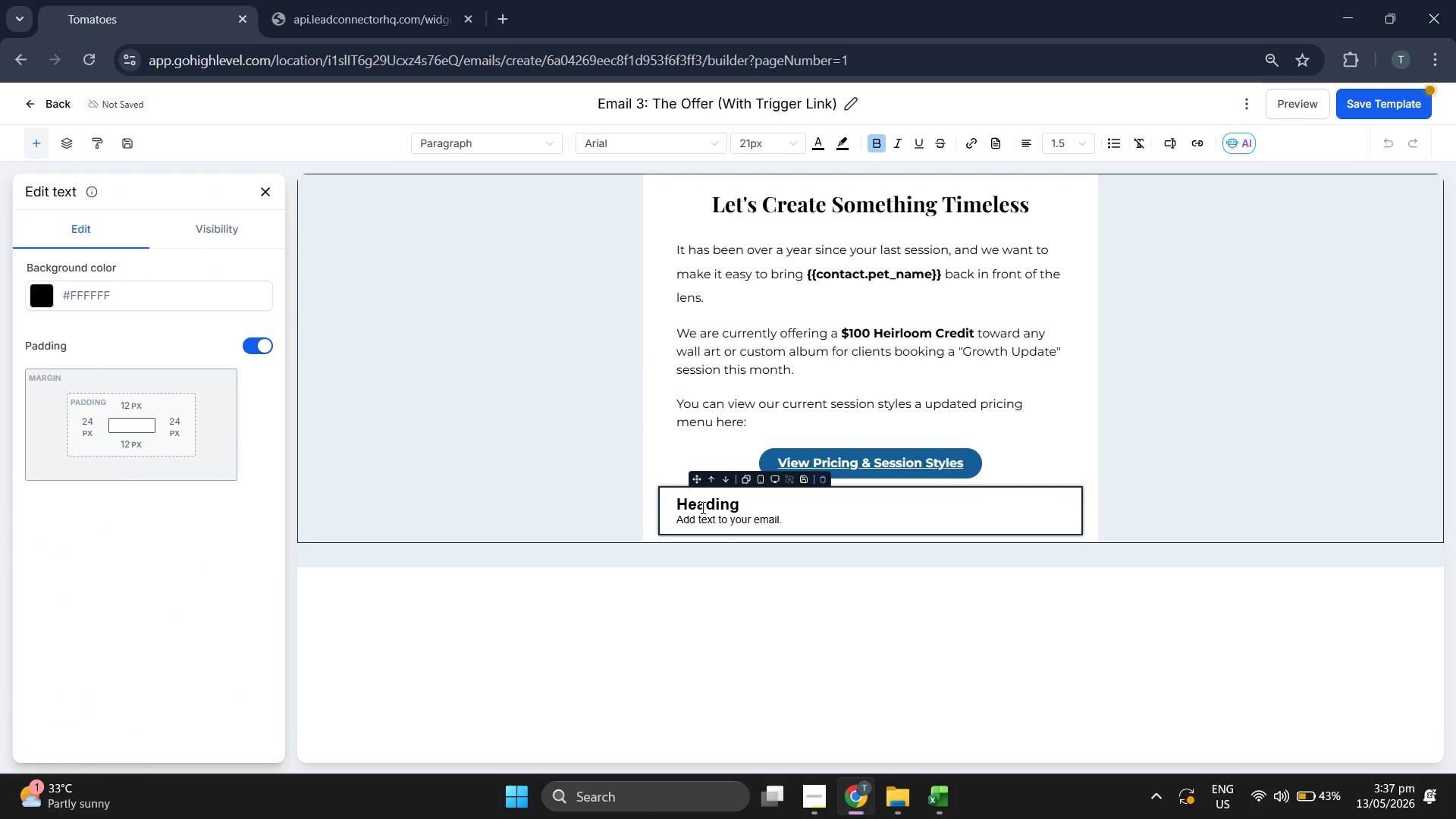 
double_click([702, 507])
 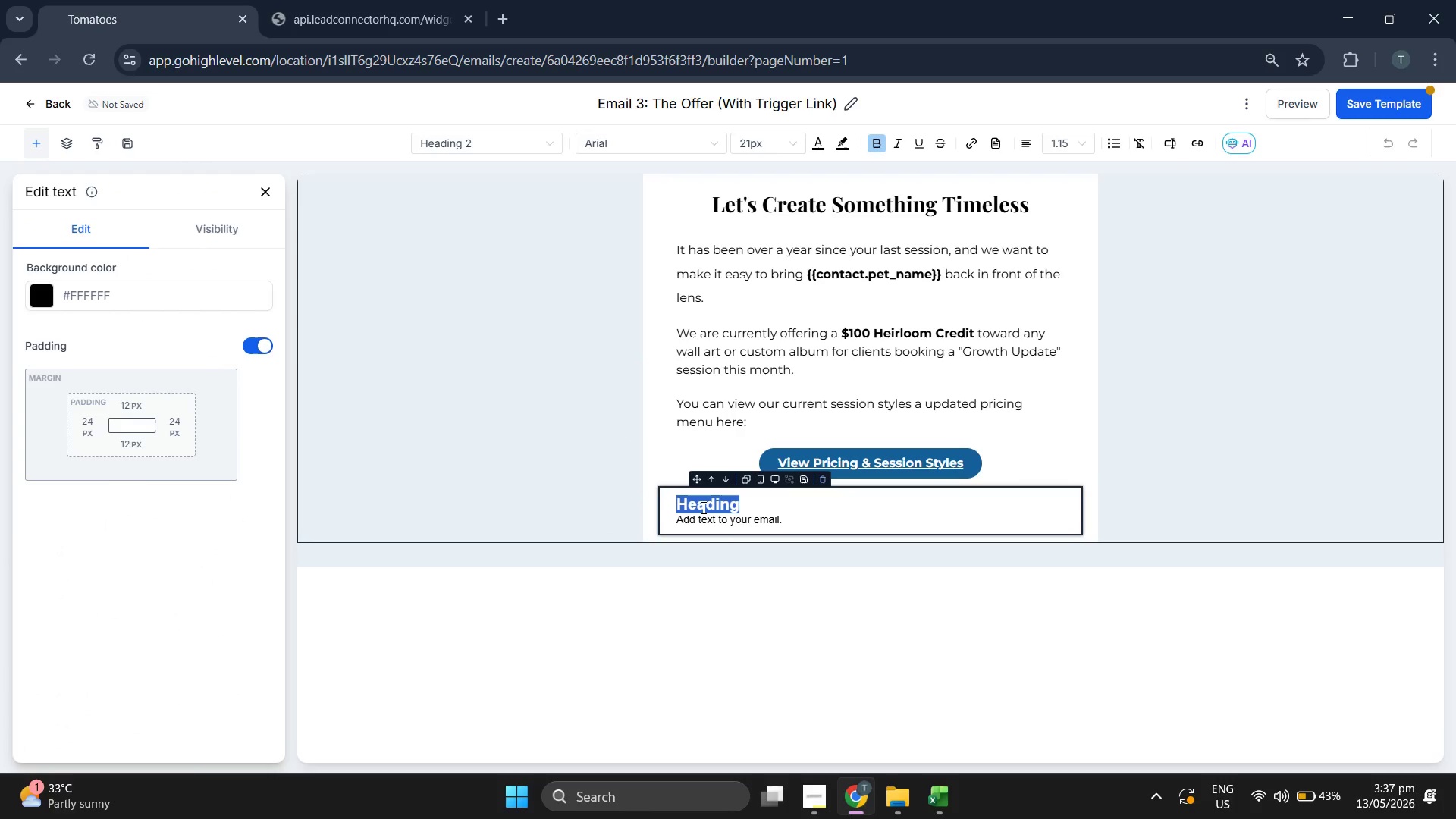 
triple_click([702, 507])
 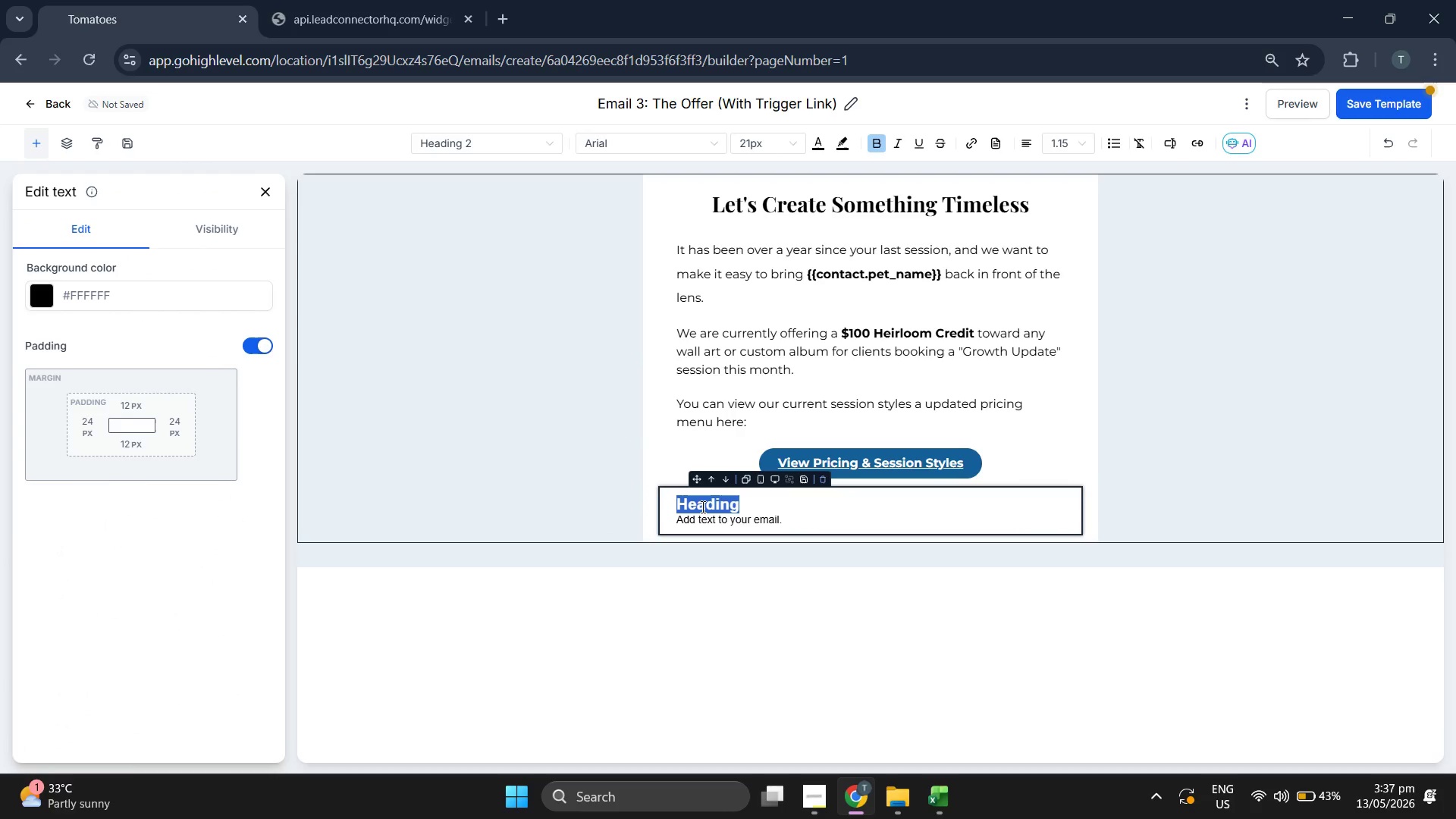 
key(Backspace)
 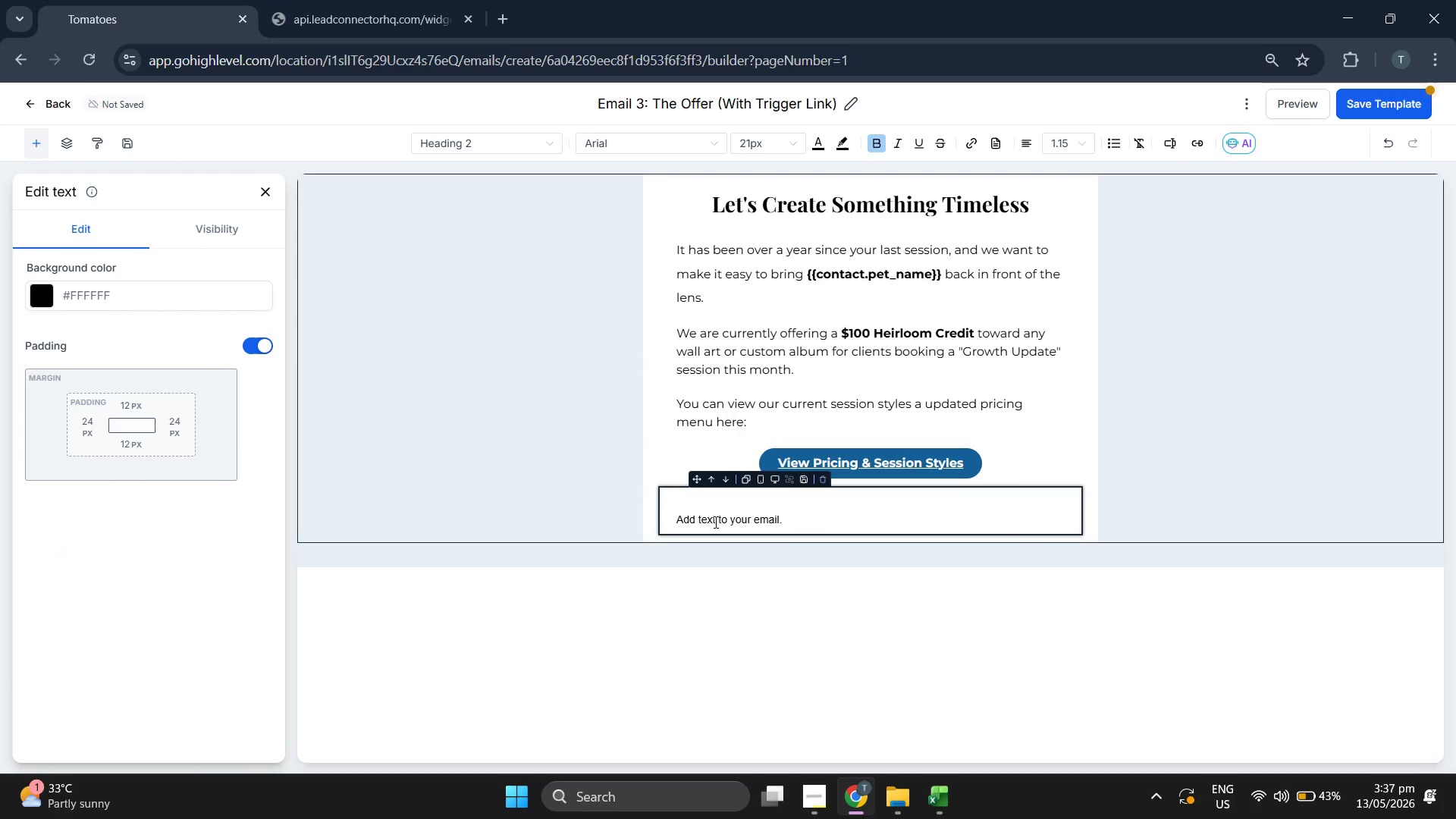 
double_click([717, 516])
 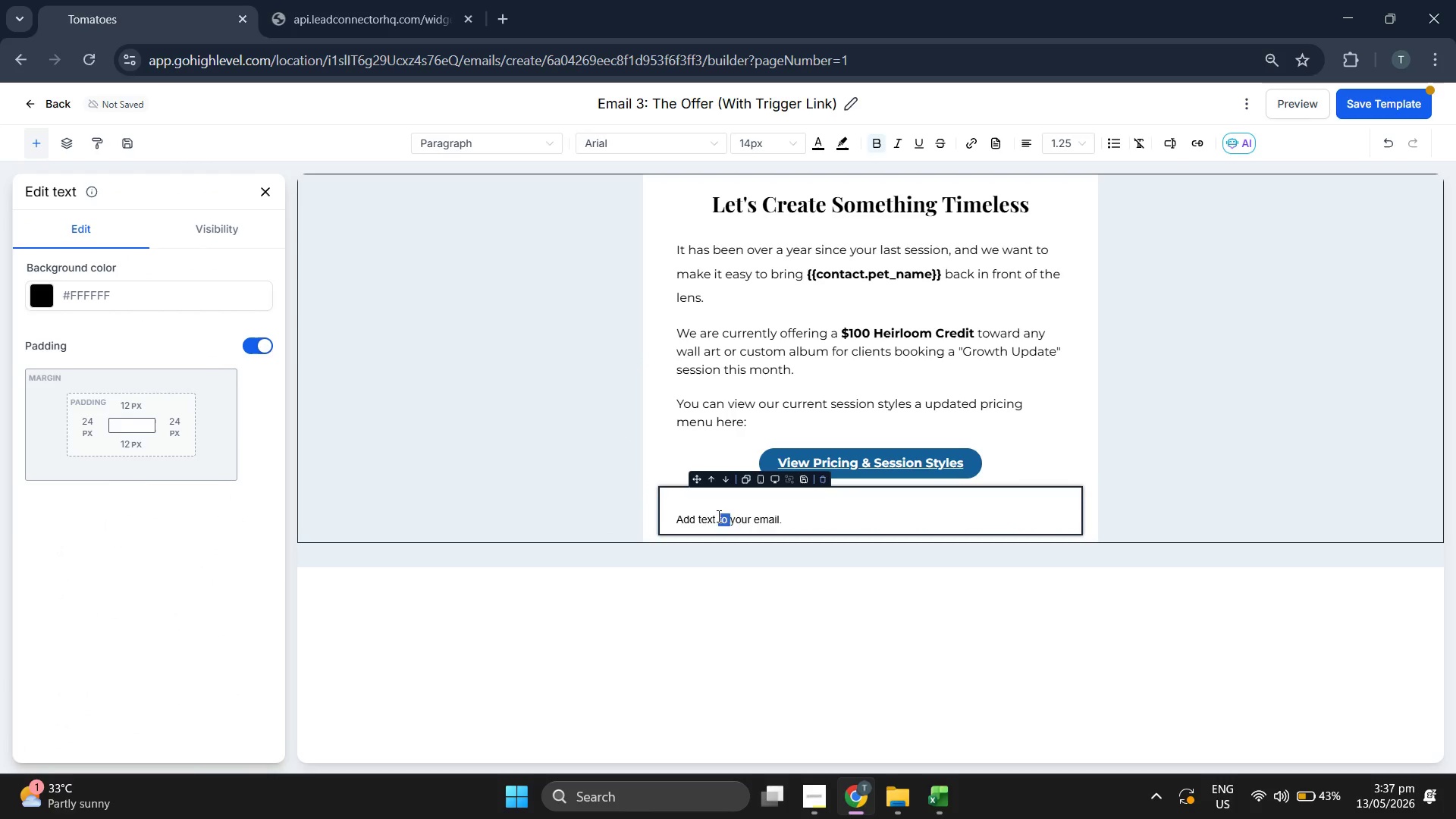 
triple_click([717, 516])
 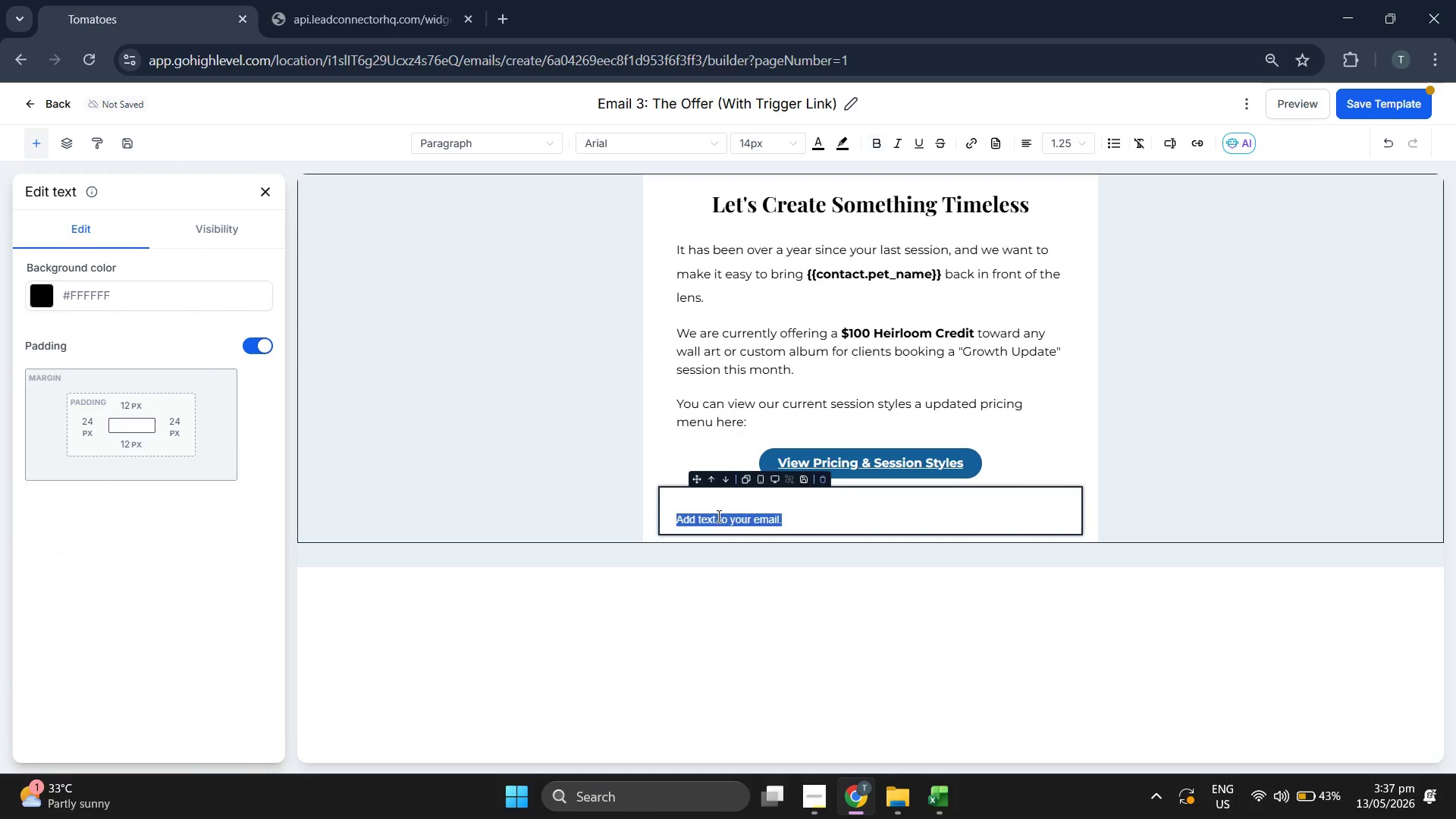 
key(Backspace)
 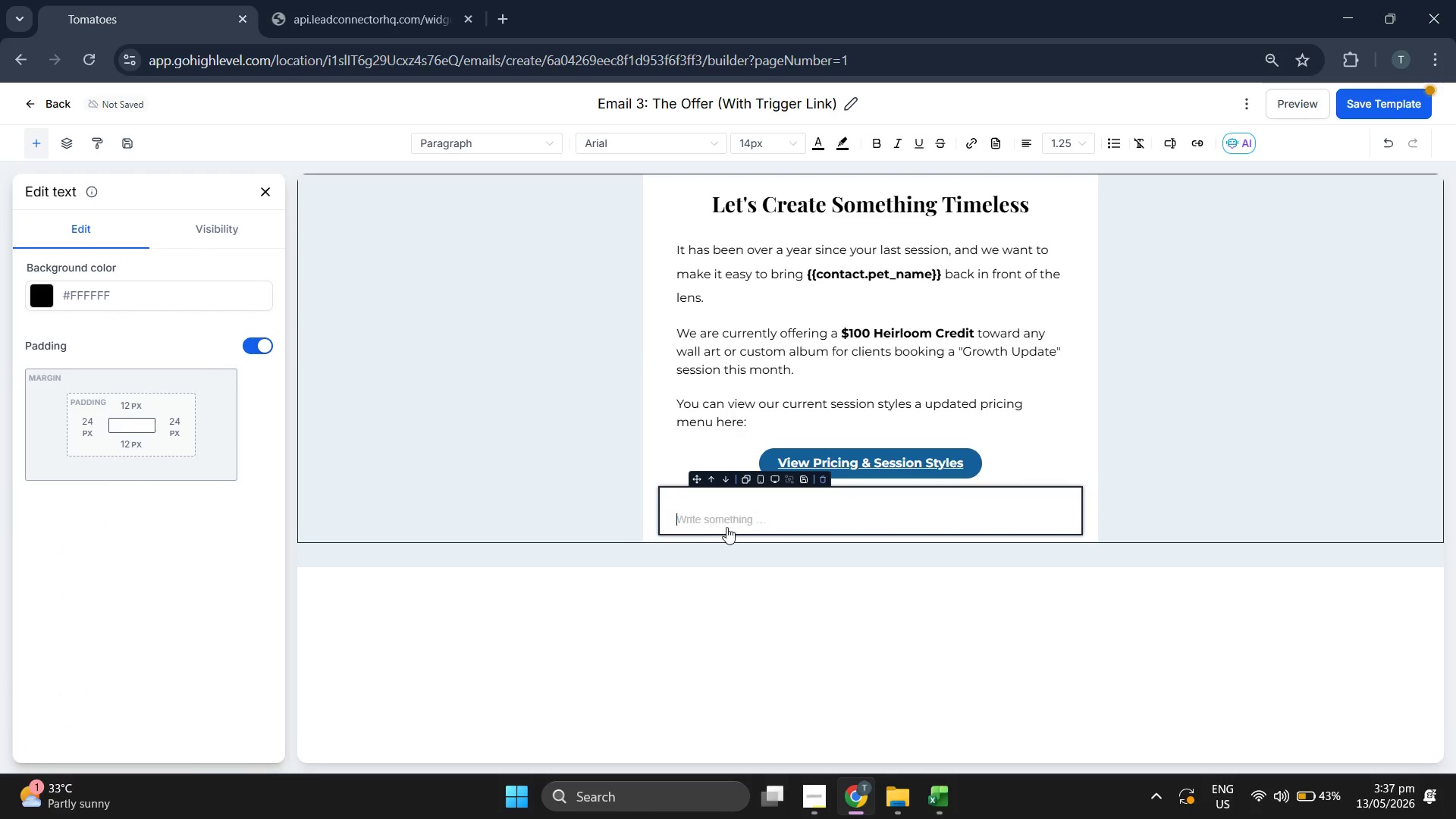 
key(Backspace)
 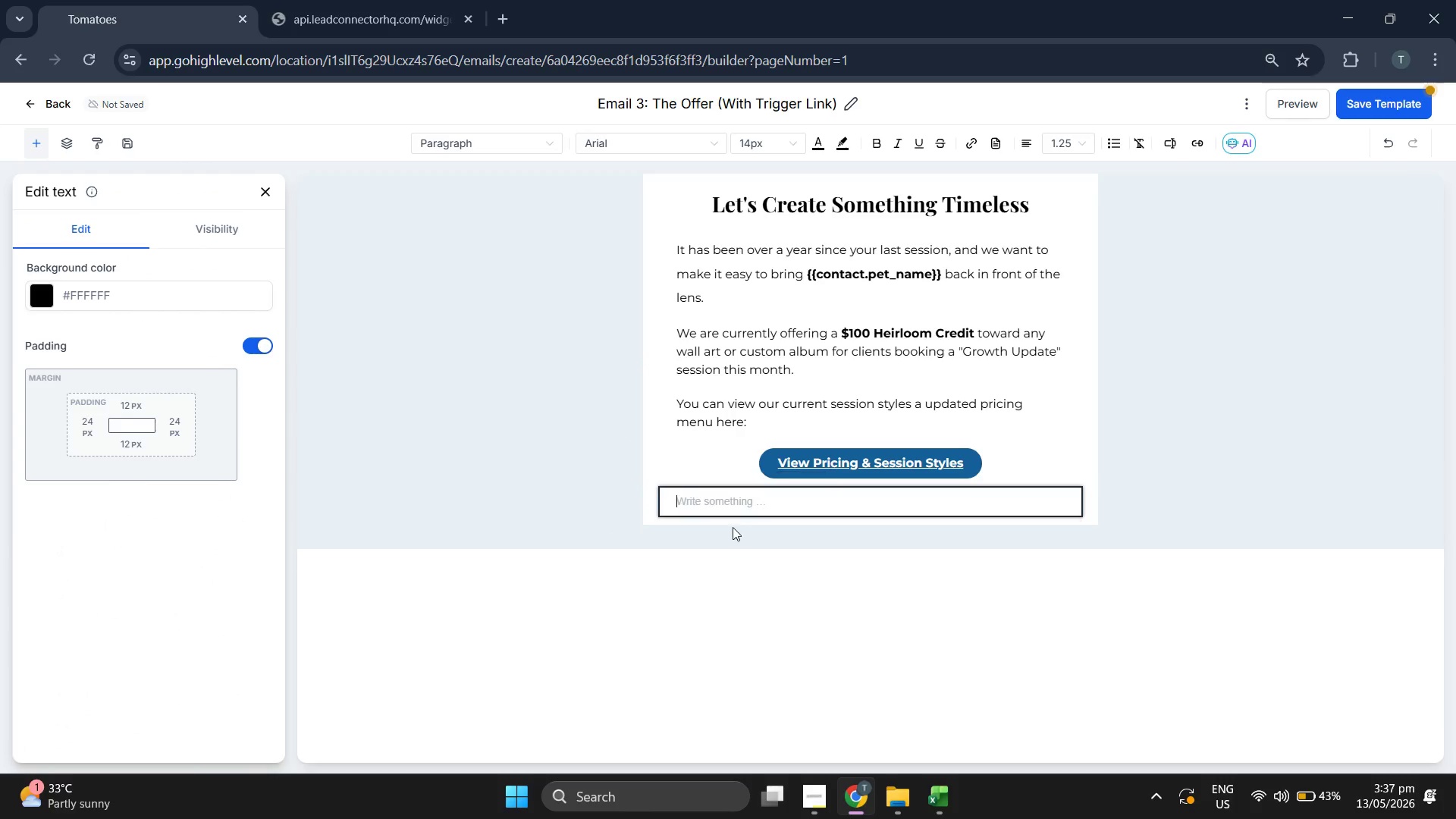 
key(Backspace)
 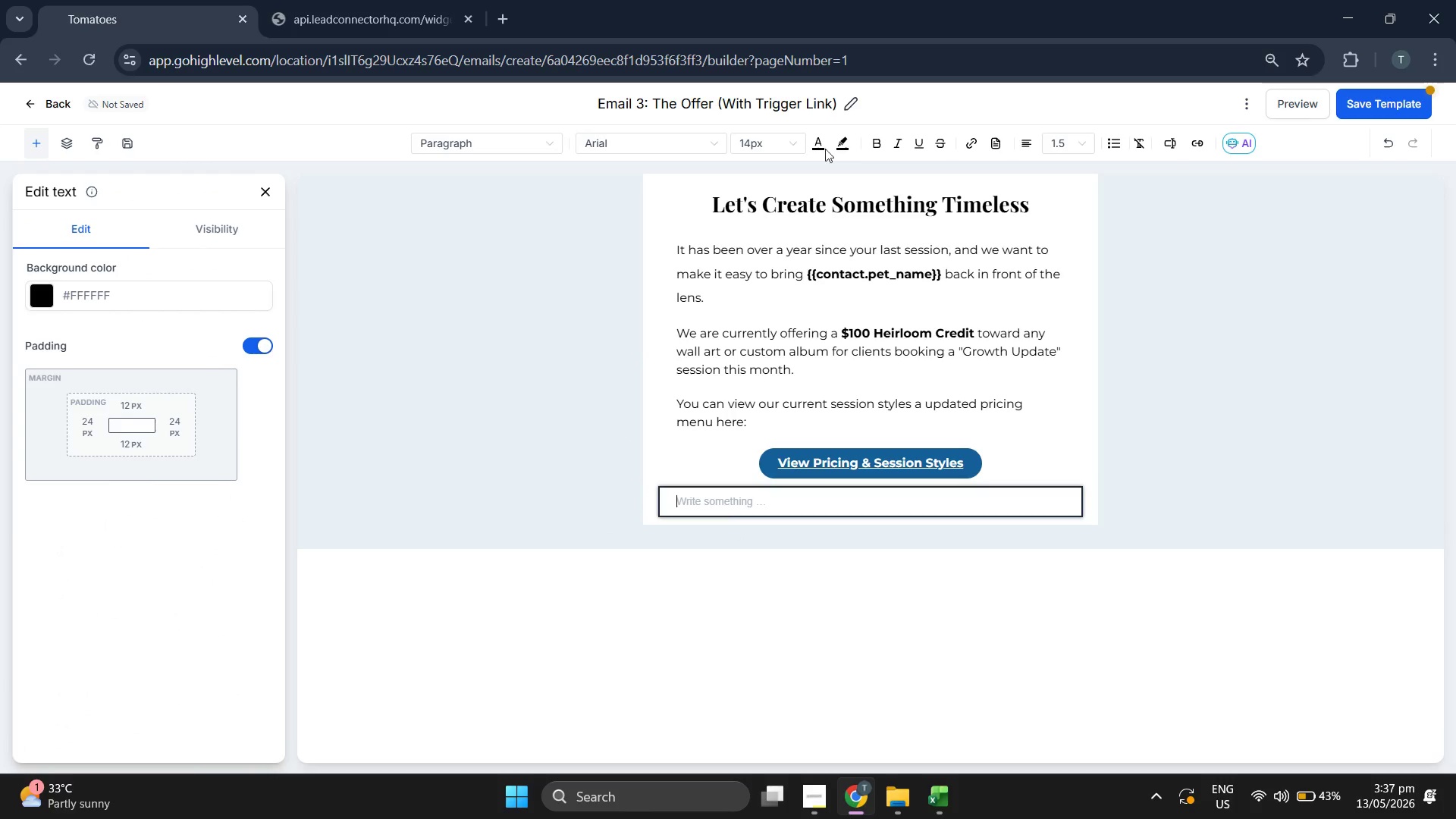 
left_click([615, 143])
 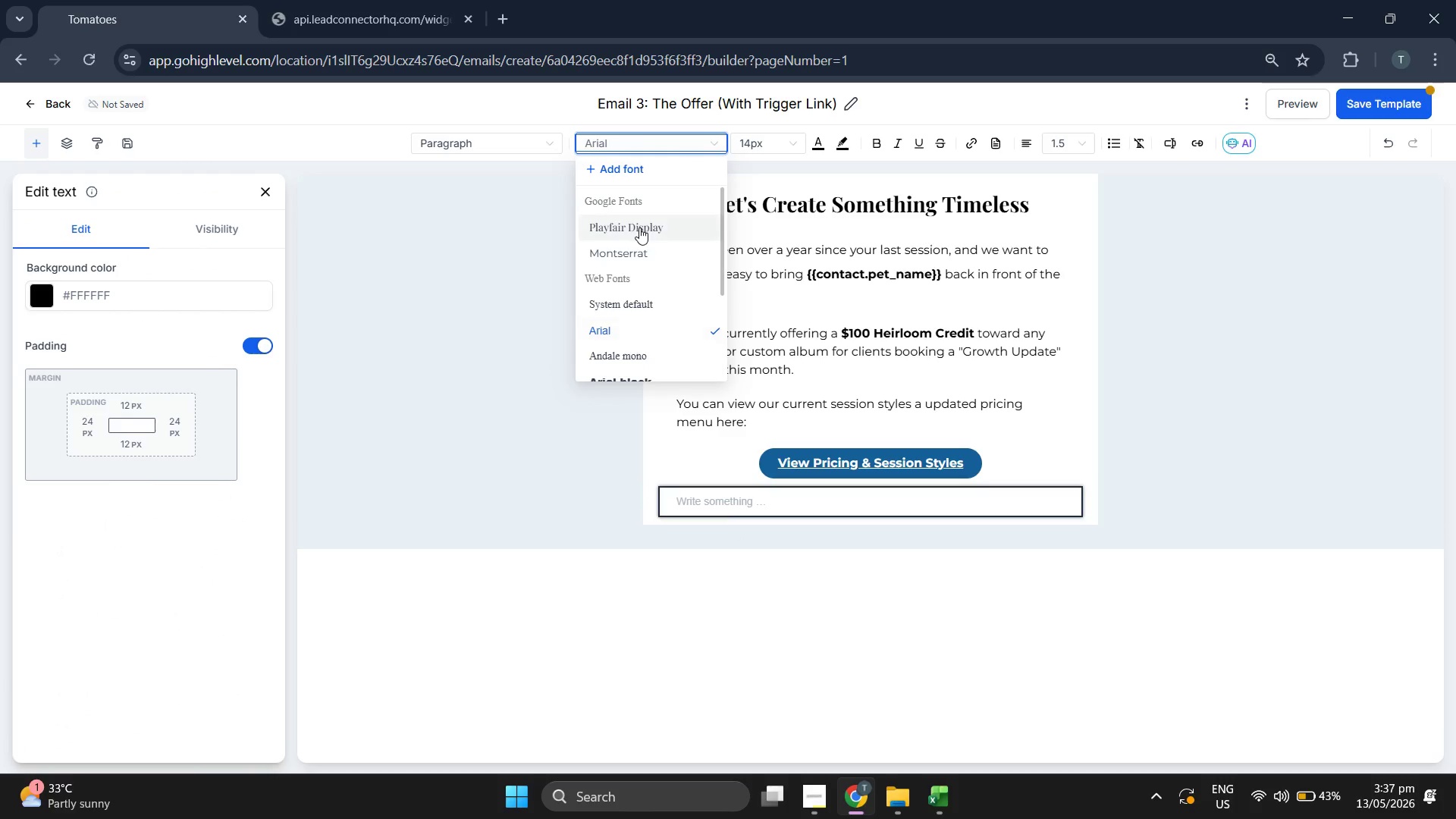 
left_click([634, 253])
 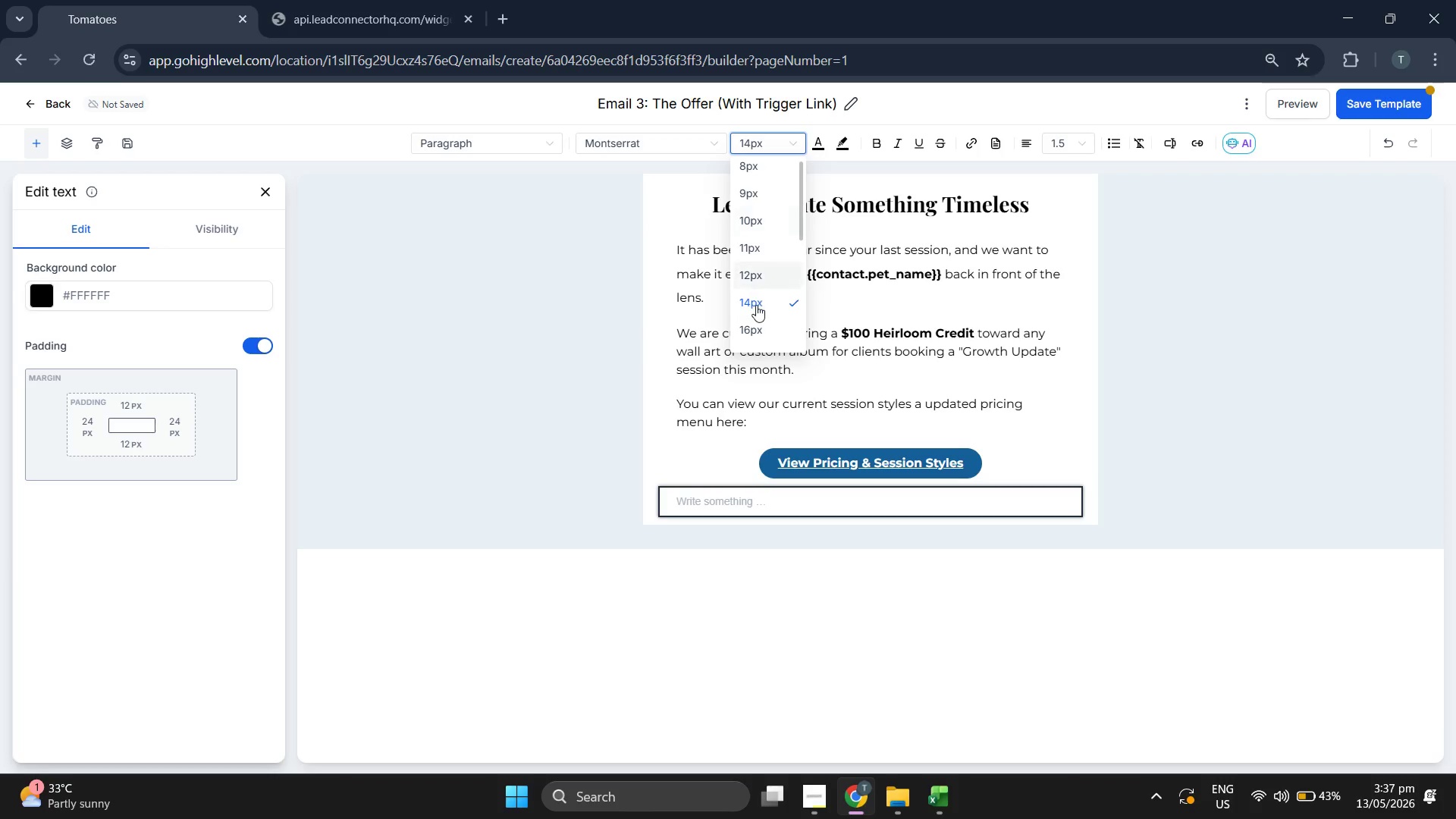 
left_click([758, 322])
 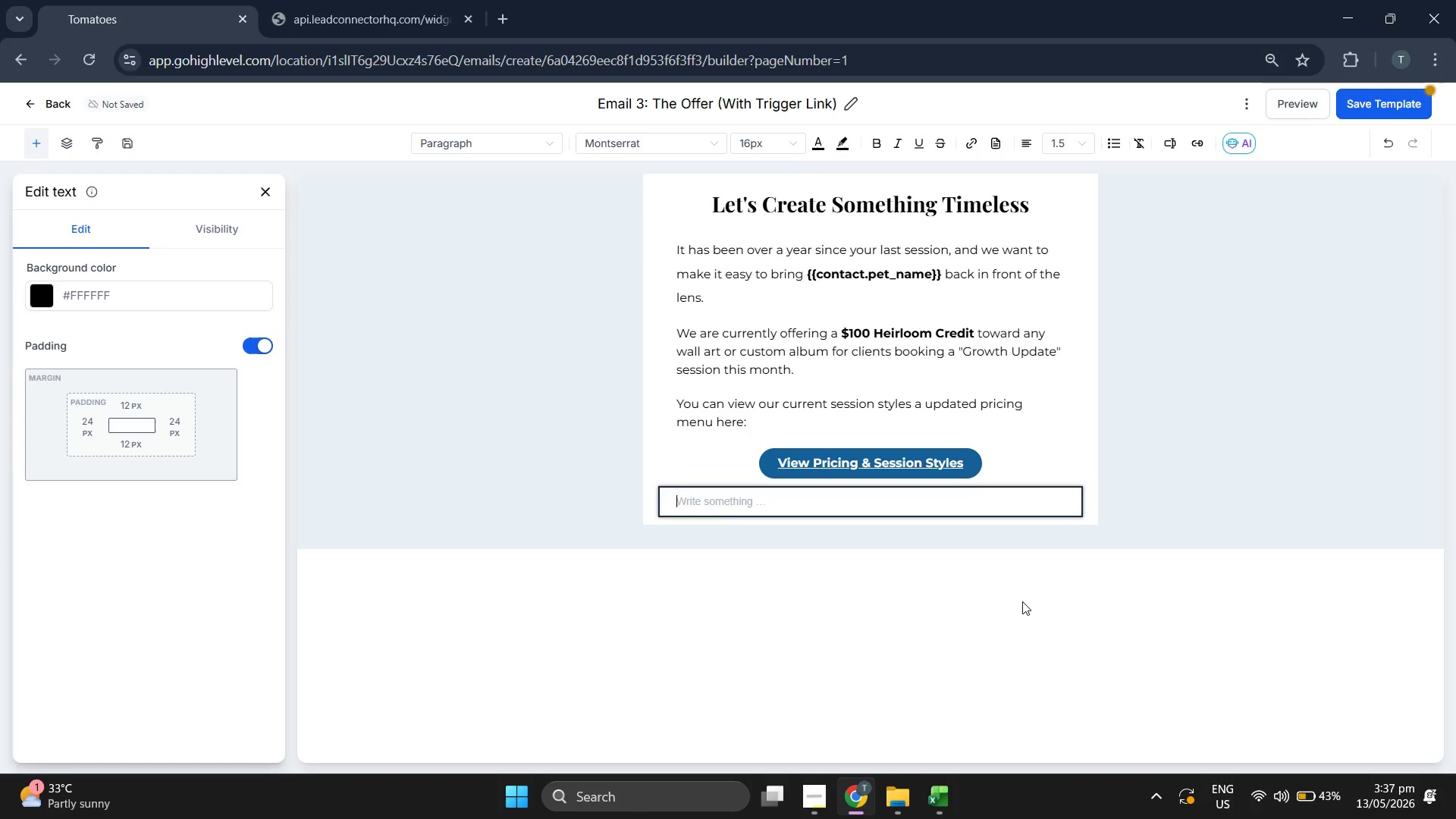 
key(CapsLock)
 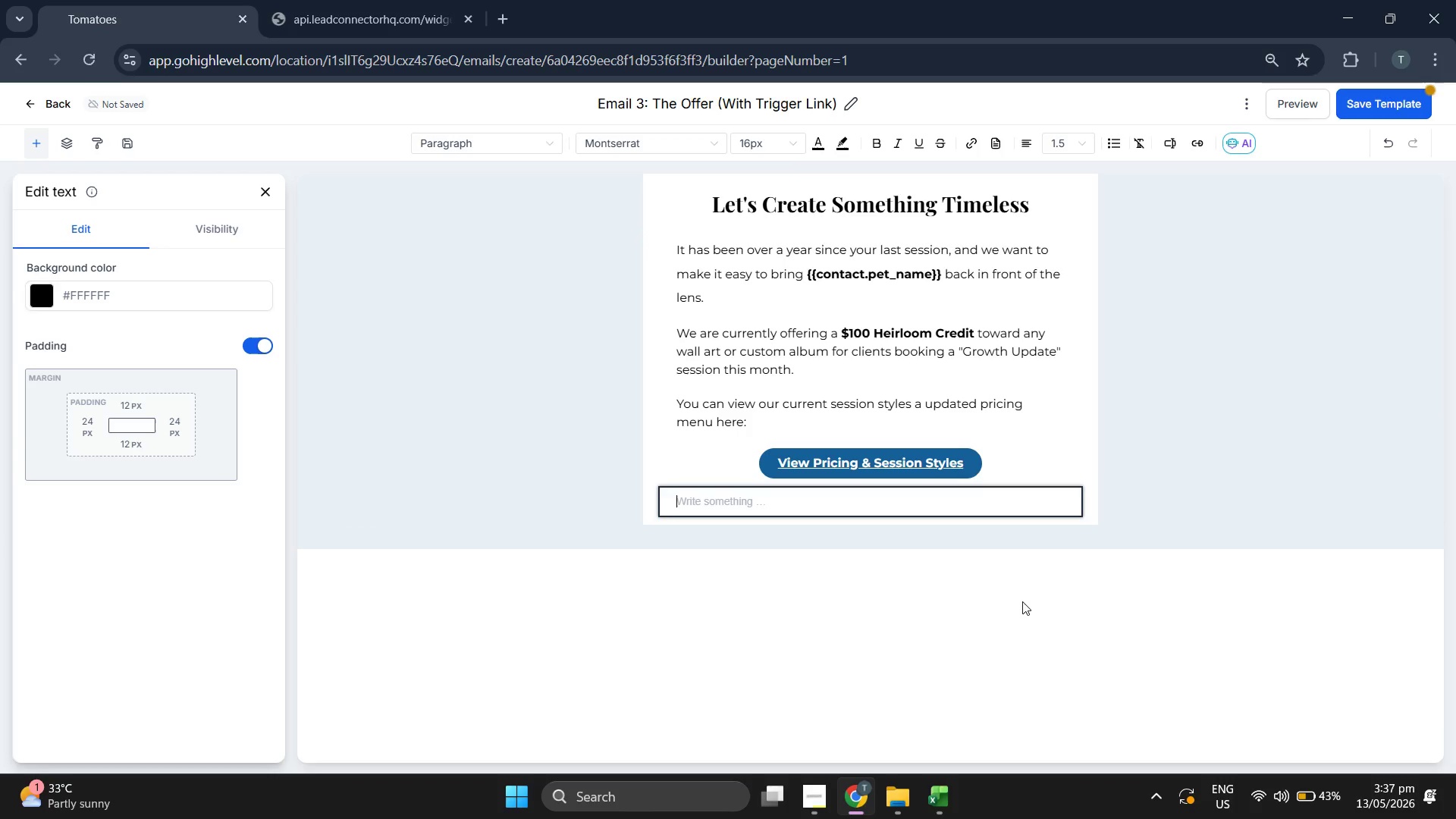 
key(W)
 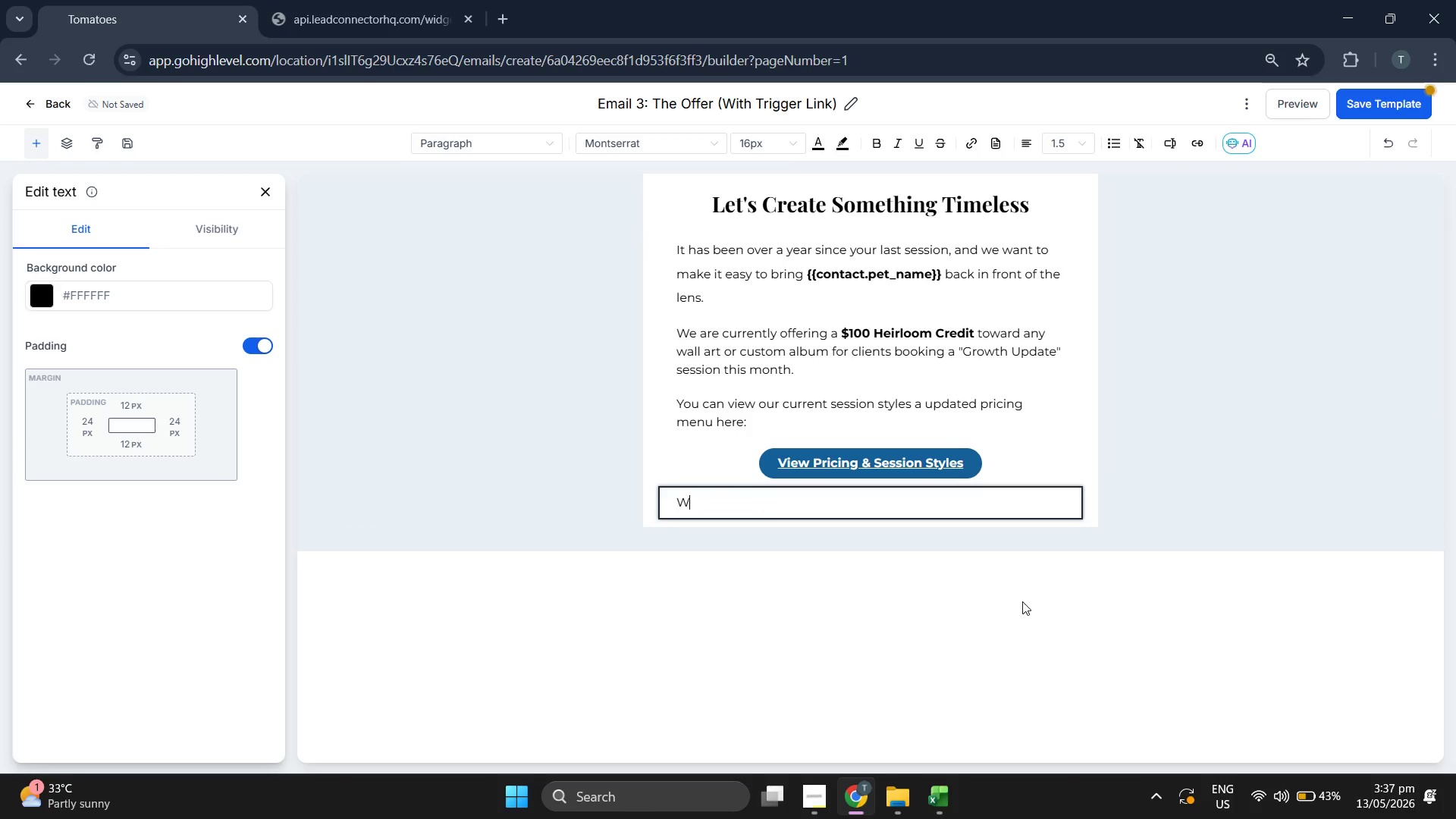 
key(CapsLock)
 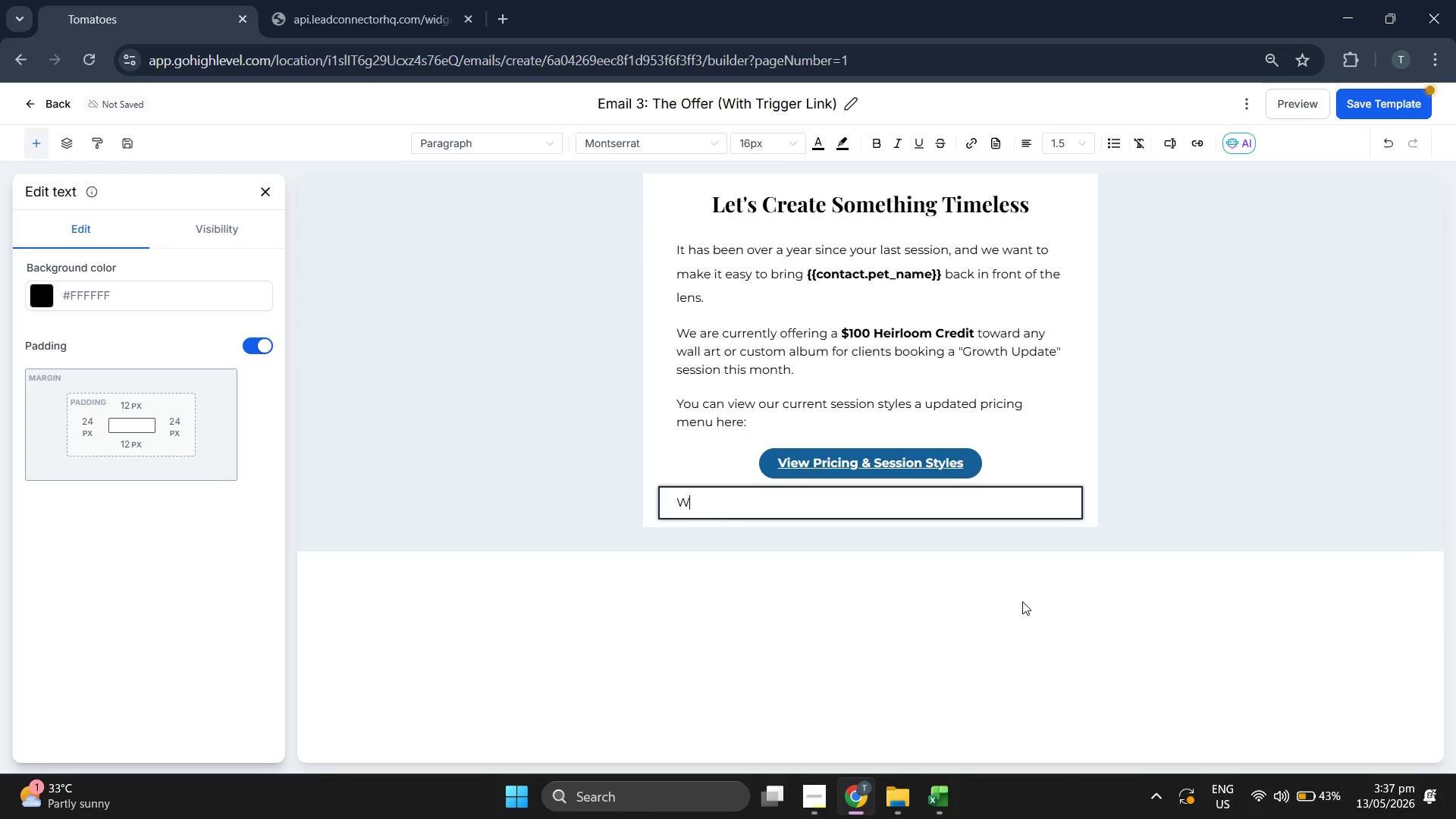 
key(E)
 